 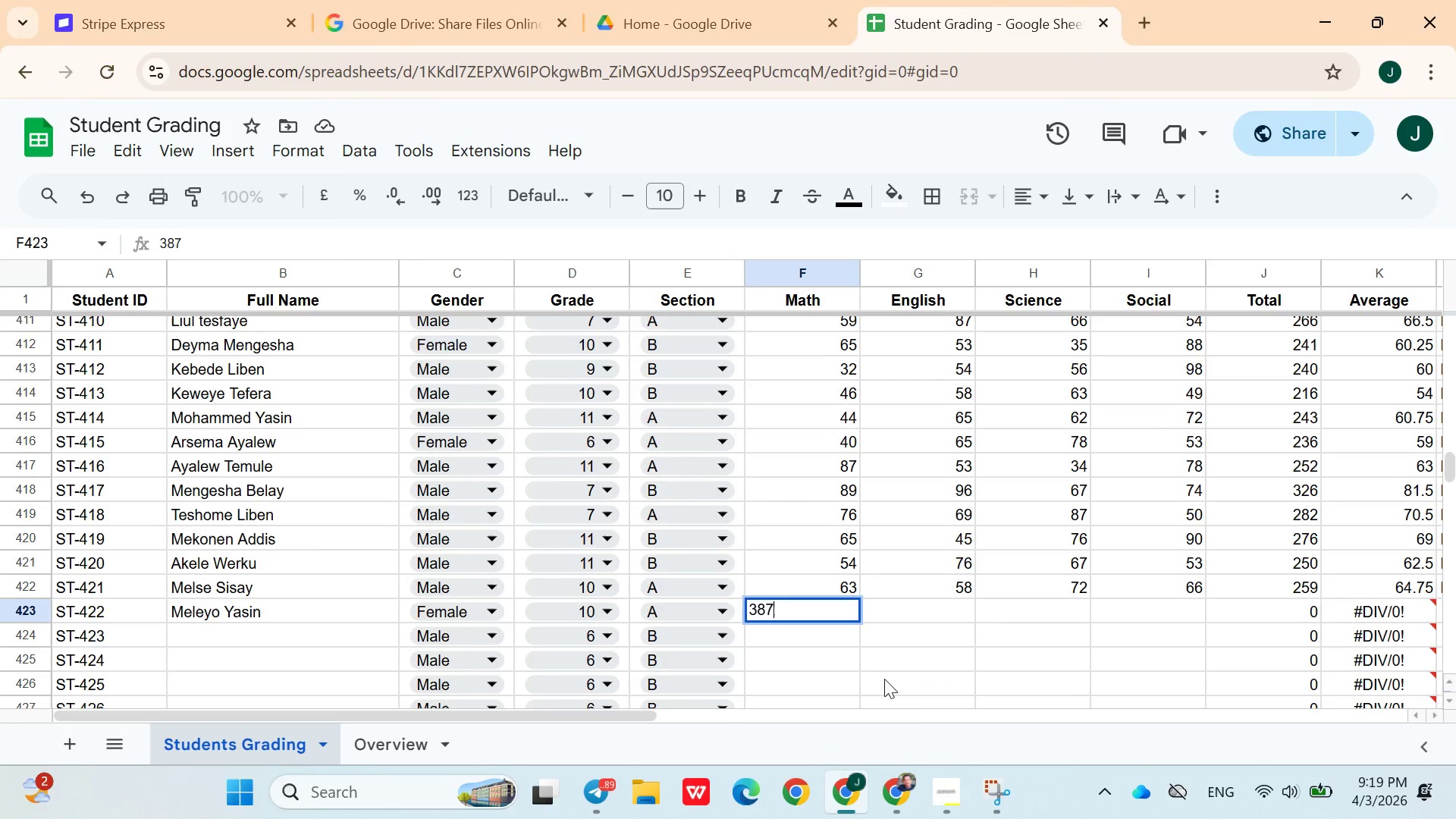 
key(ArrowRight)
 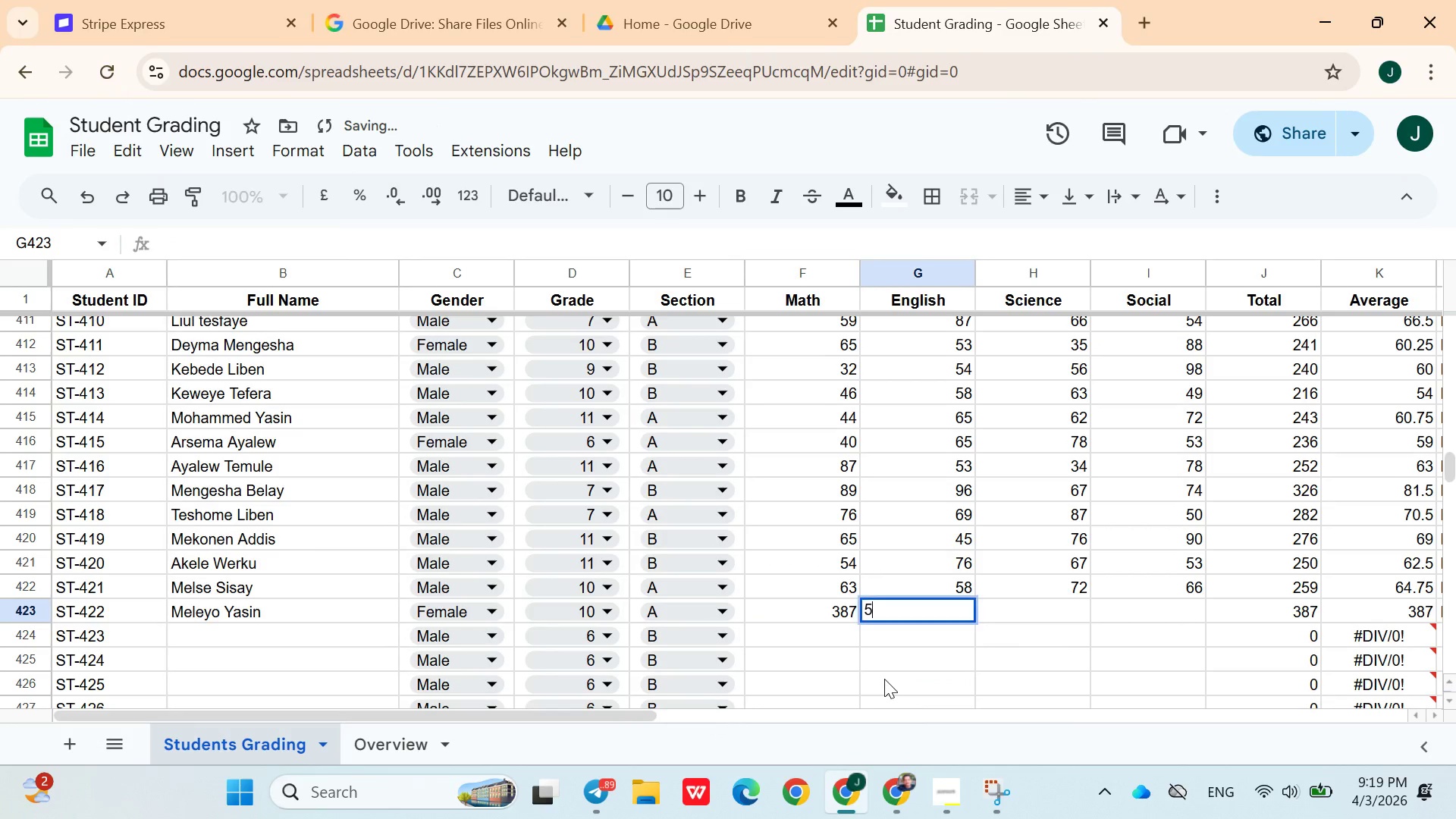 
type(54)
 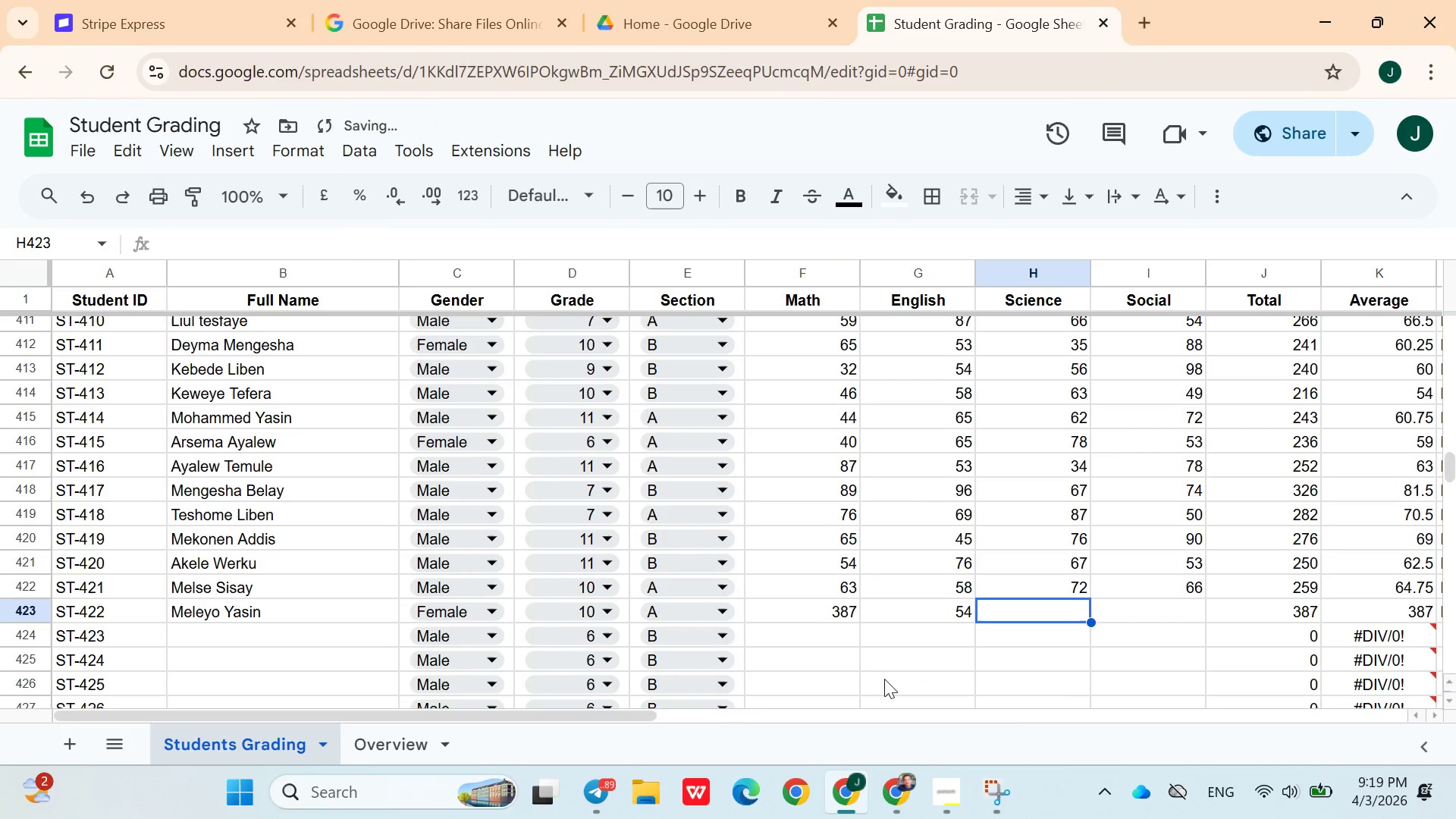 
key(ArrowRight)
 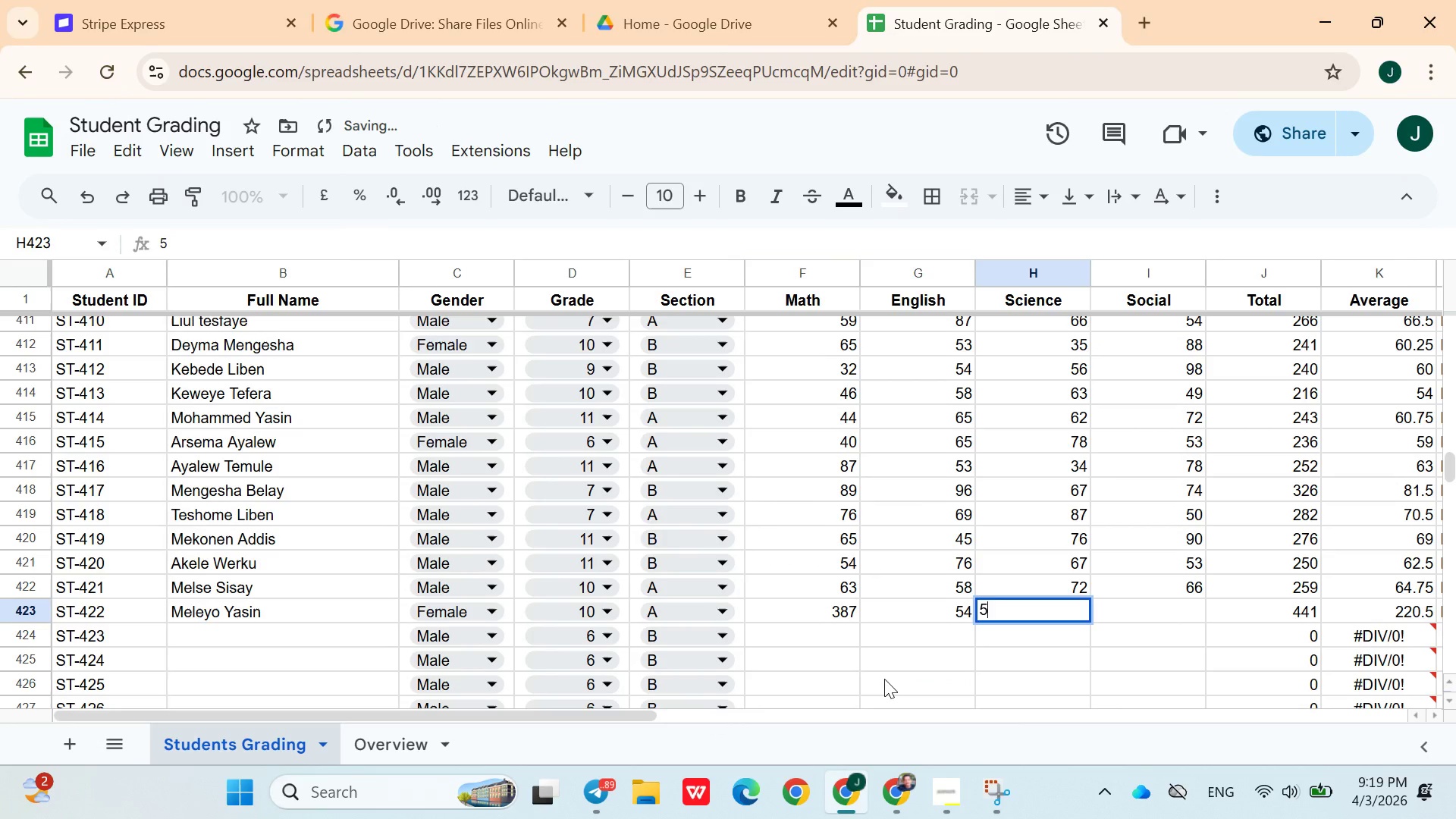 
type(56)
 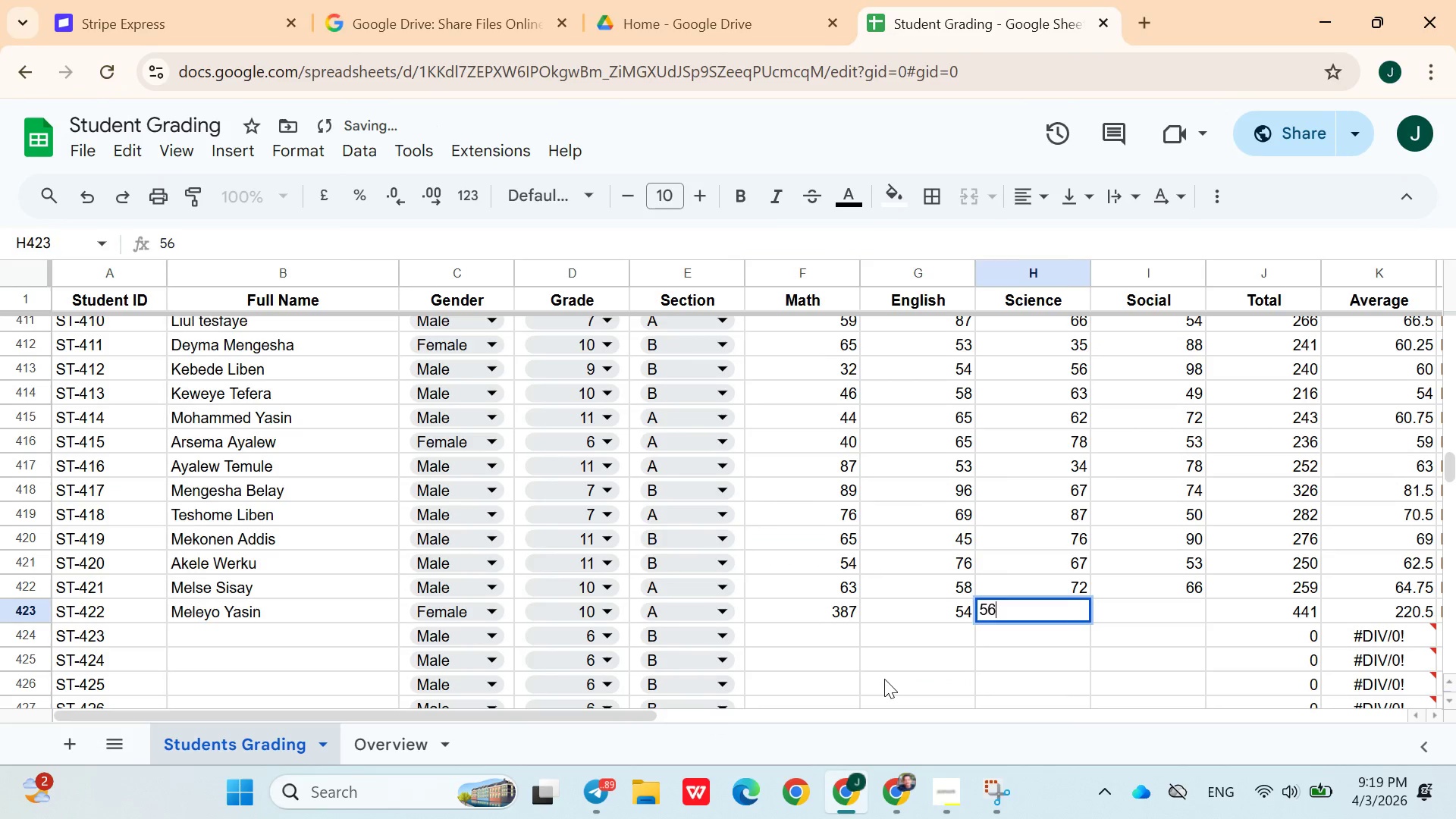 
key(ArrowRight)
 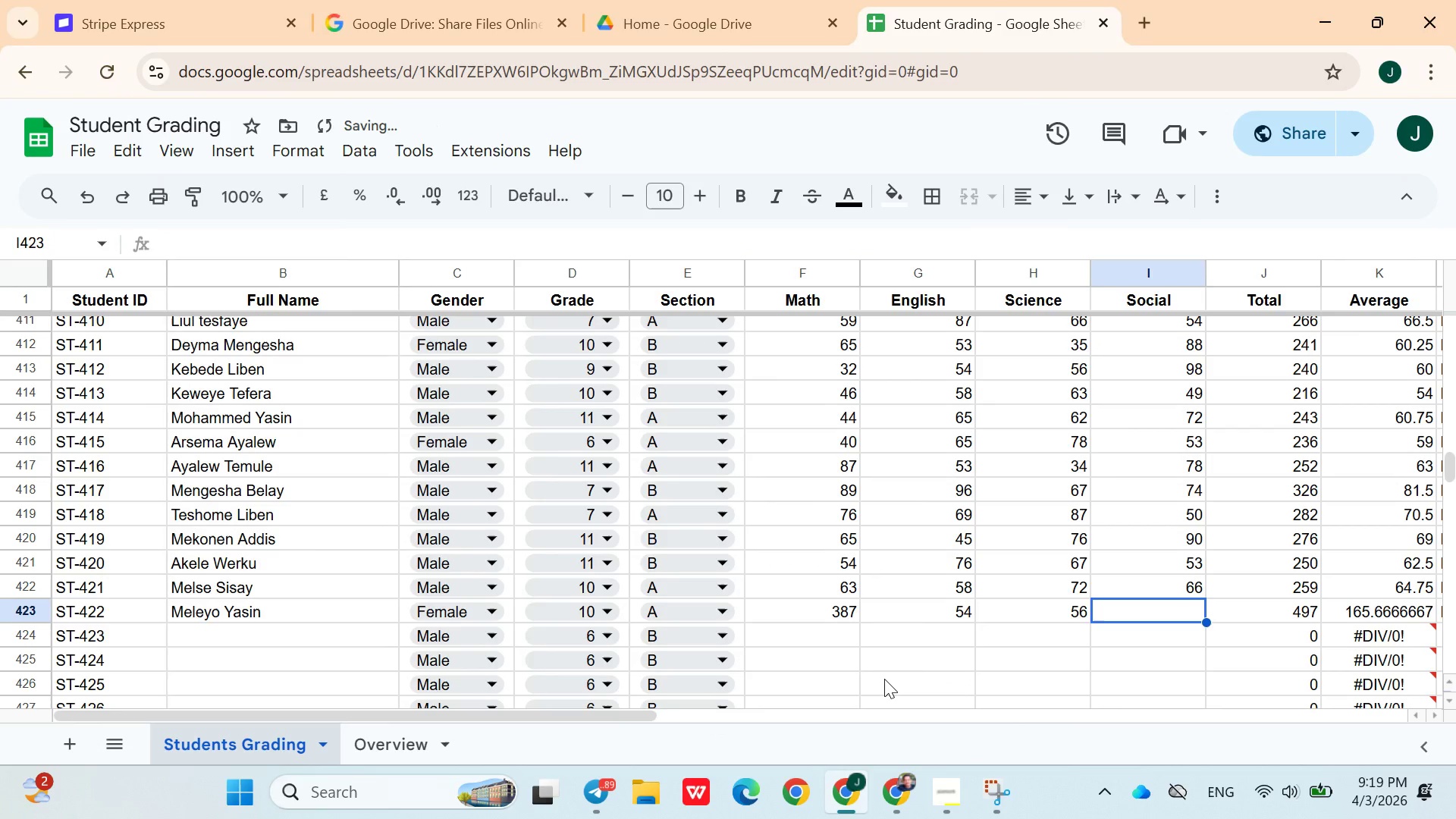 
type(43)
 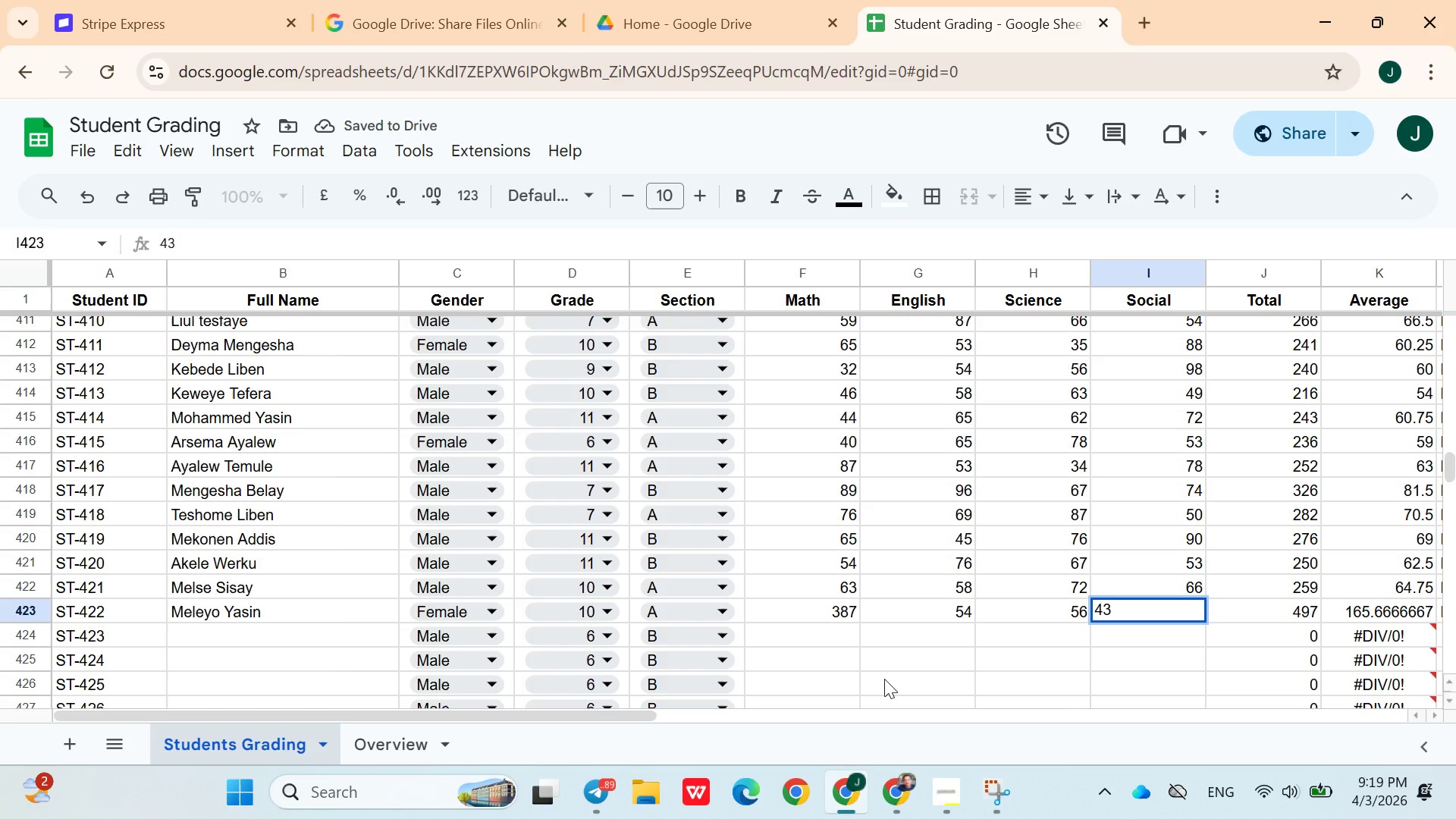 
key(ArrowDown)
 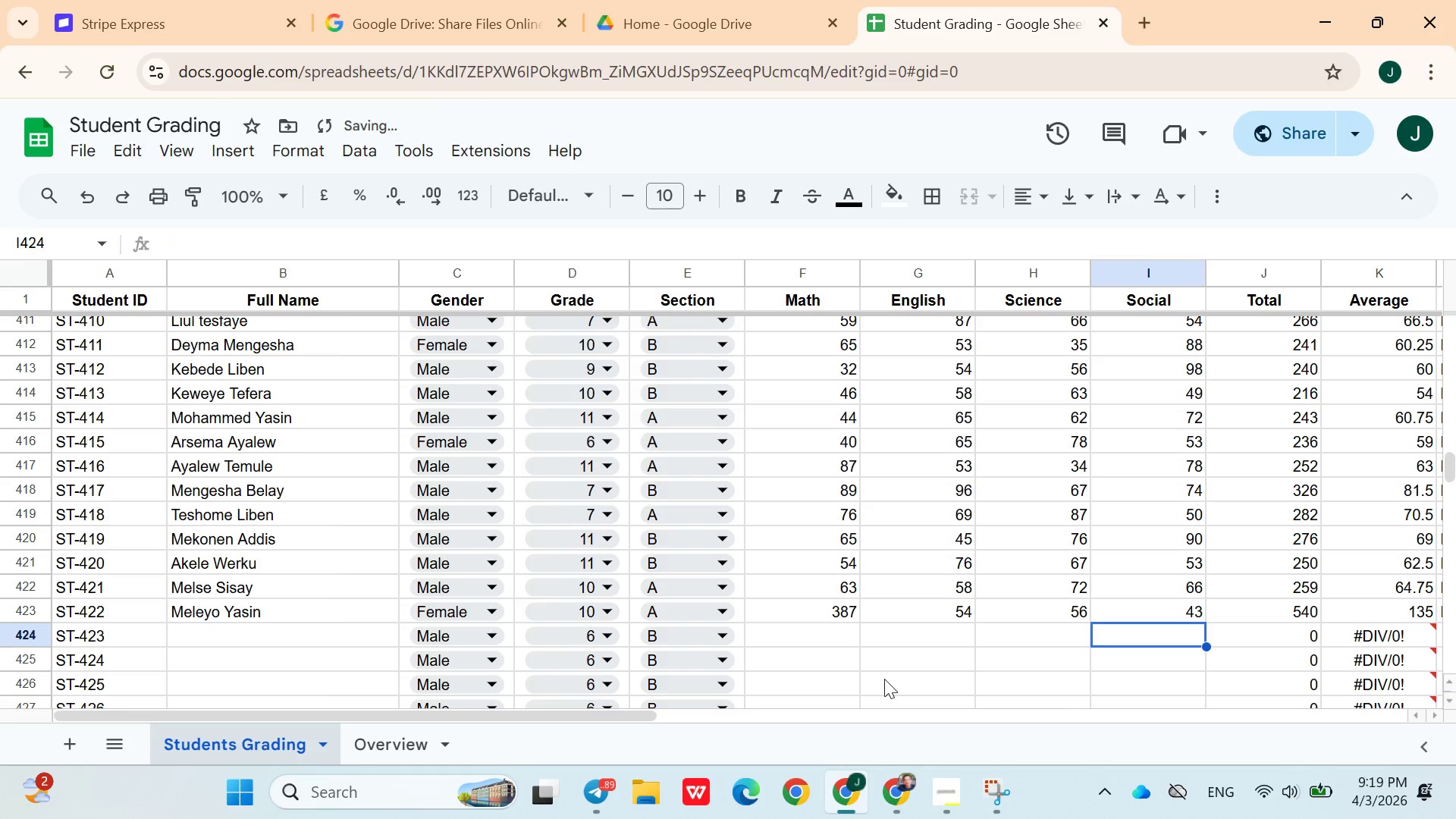 
hold_key(key=ArrowLeft, duration=0.84)
 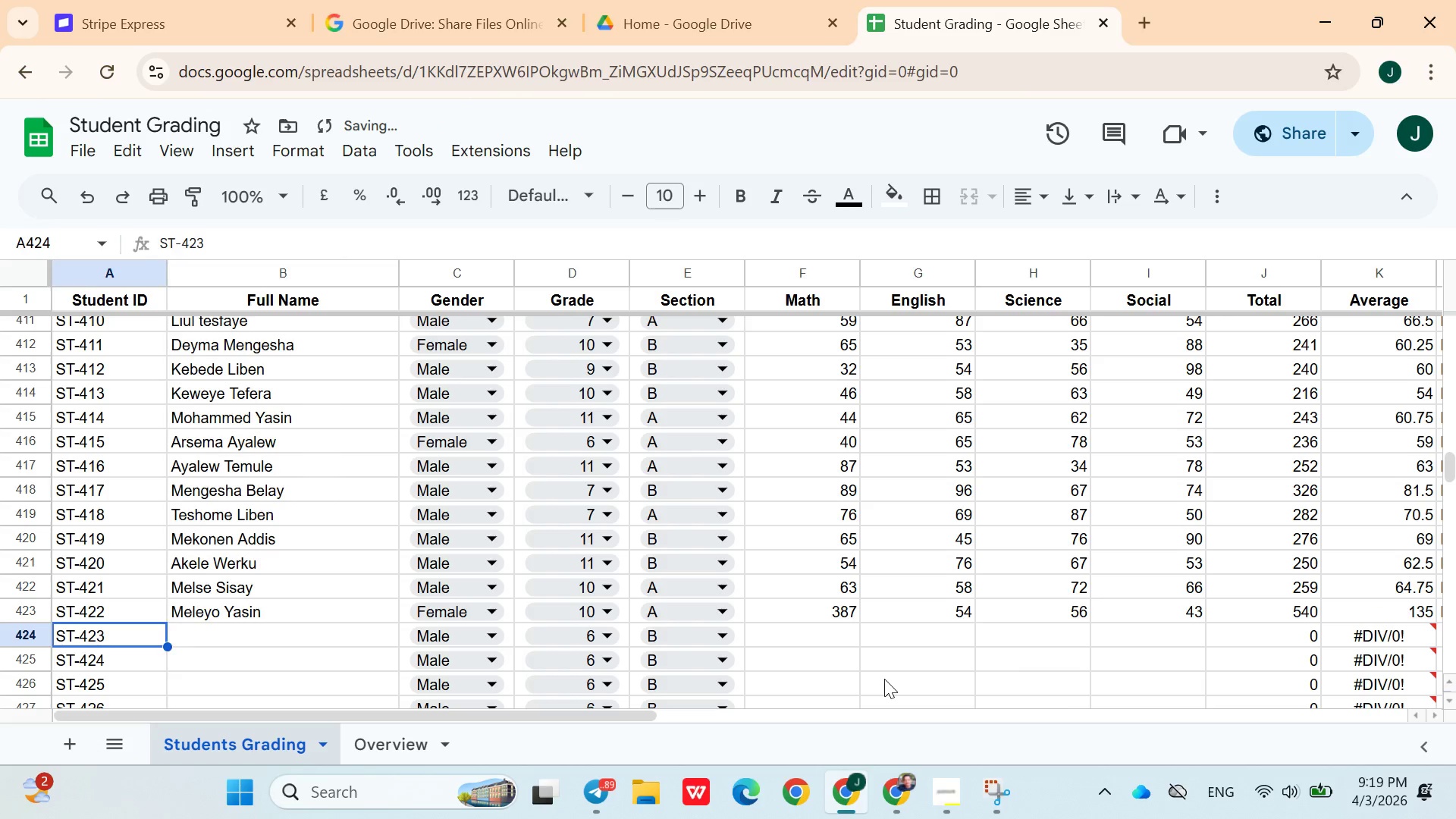 
key(ArrowRight)
 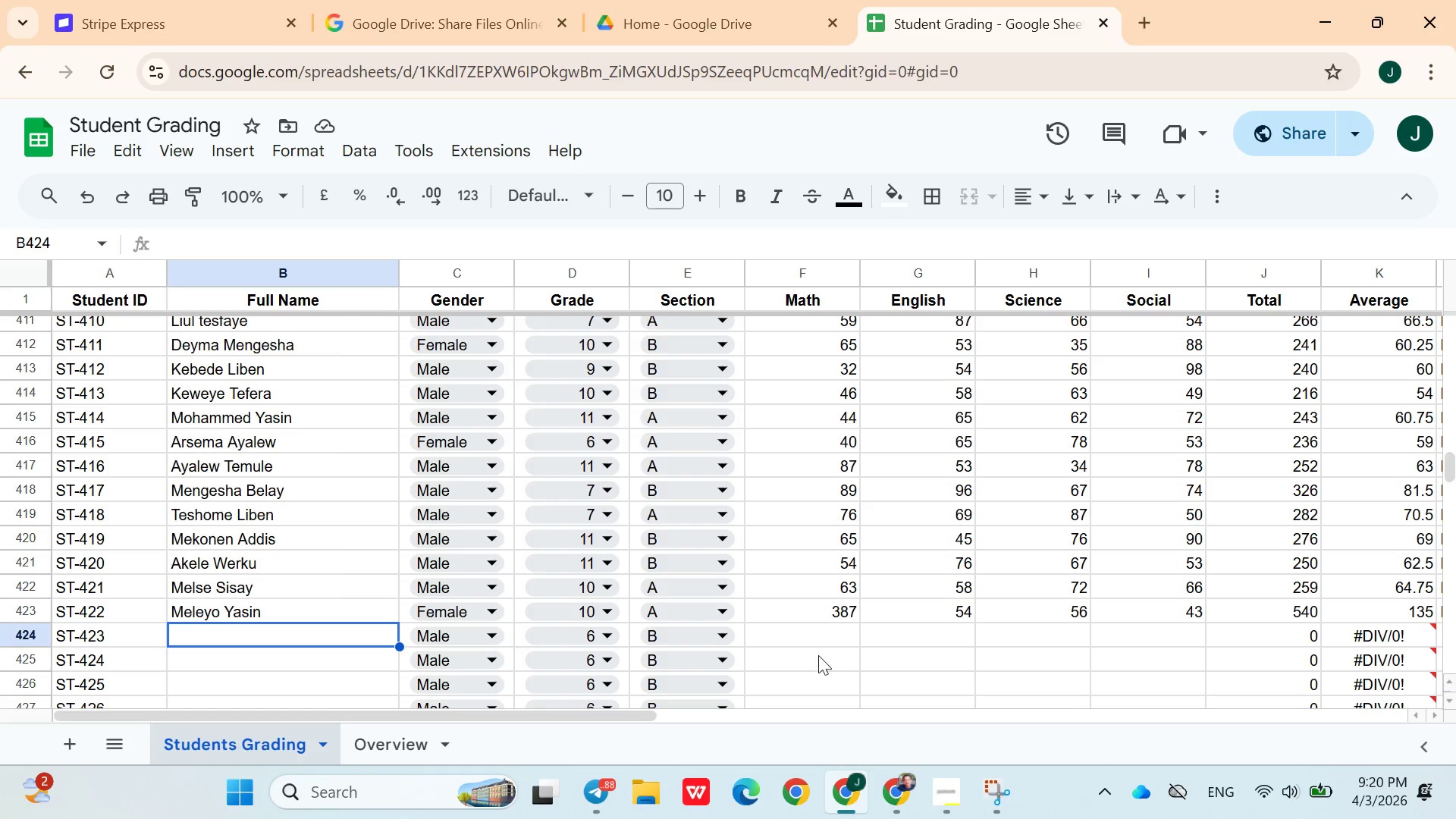 
wait(16.61)
 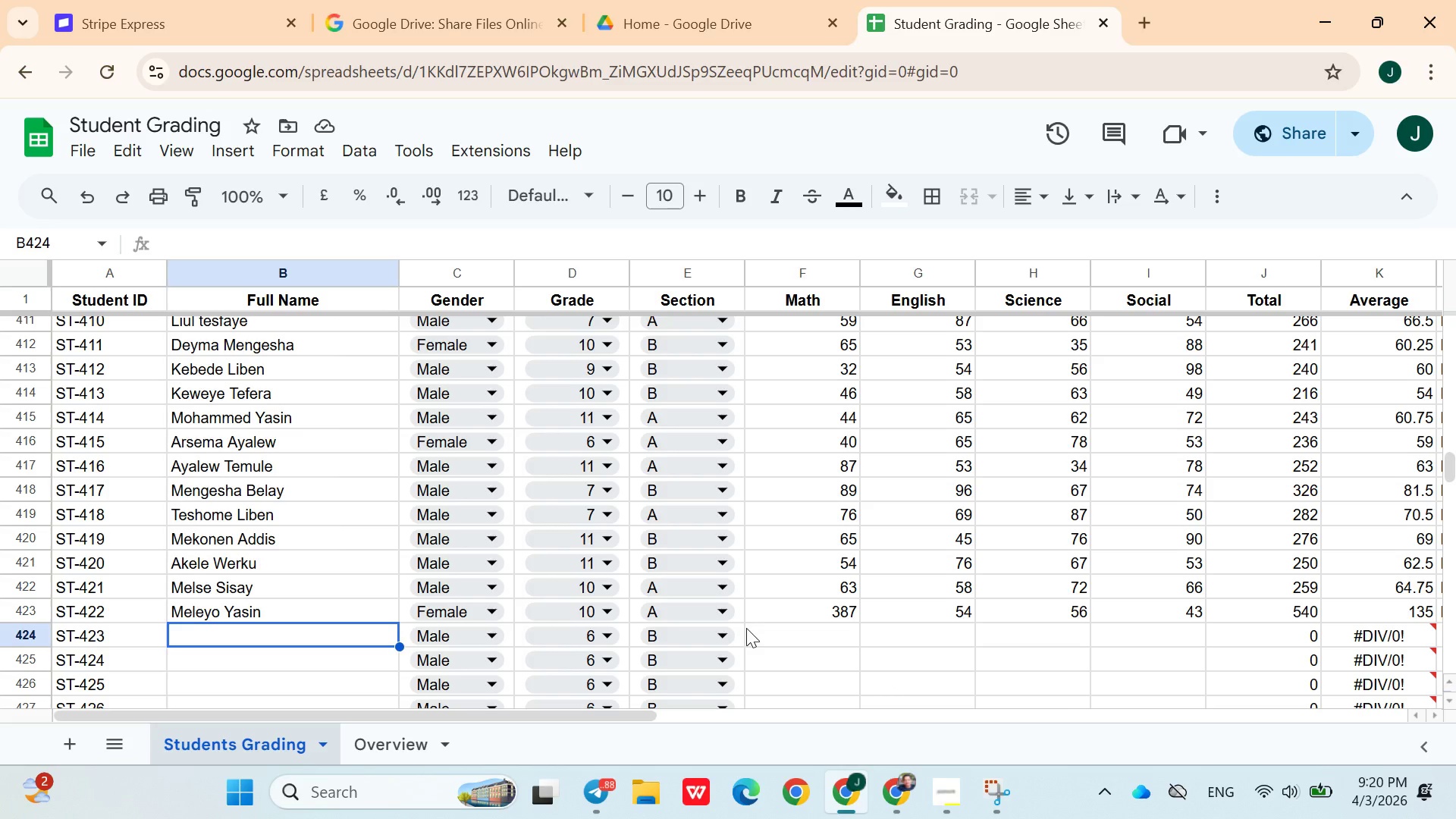 
type(Samuel Amare)
 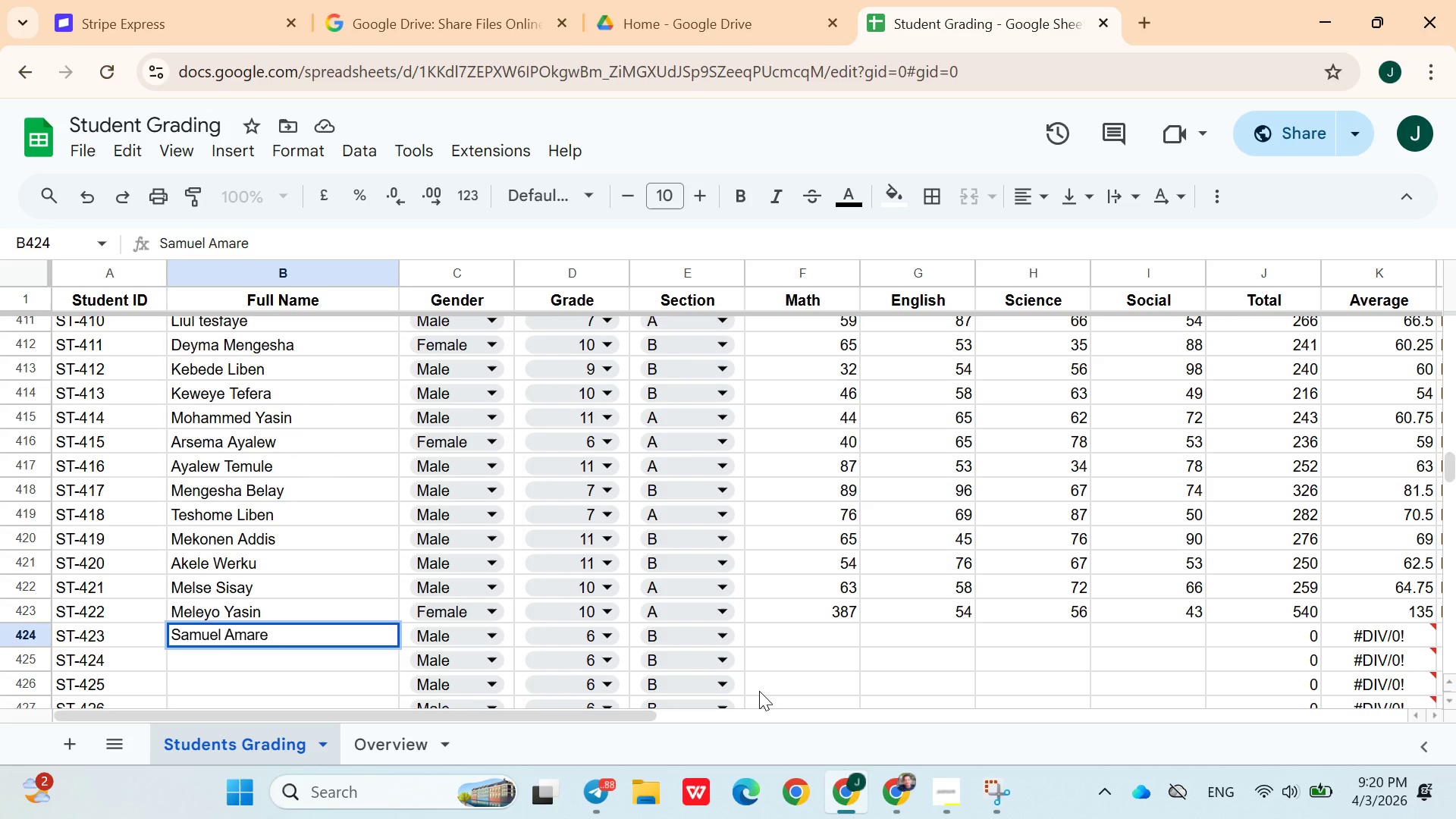 
left_click([557, 626])
 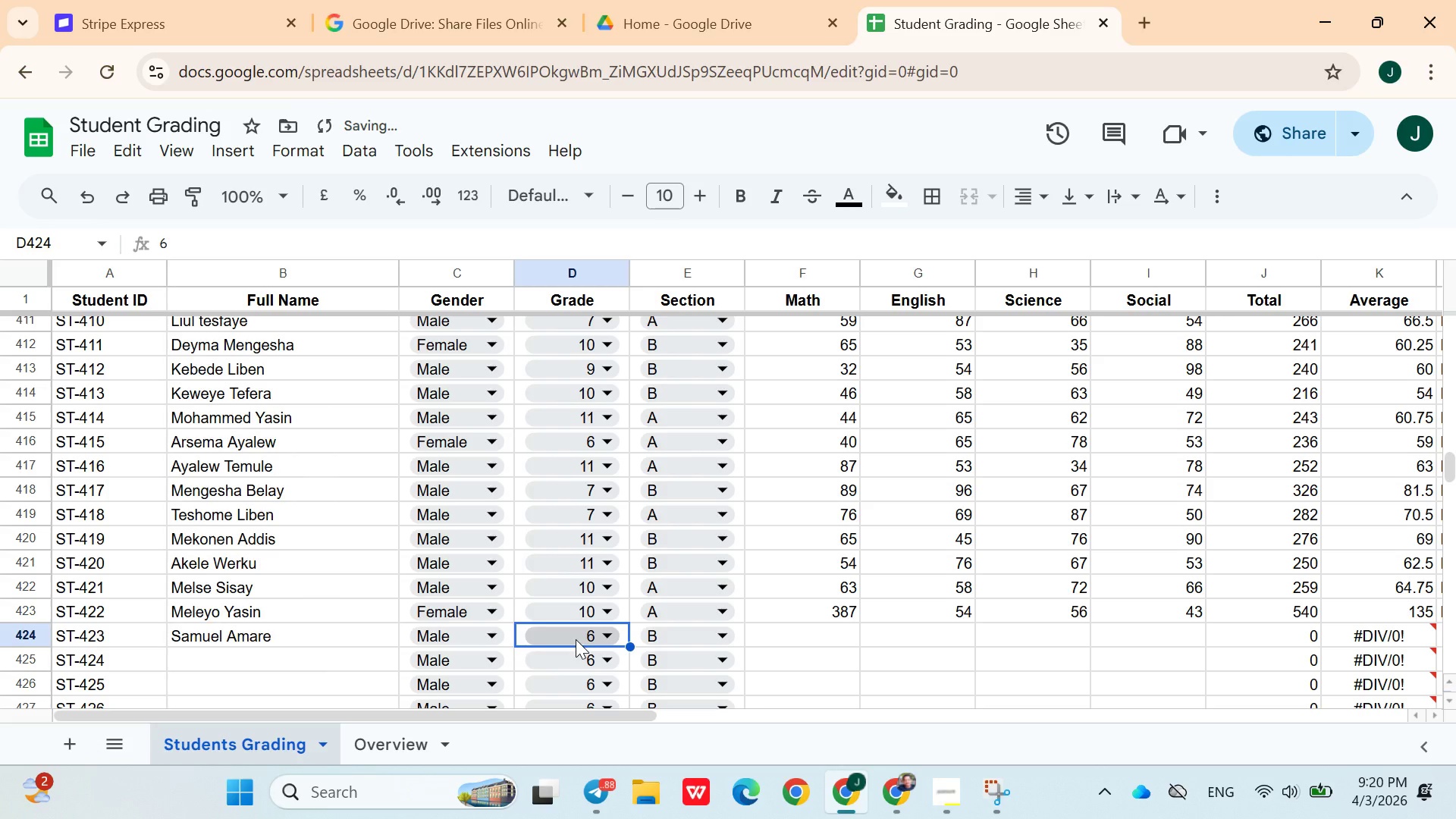 
left_click([576, 639])
 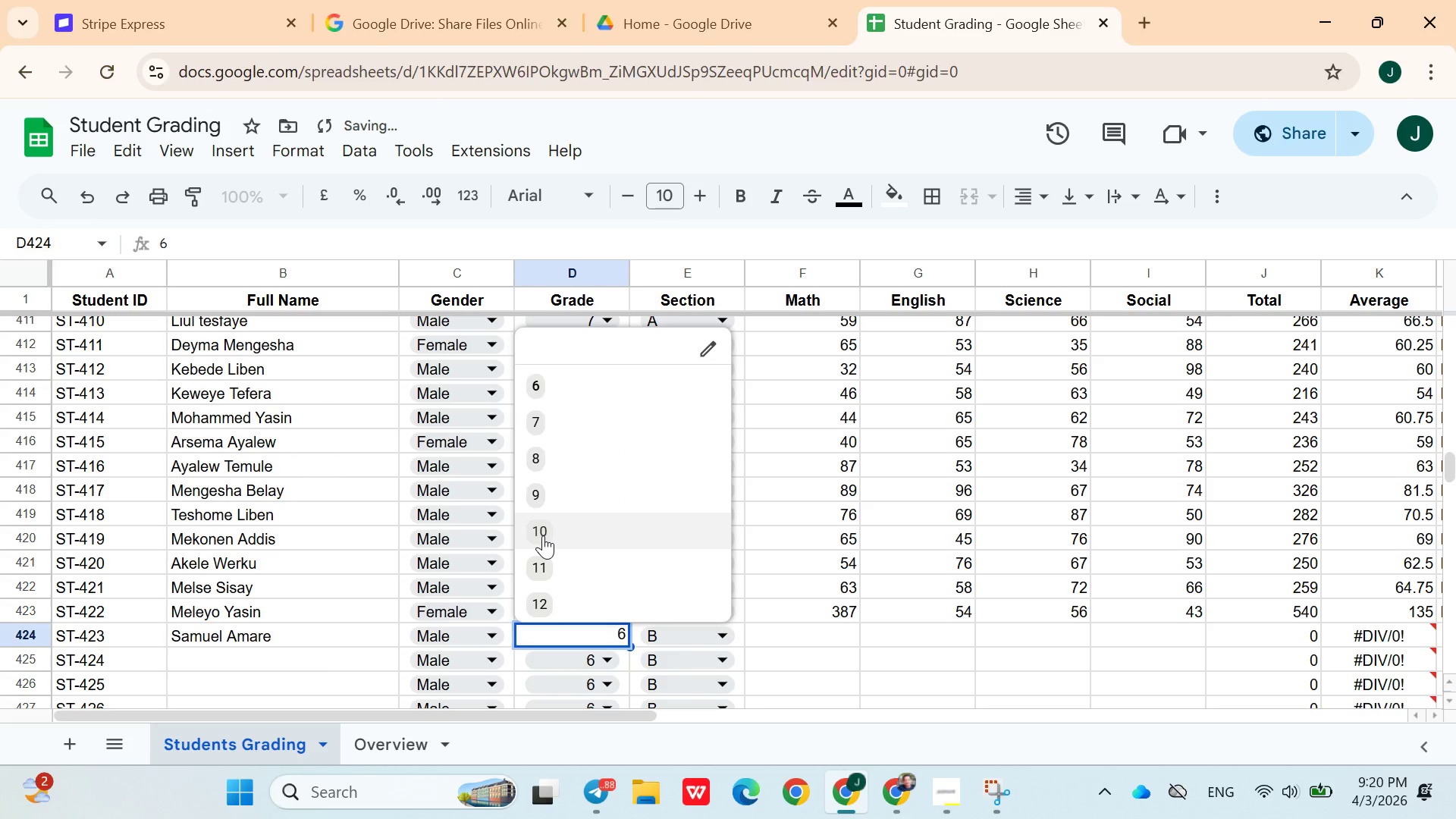 
left_click([543, 535])
 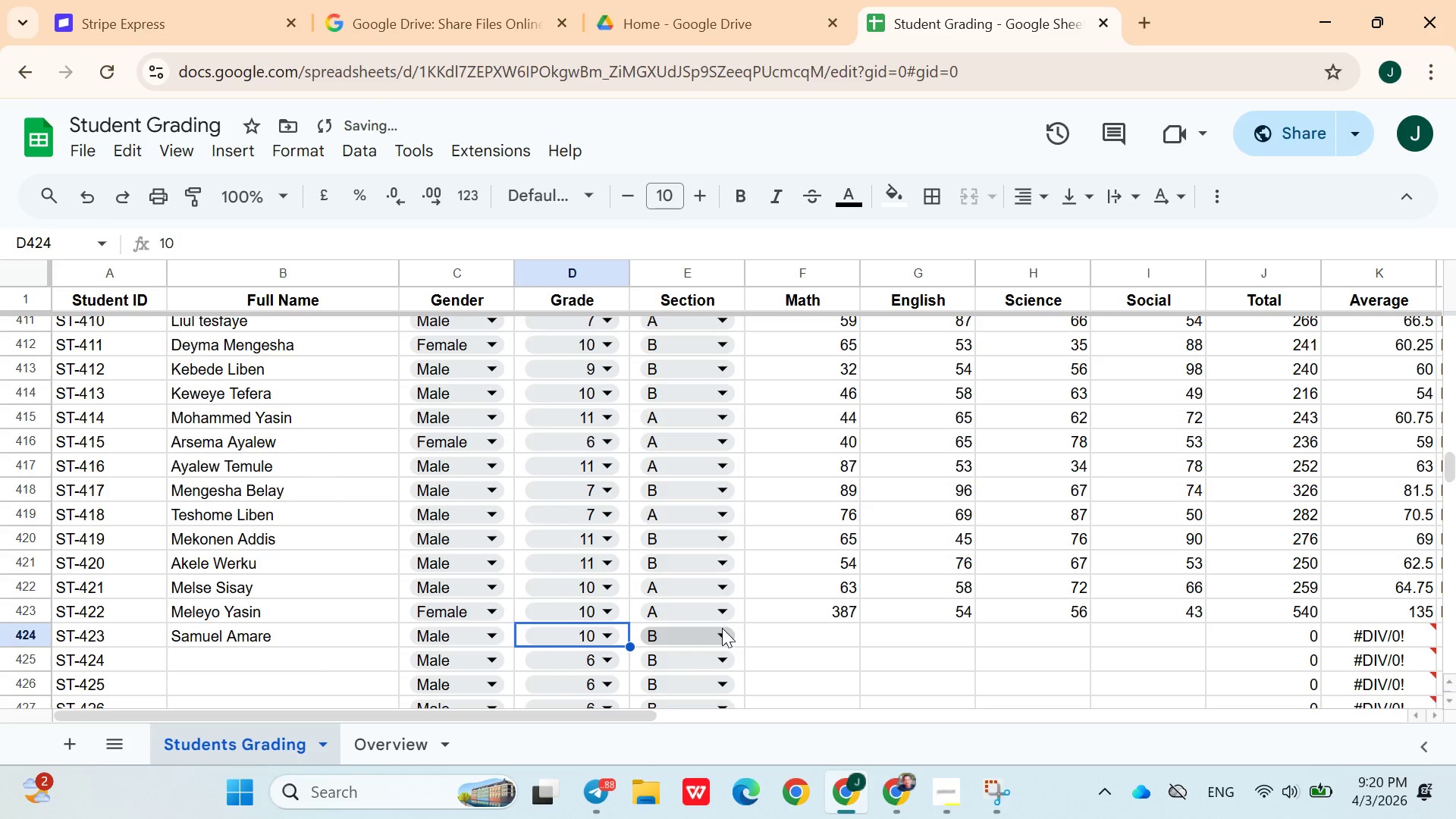 
left_click([755, 633])
 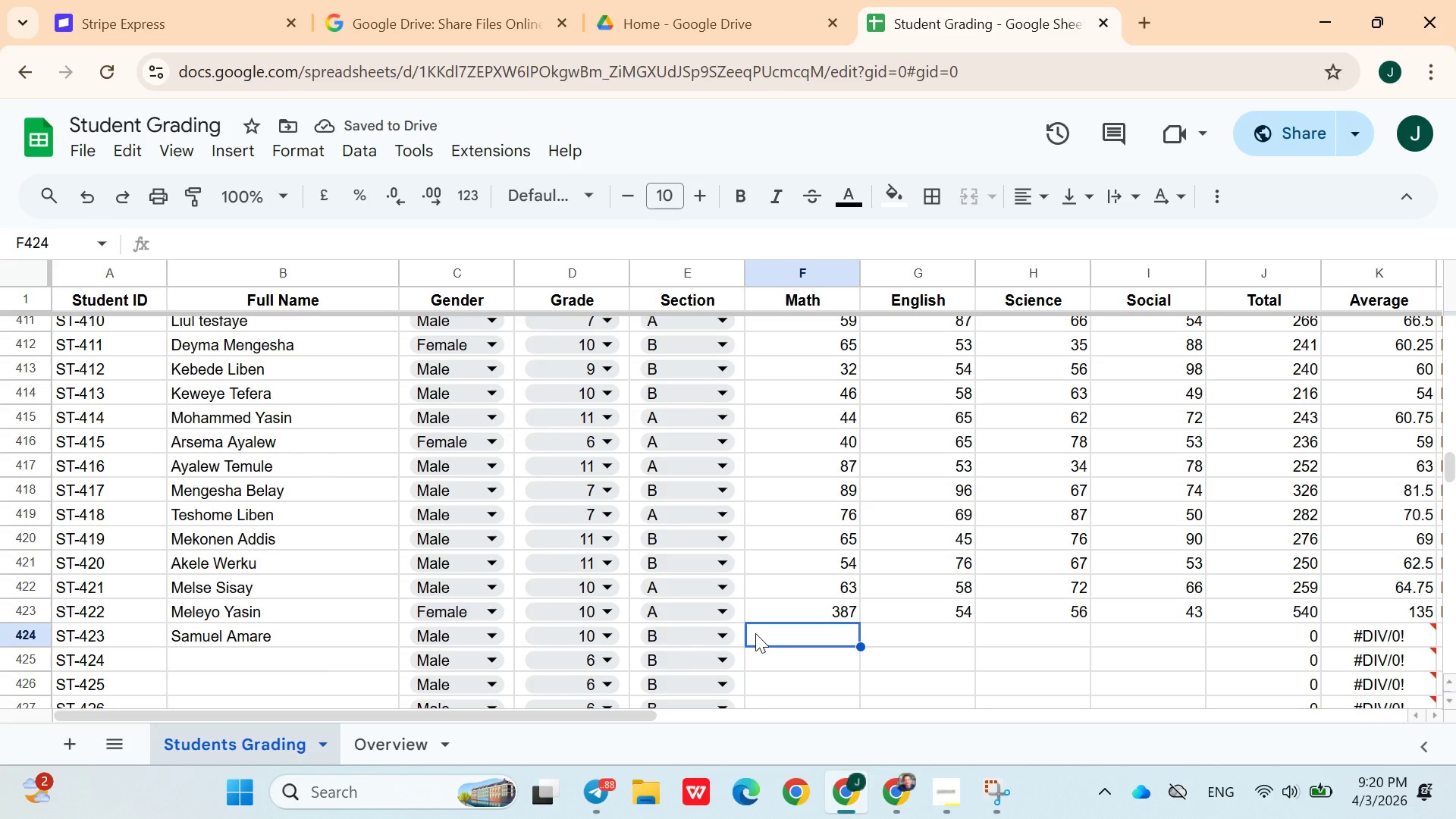 
type(85)
 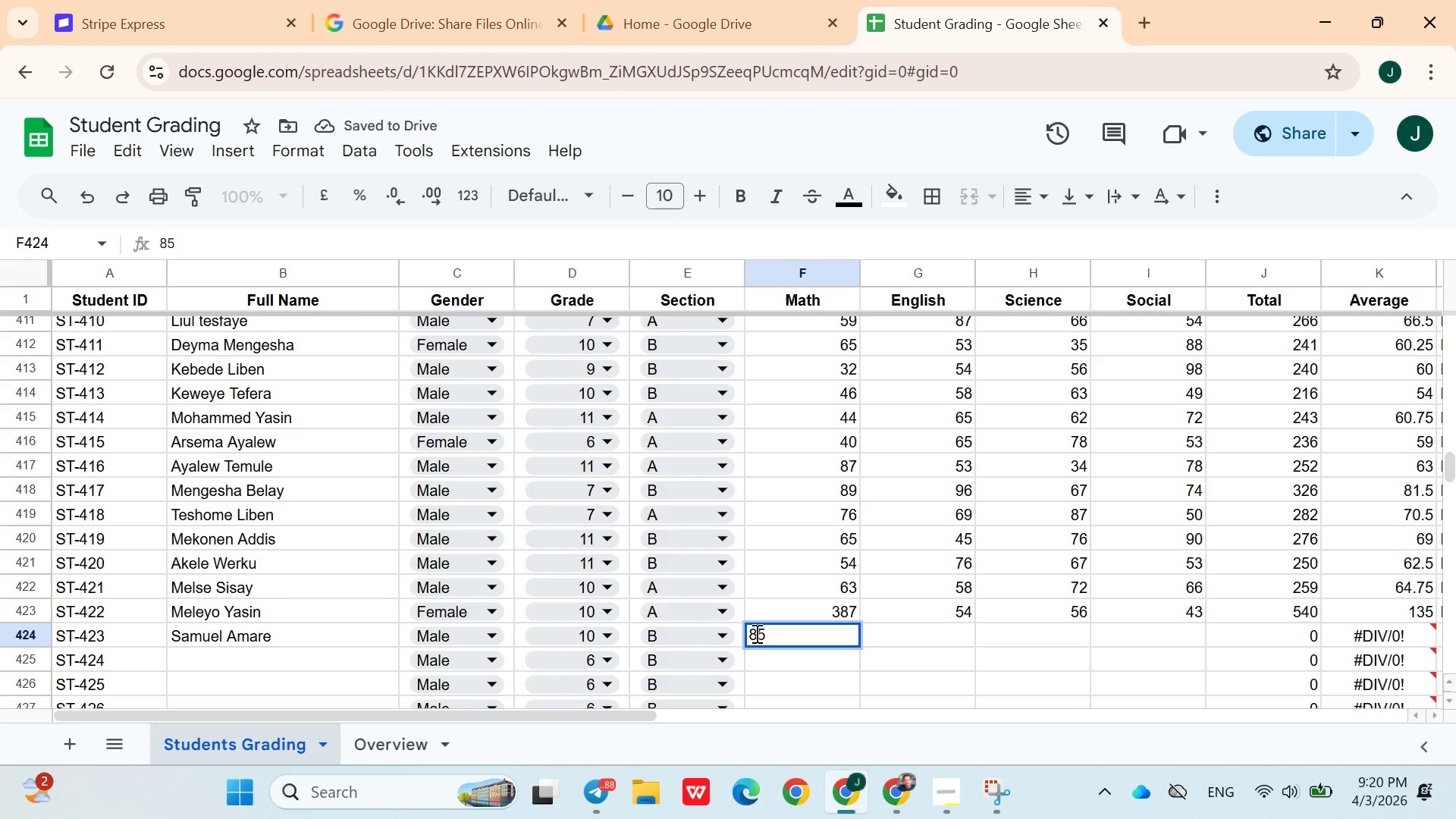 
key(ArrowRight)
 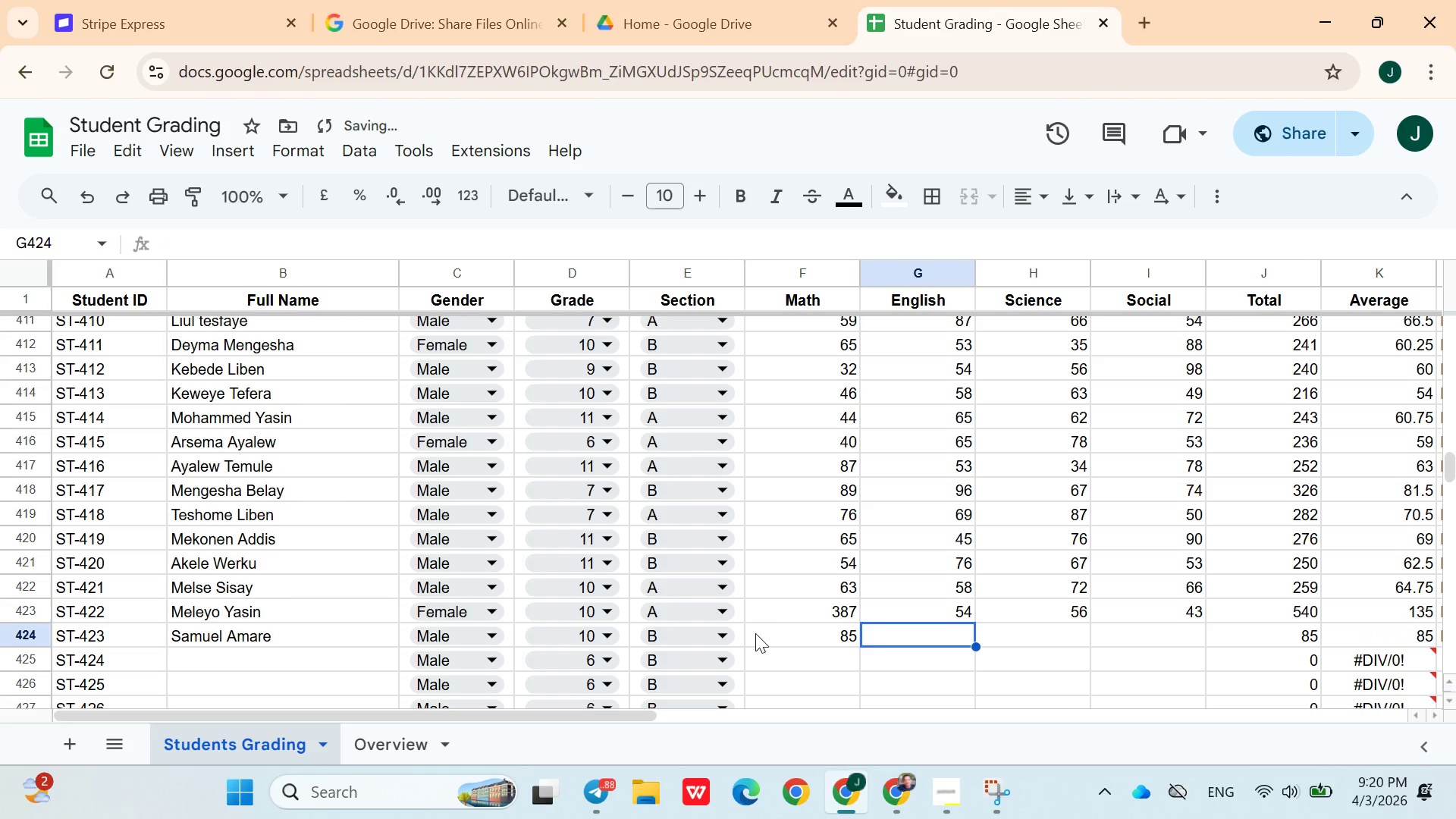 
type(54)
 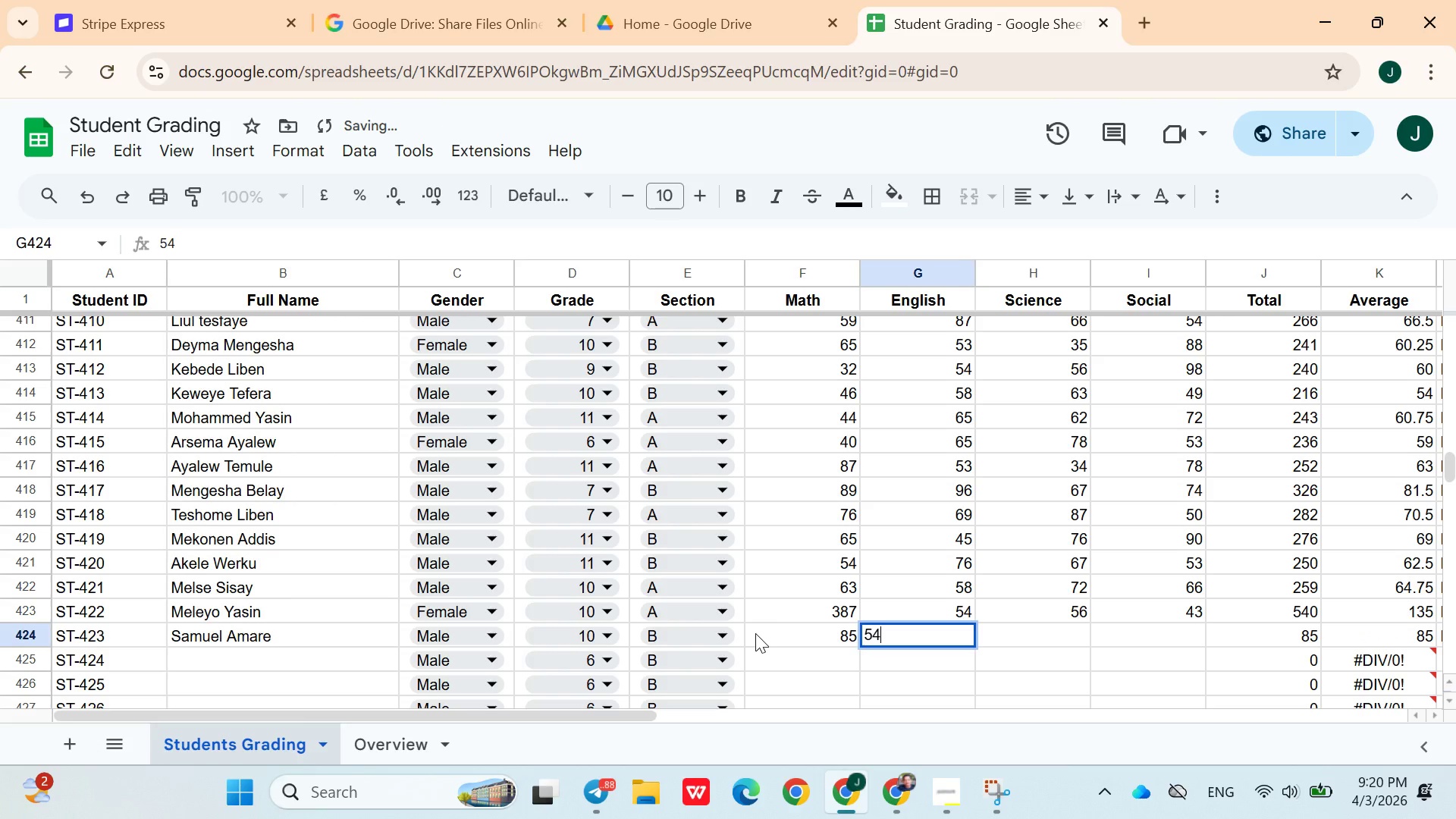 
key(ArrowRight)
 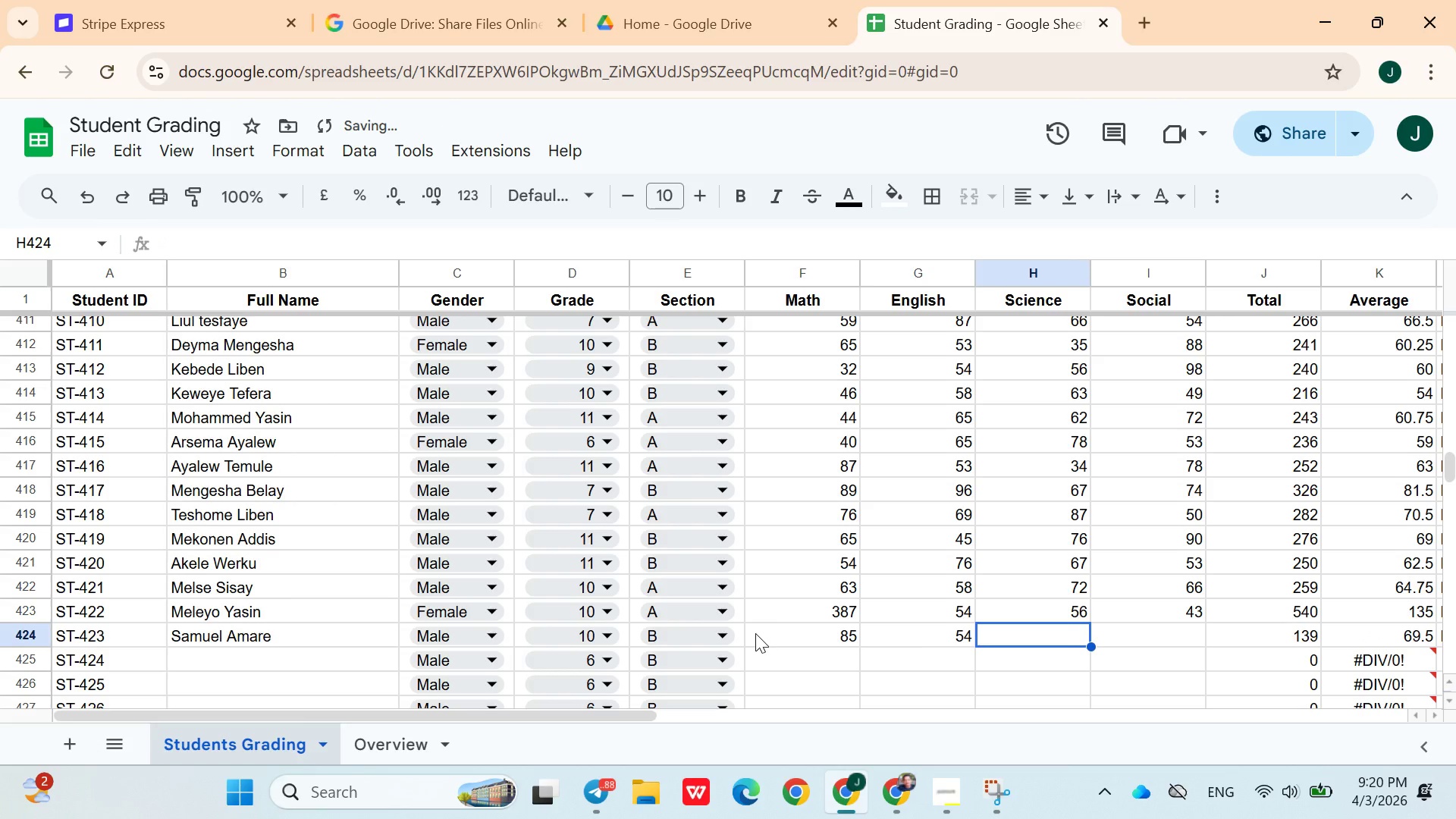 
type(37)
 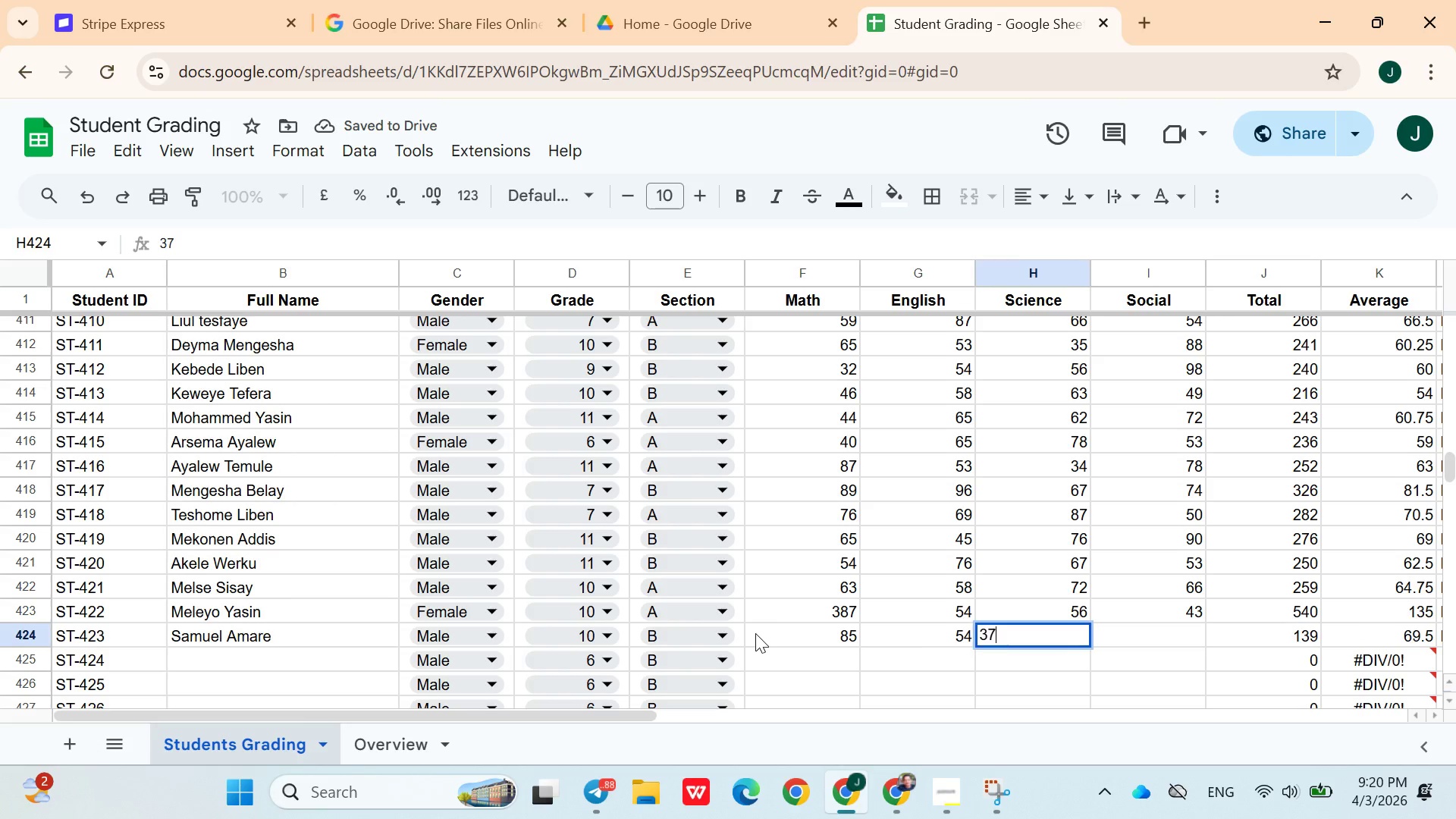 
key(ArrowRight)
 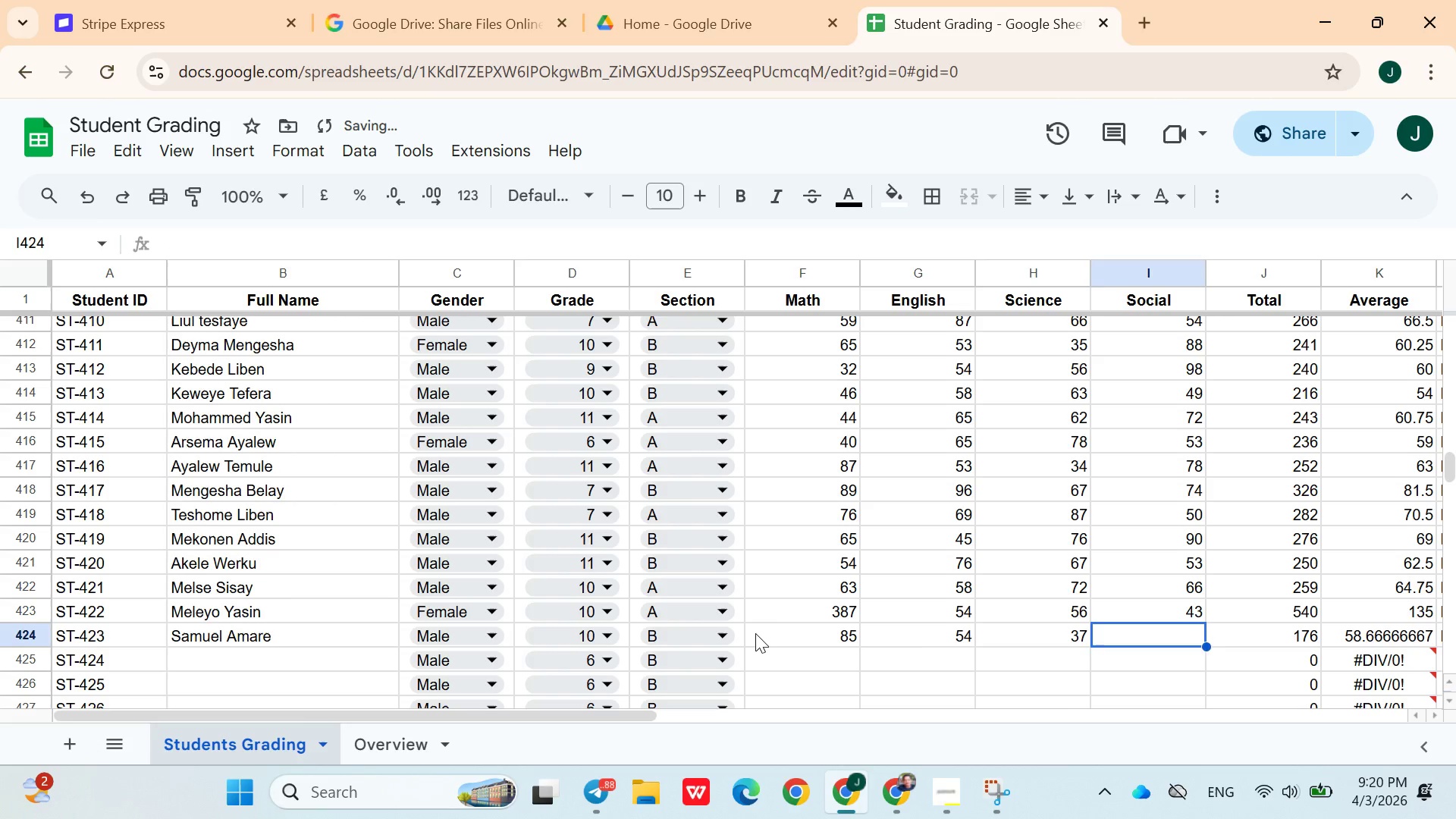 
type(56)
 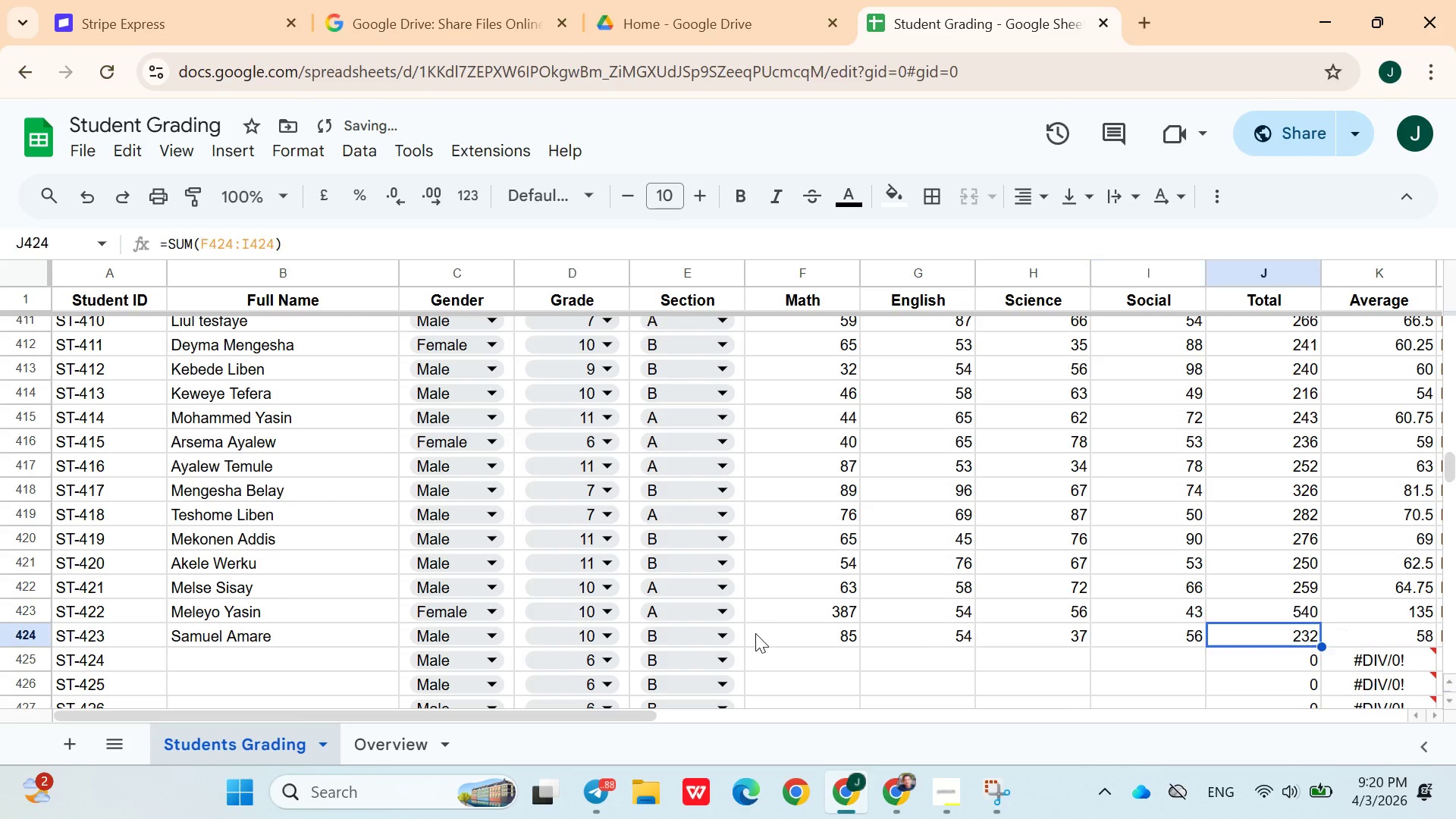 
key(ArrowRight)
 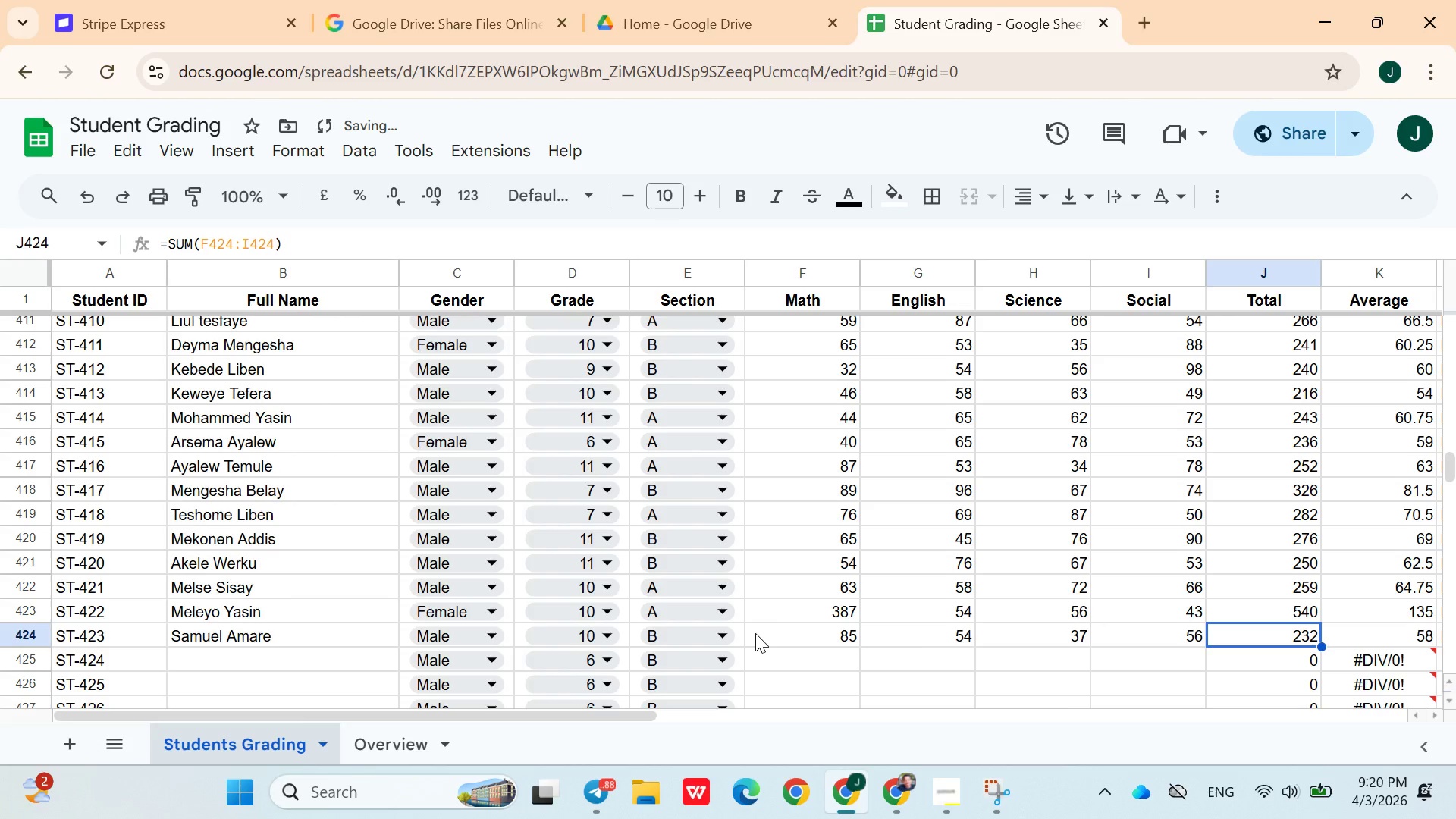 
key(ArrowDown)
 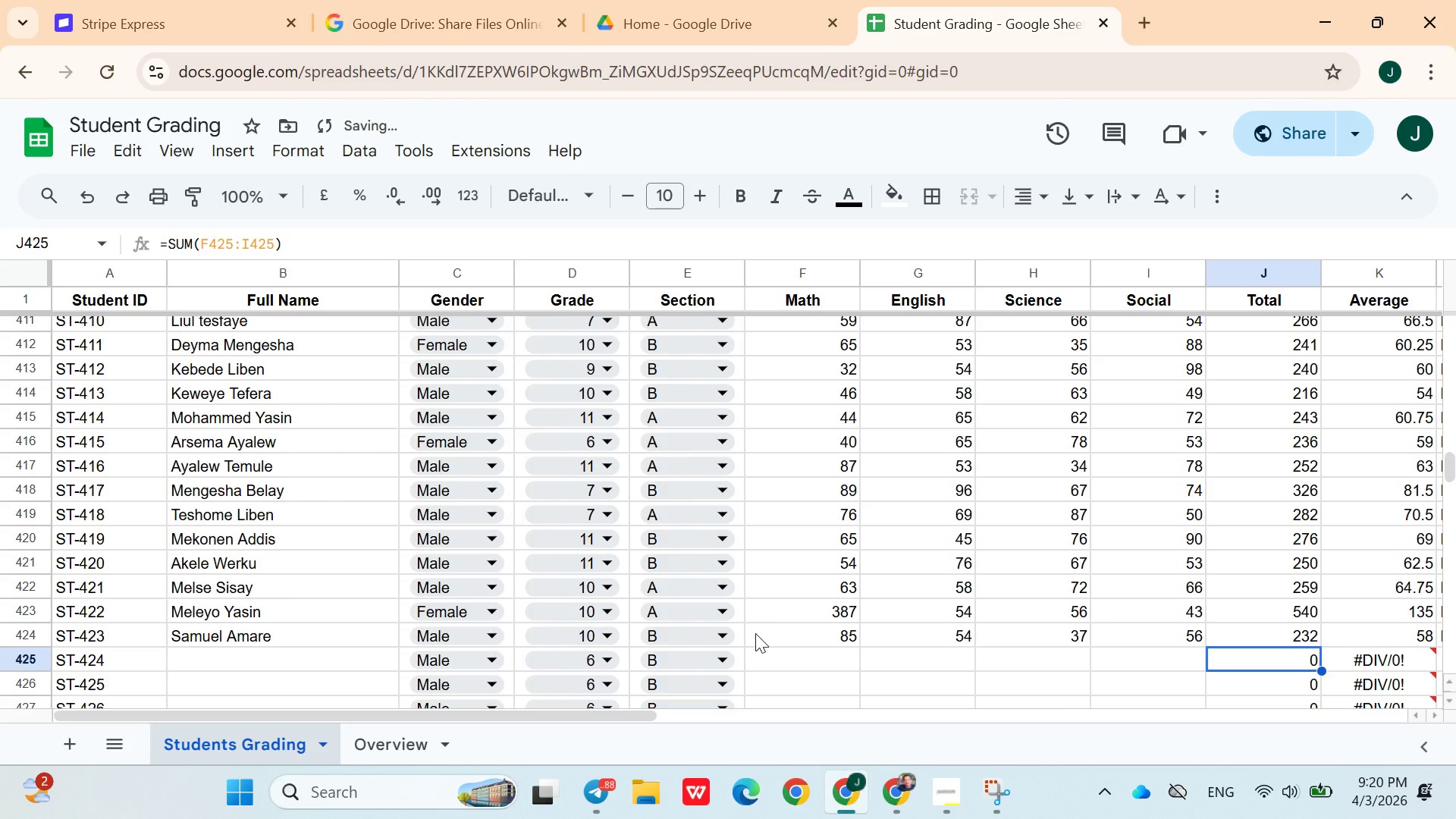 
hold_key(key=ArrowLeft, duration=0.78)
 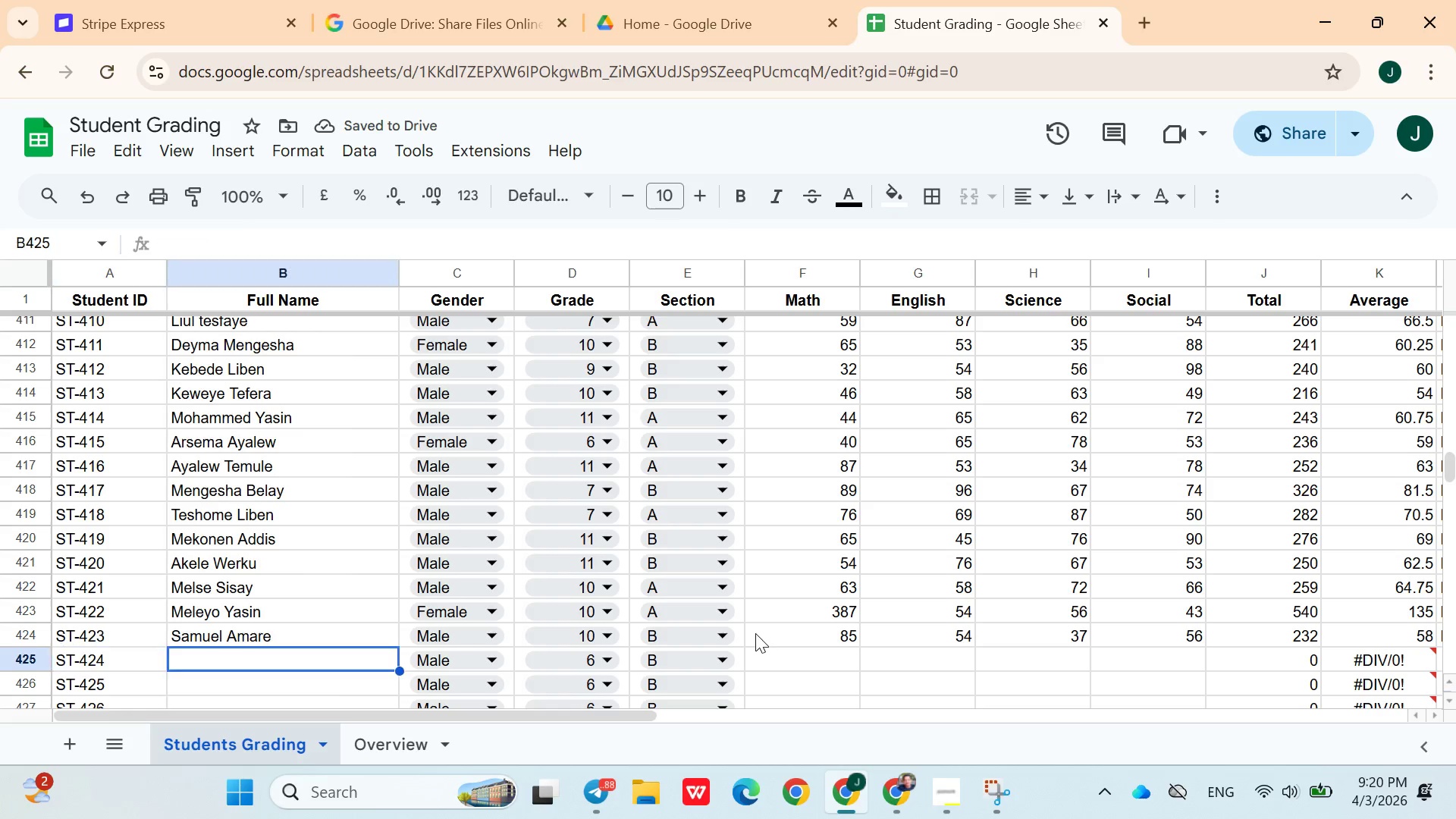 
key(ArrowRight)
 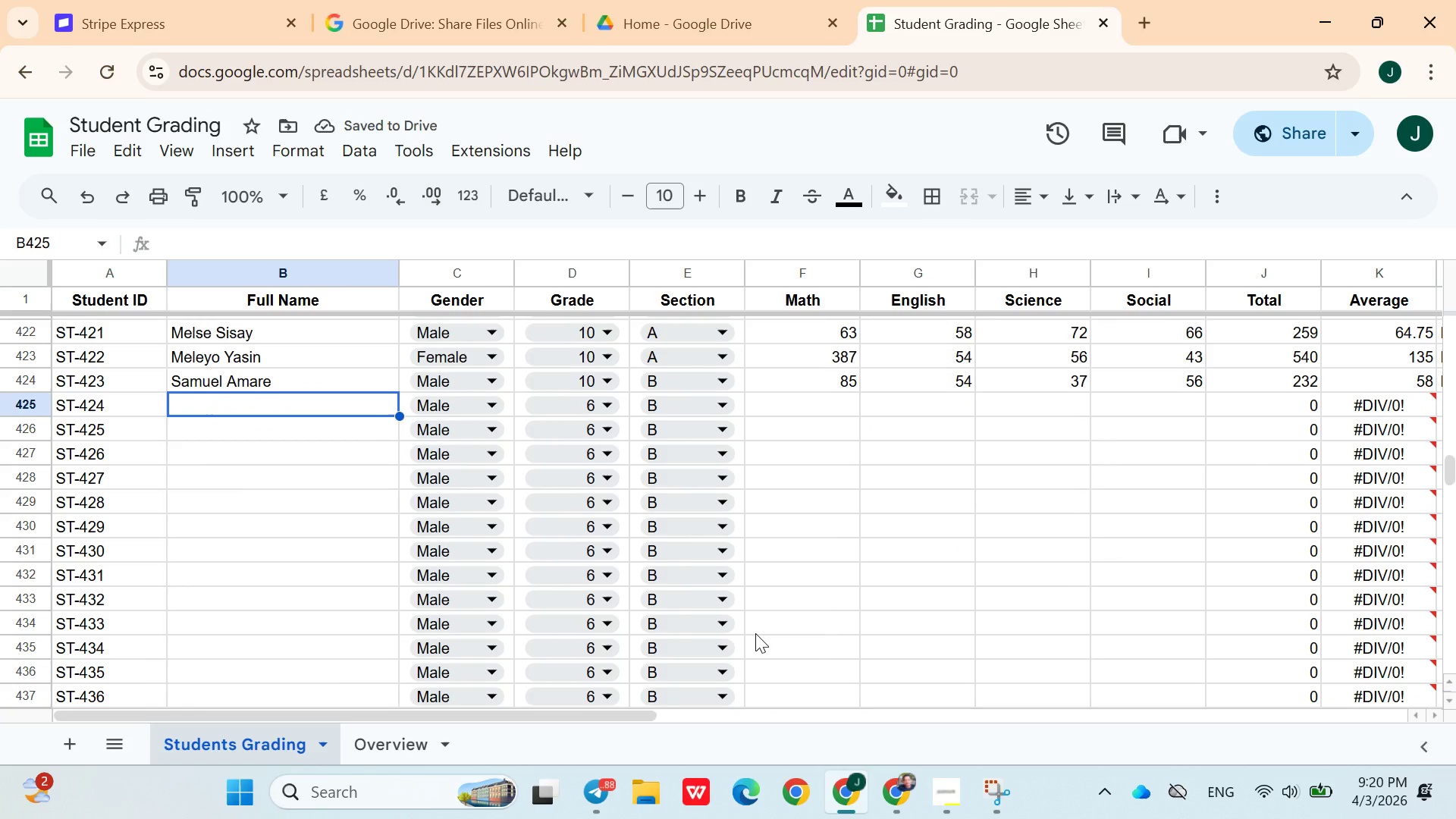 
type(Mahir Abdu)
 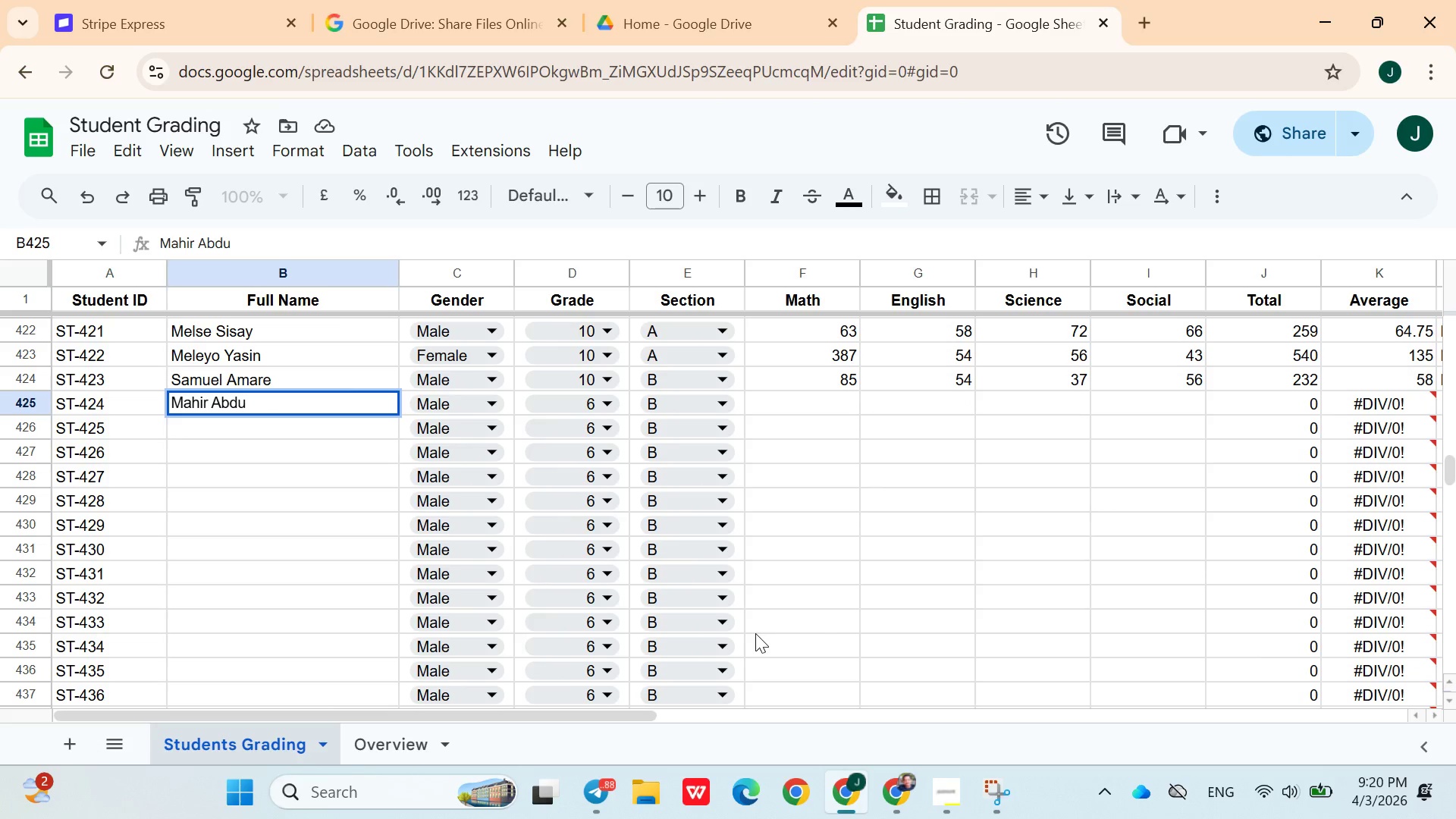 
left_click([533, 403])
 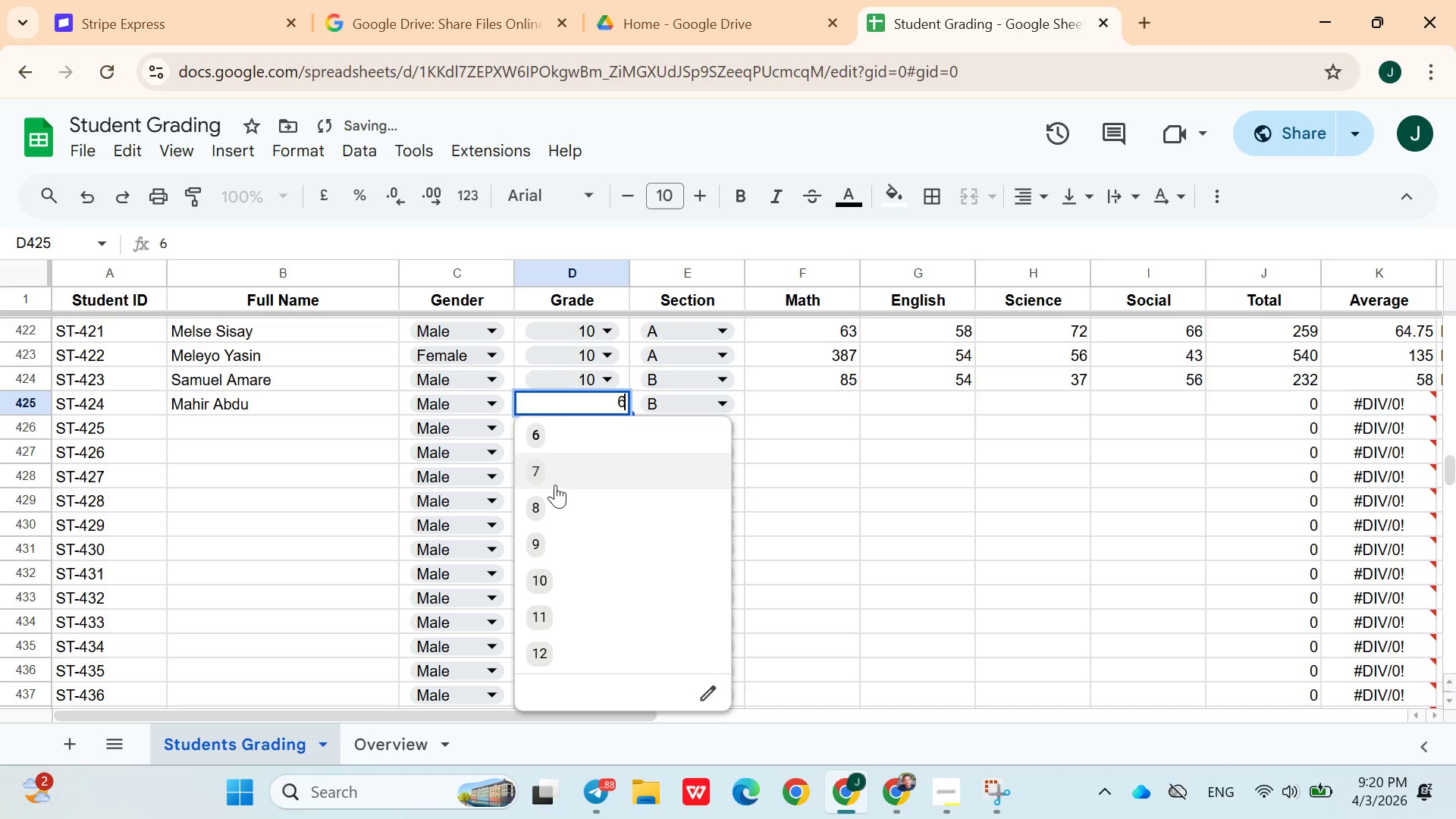 
left_click([554, 479])
 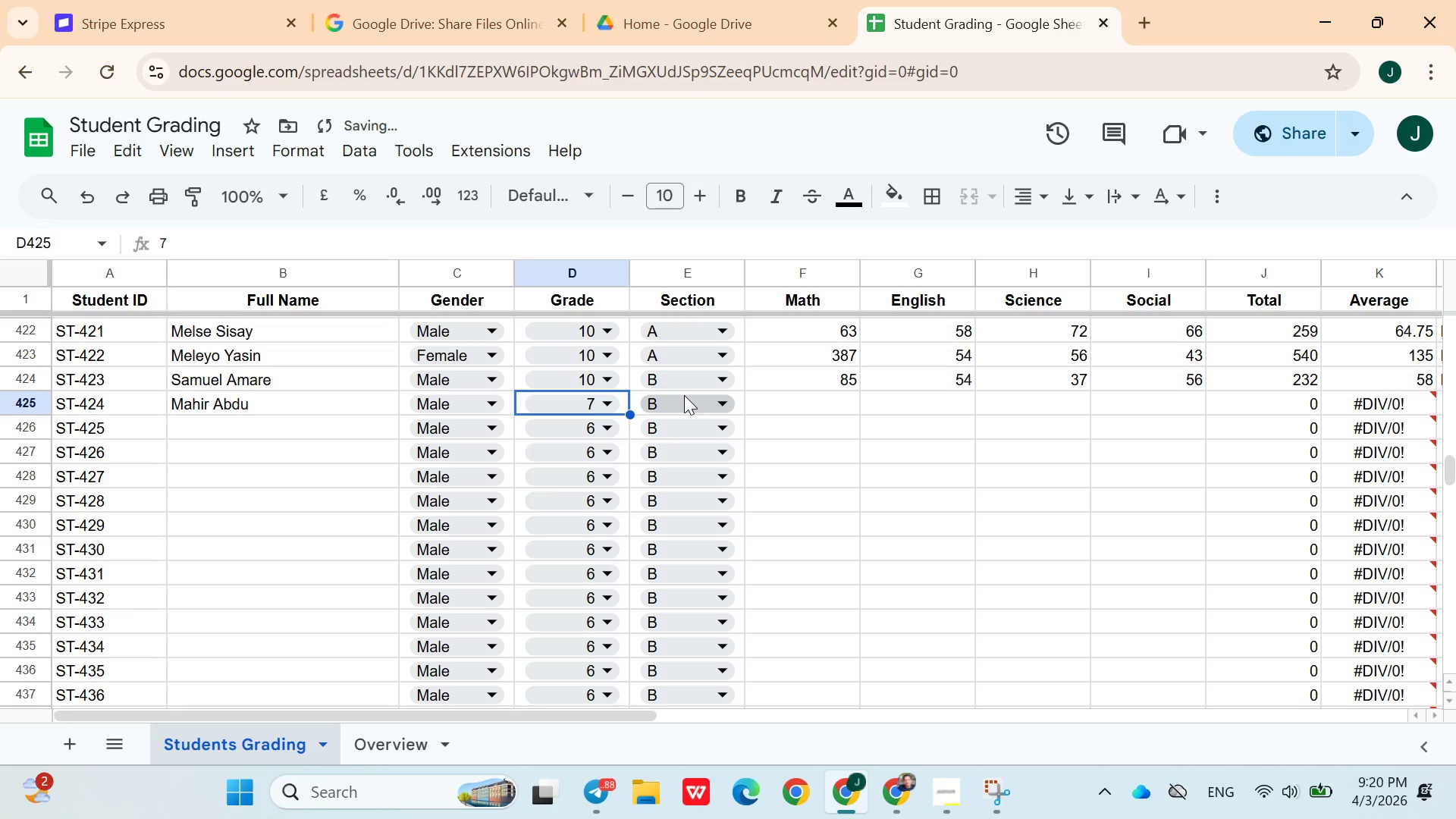 
left_click([684, 399])
 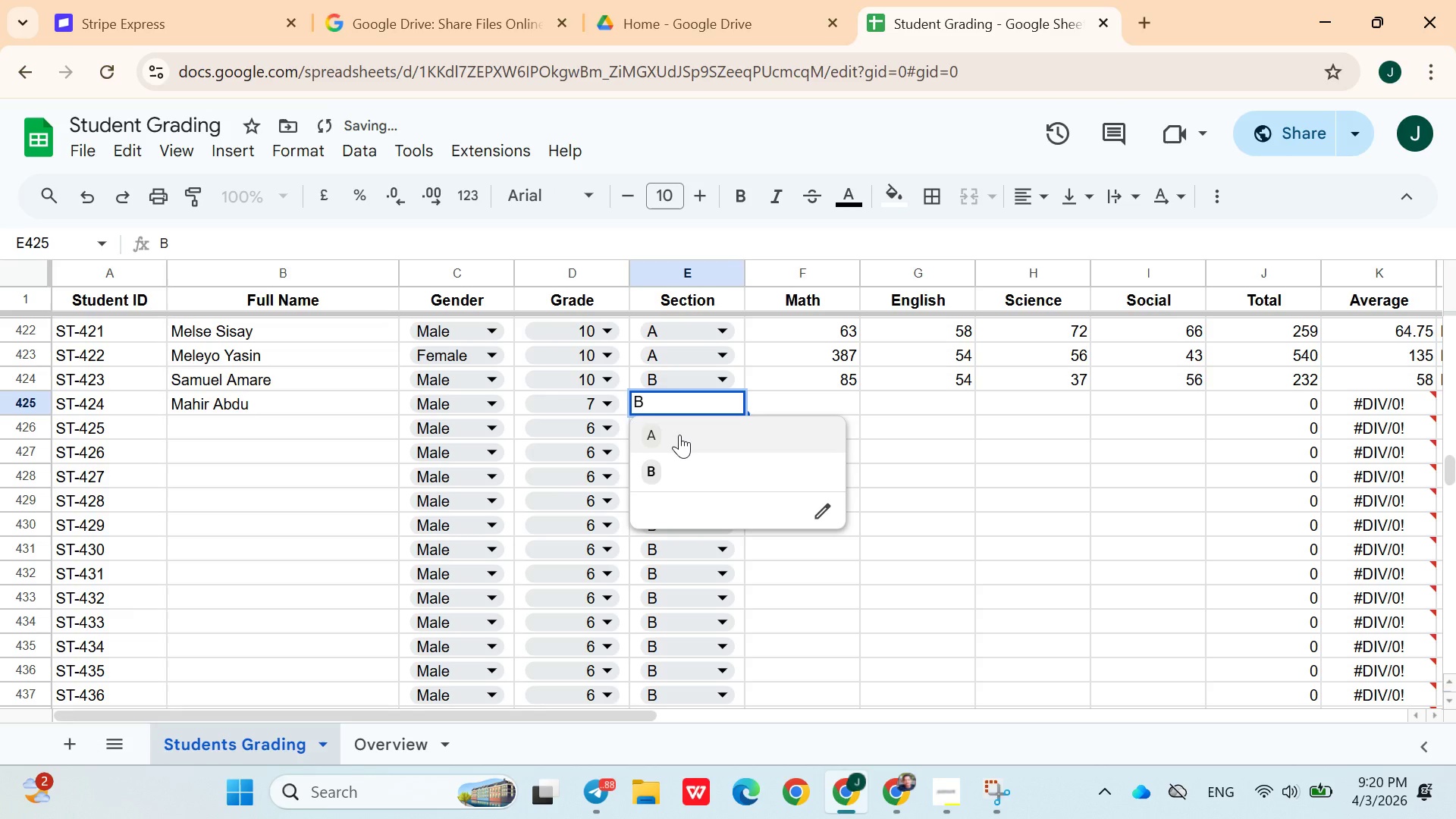 
left_click([680, 435])
 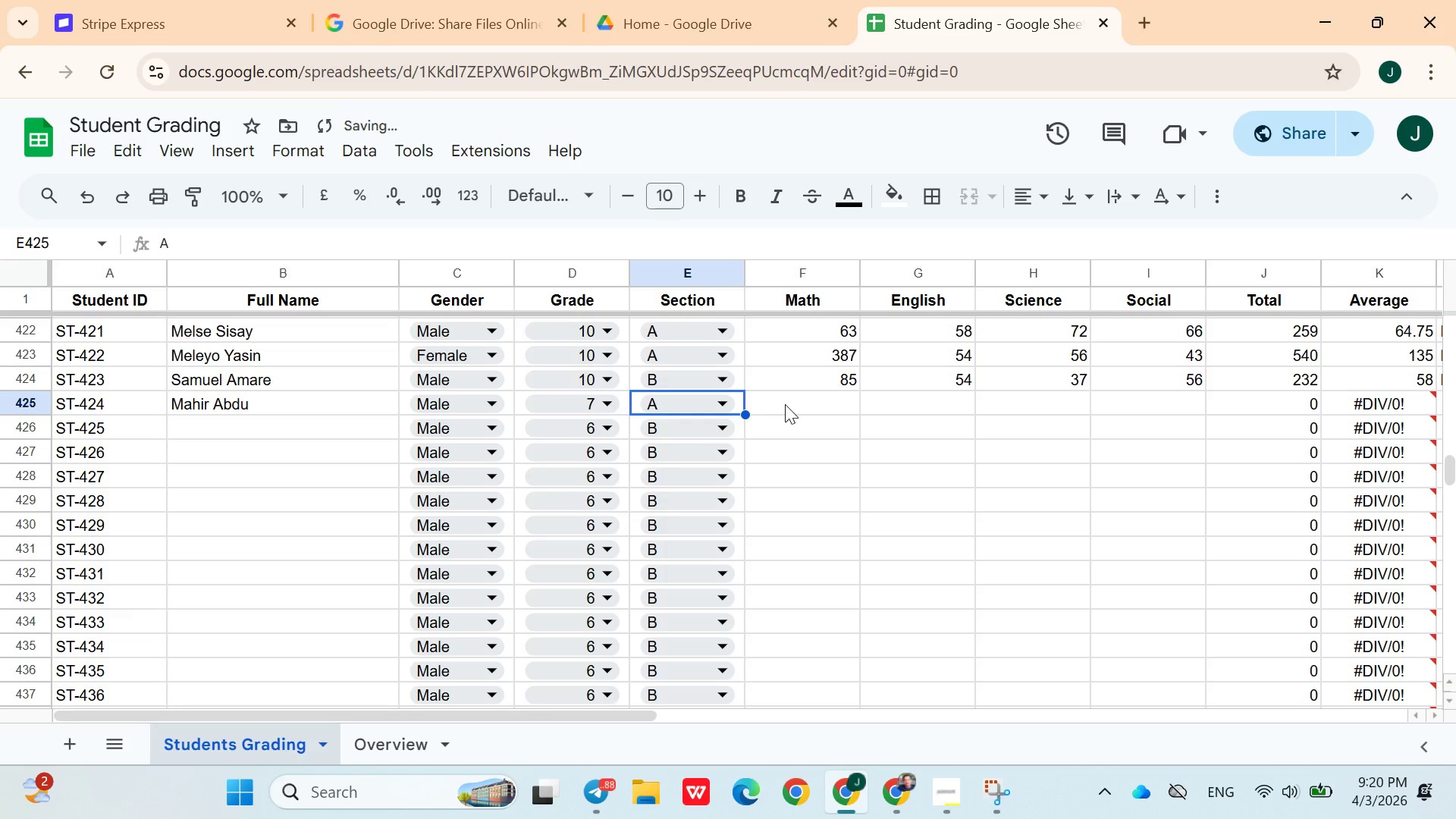 
left_click([786, 405])
 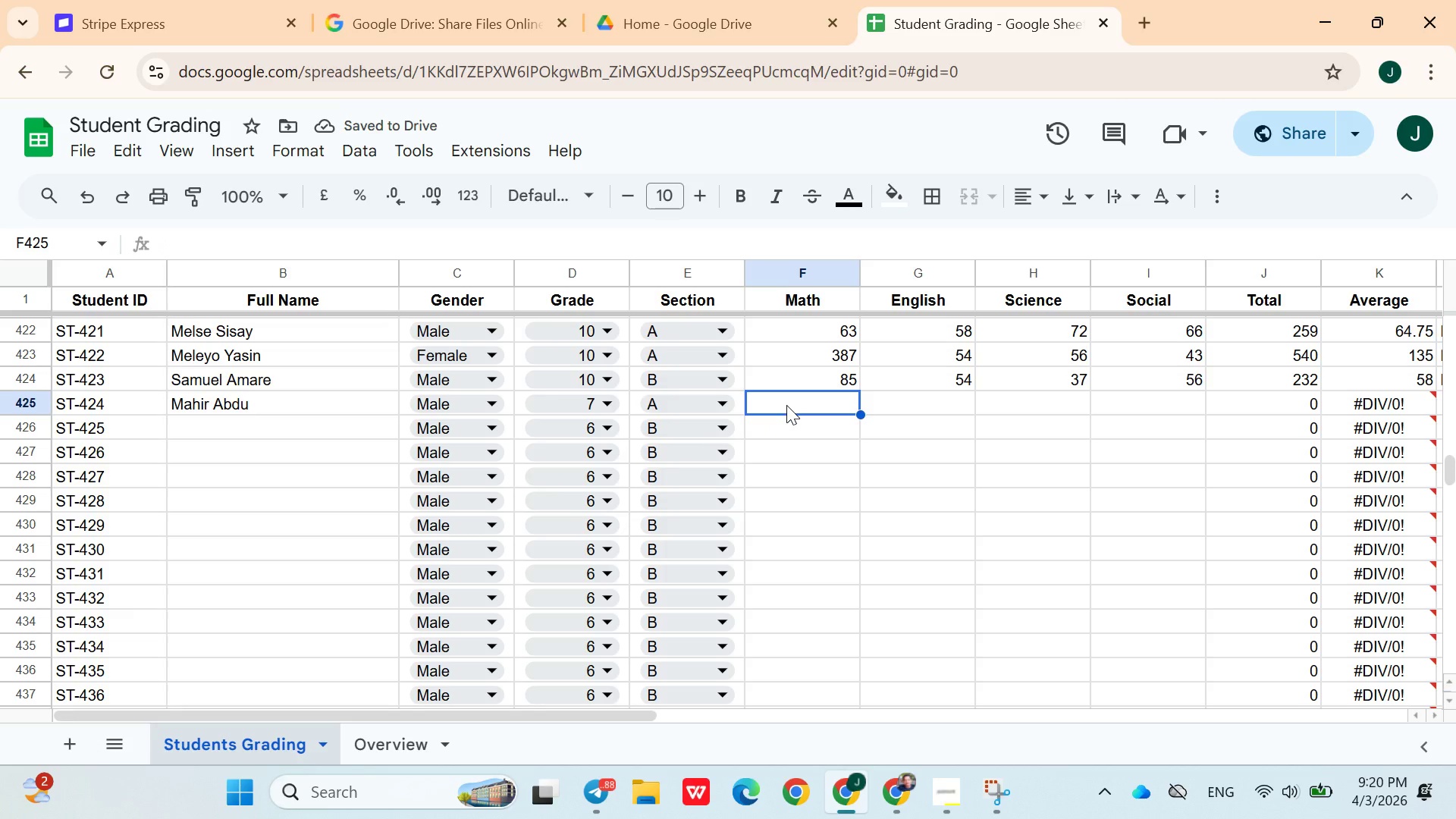 
type(65)
 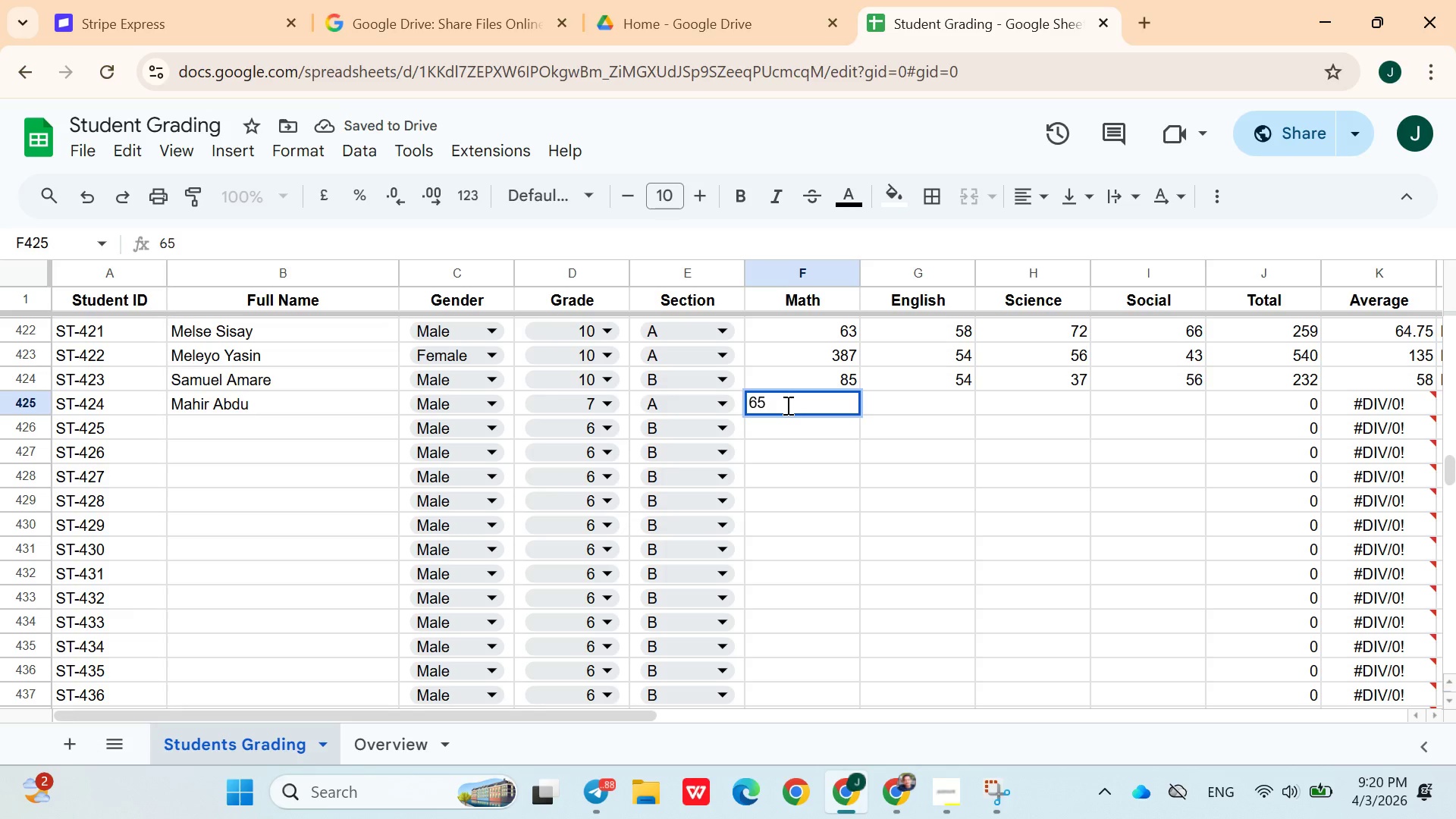 
key(ArrowRight)
 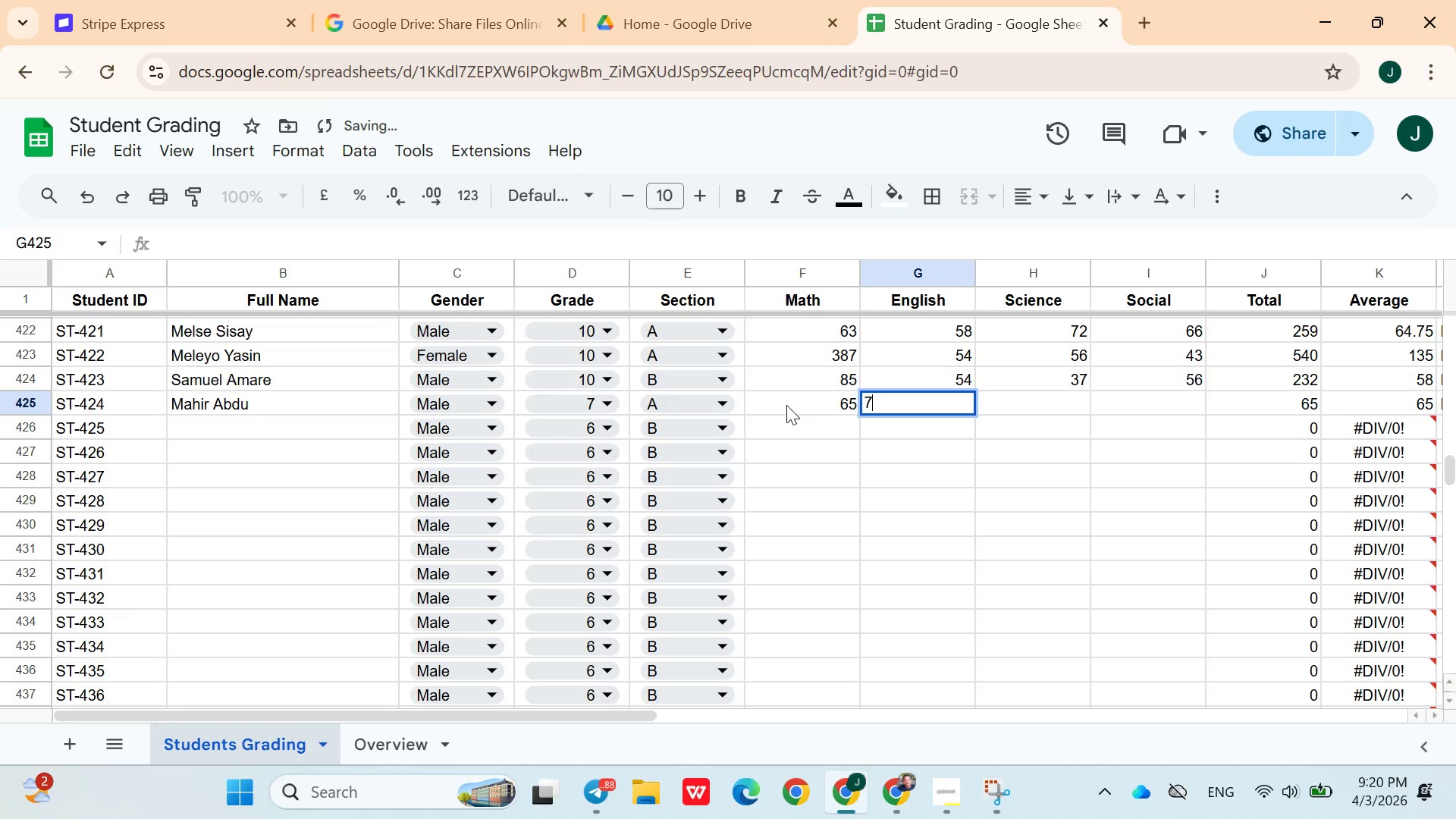 
type(76)
 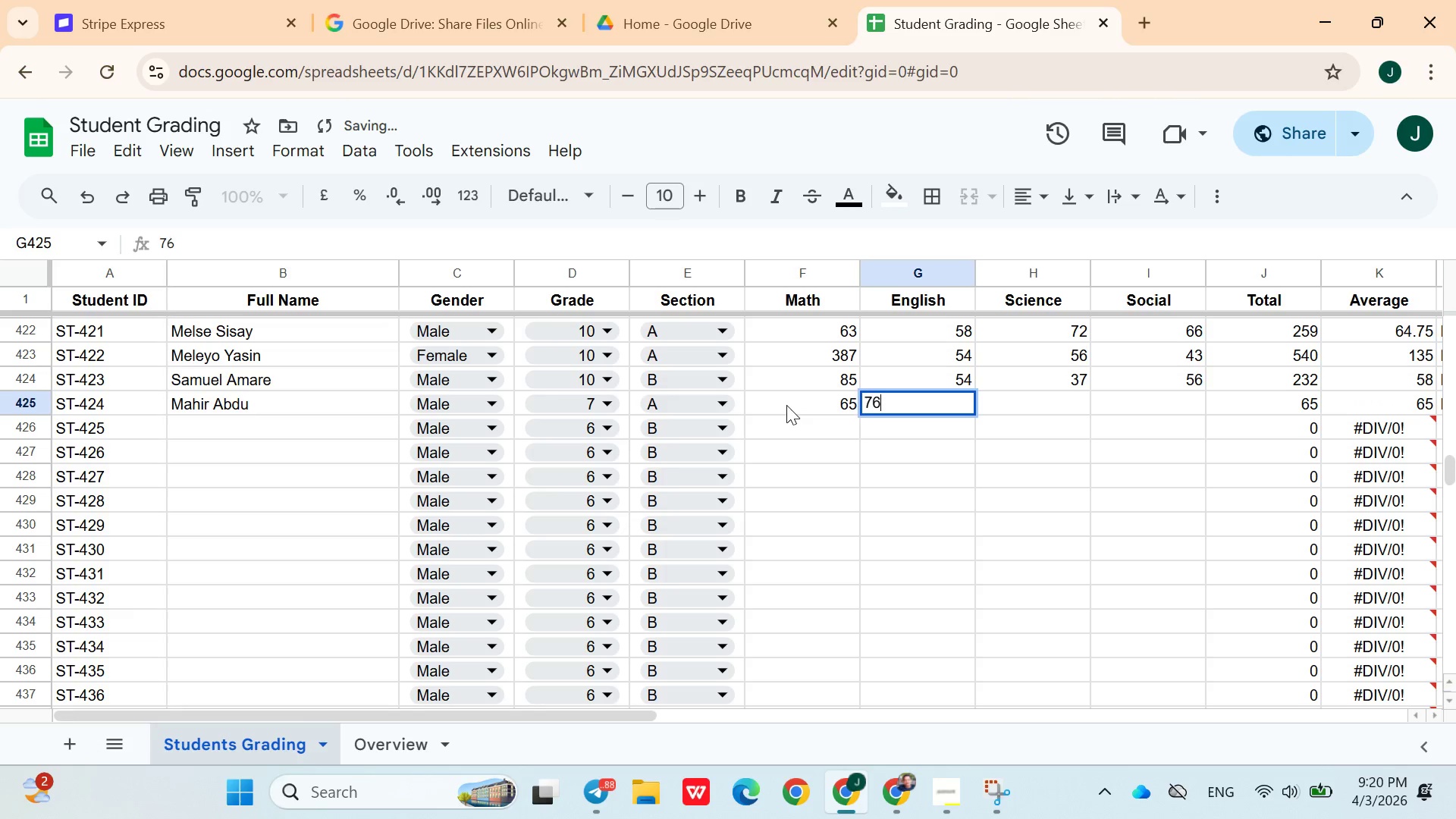 
key(ArrowRight)
 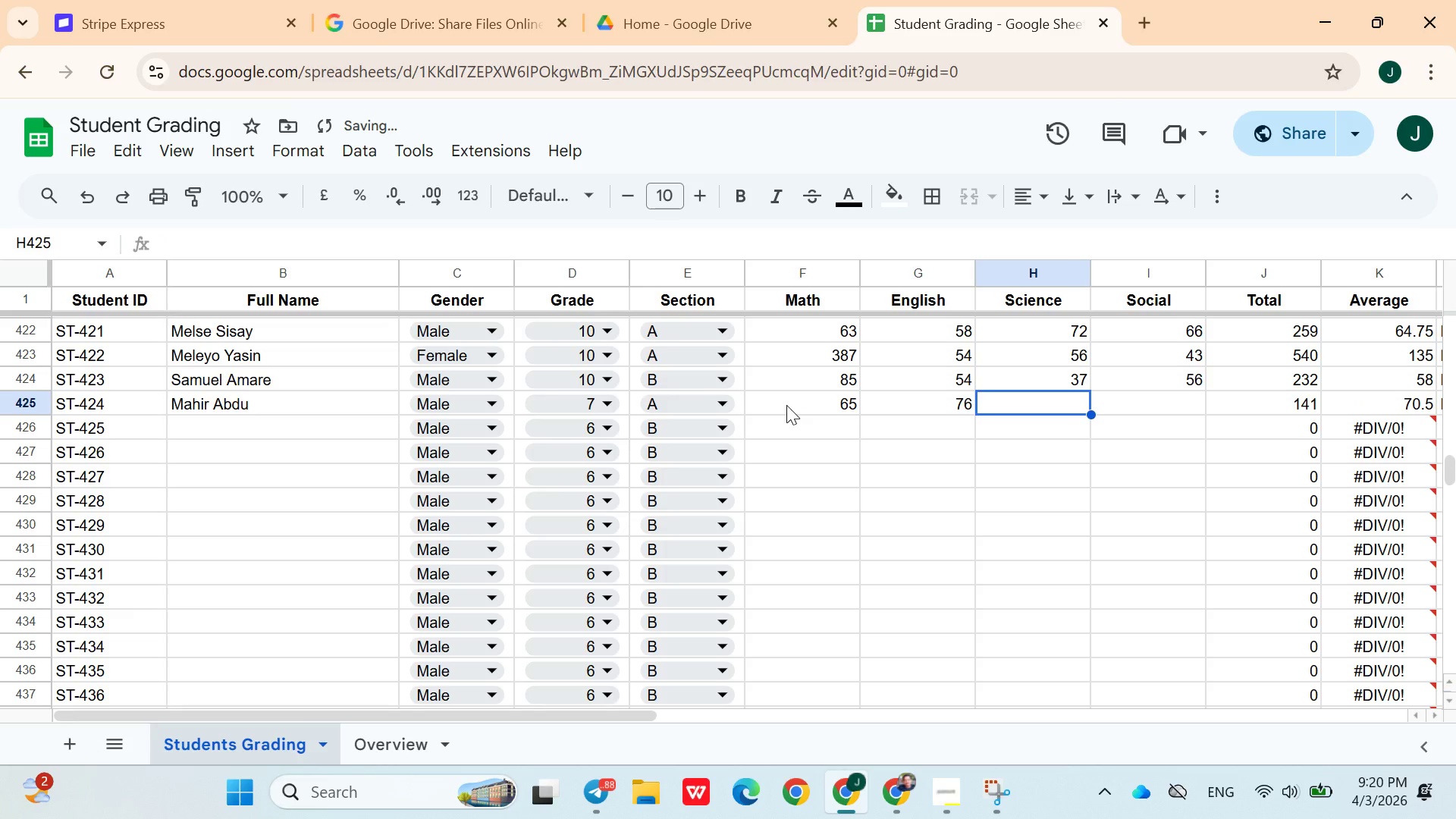 
type(87)
 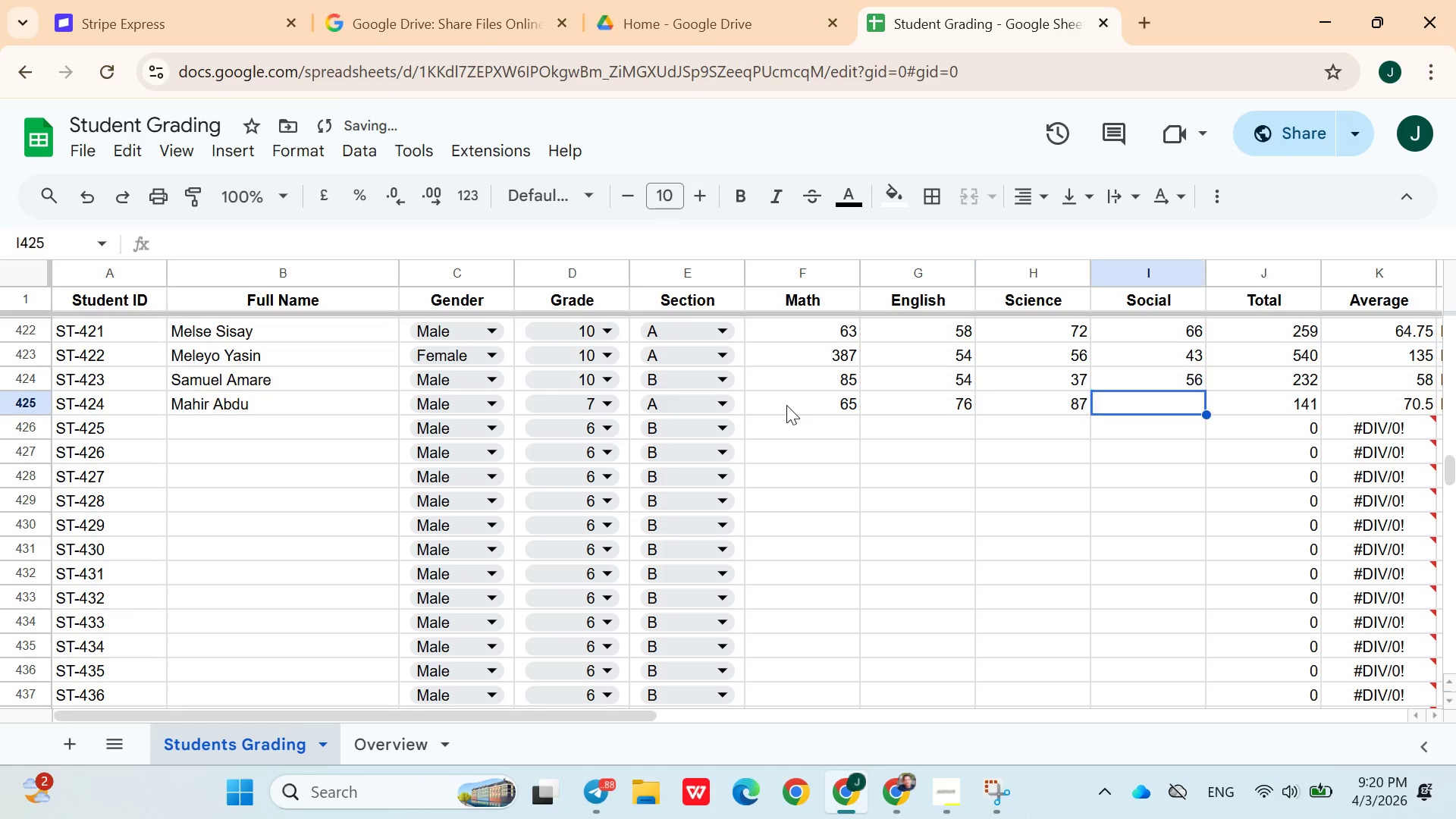 
key(ArrowRight)
 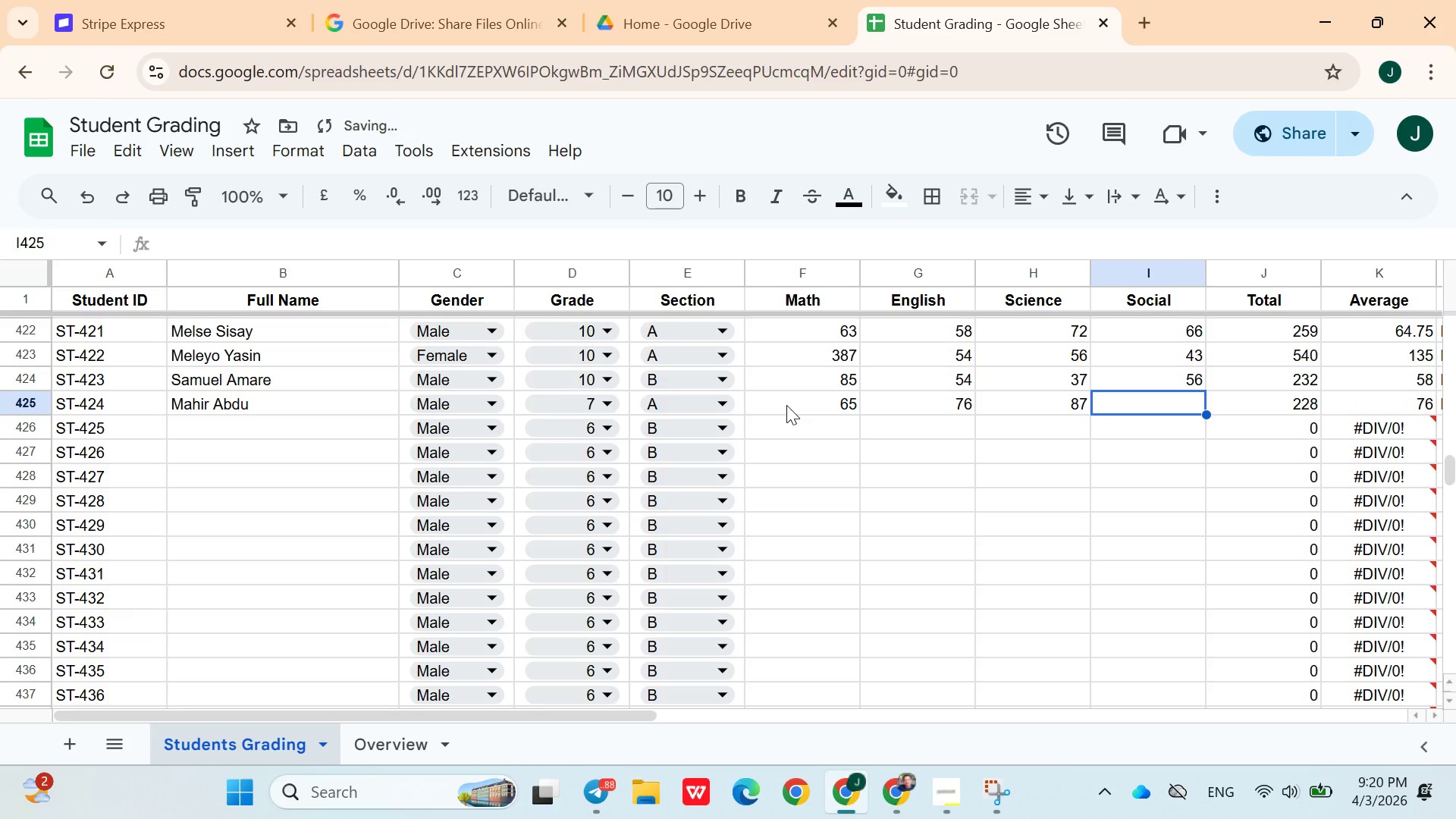 
type(45)
 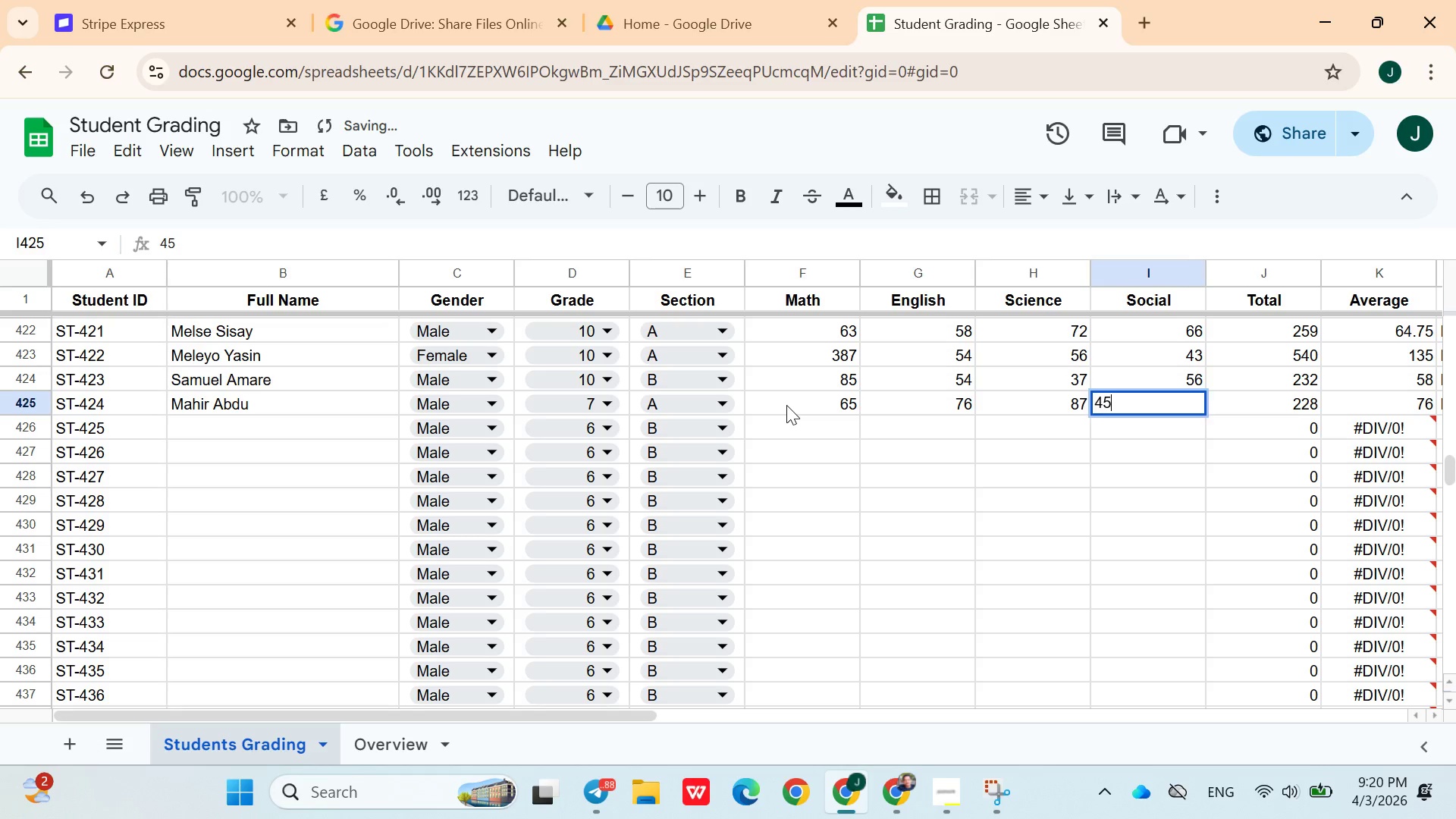 
key(ArrowRight)
 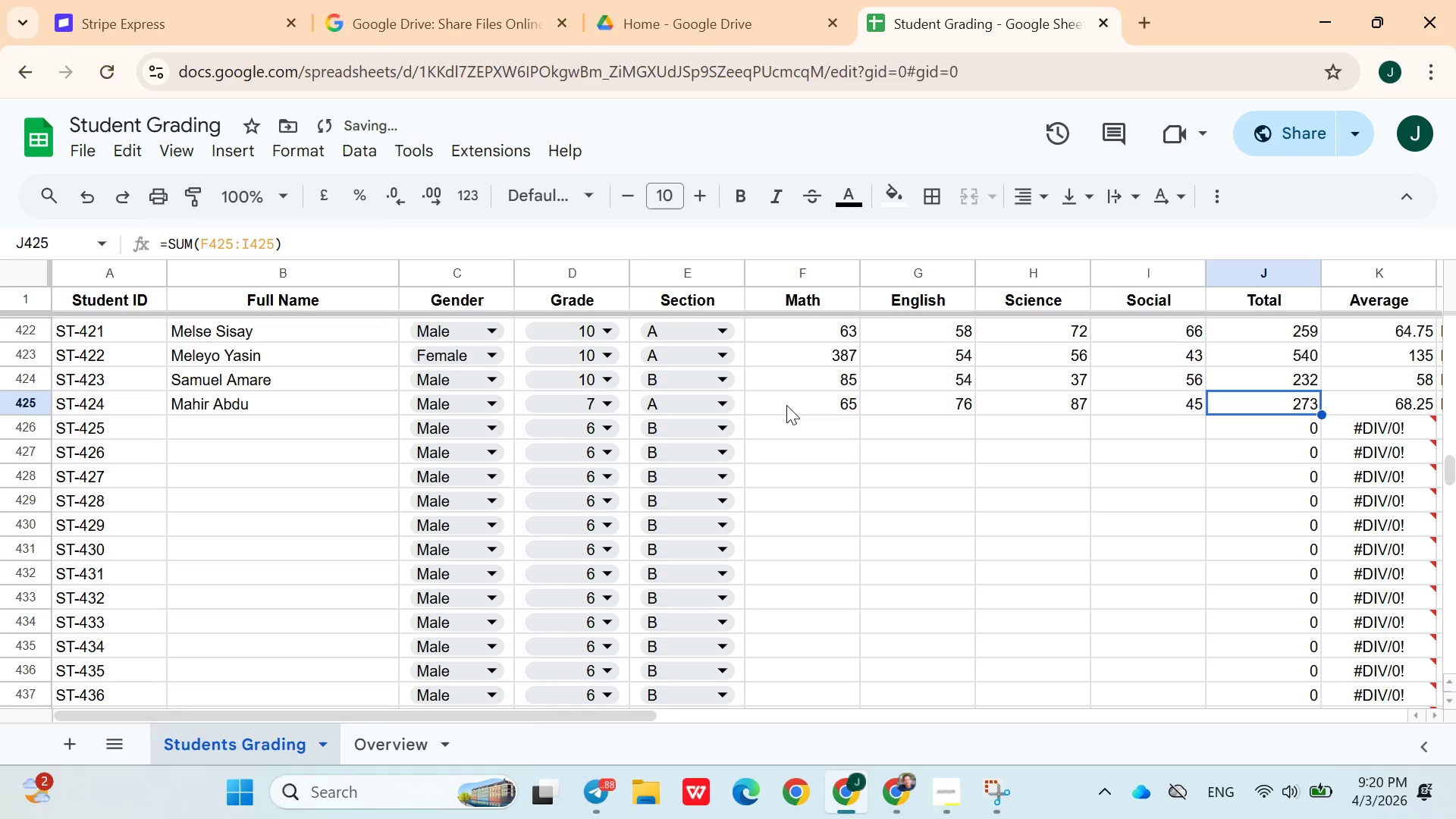 
key(ArrowDown)
 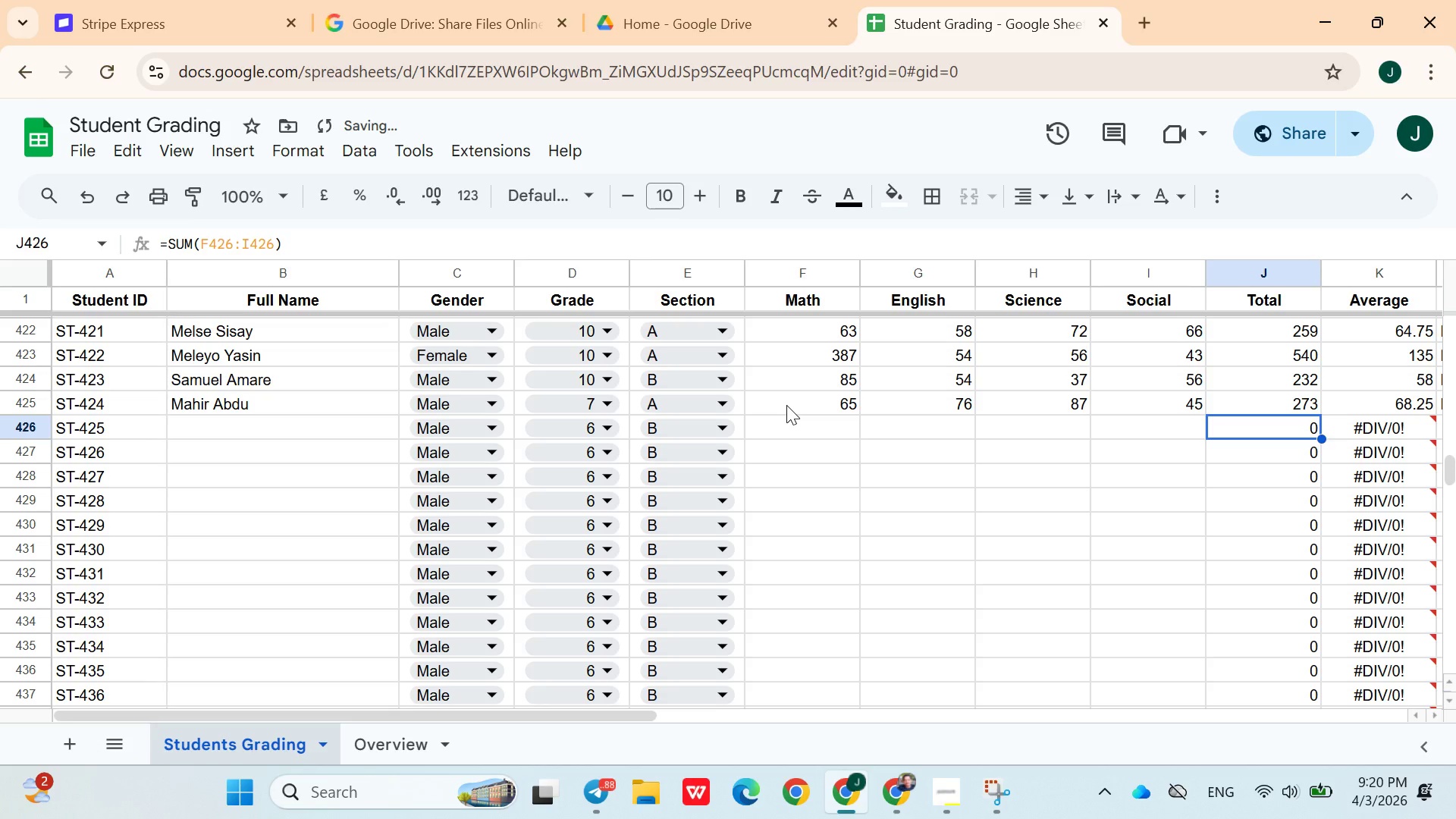 
hold_key(key=ArrowLeft, duration=0.94)
 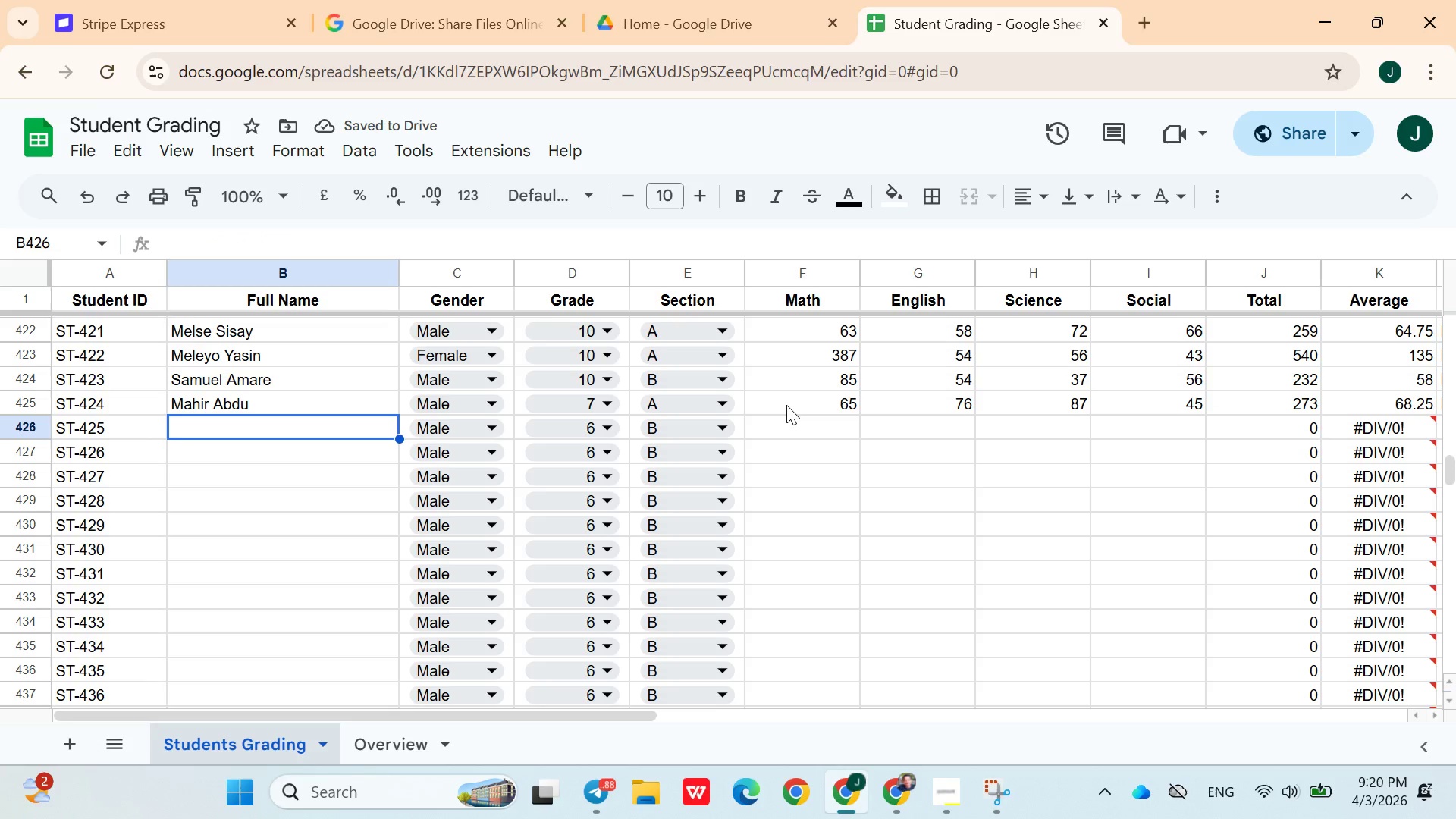 
key(ArrowRight)
 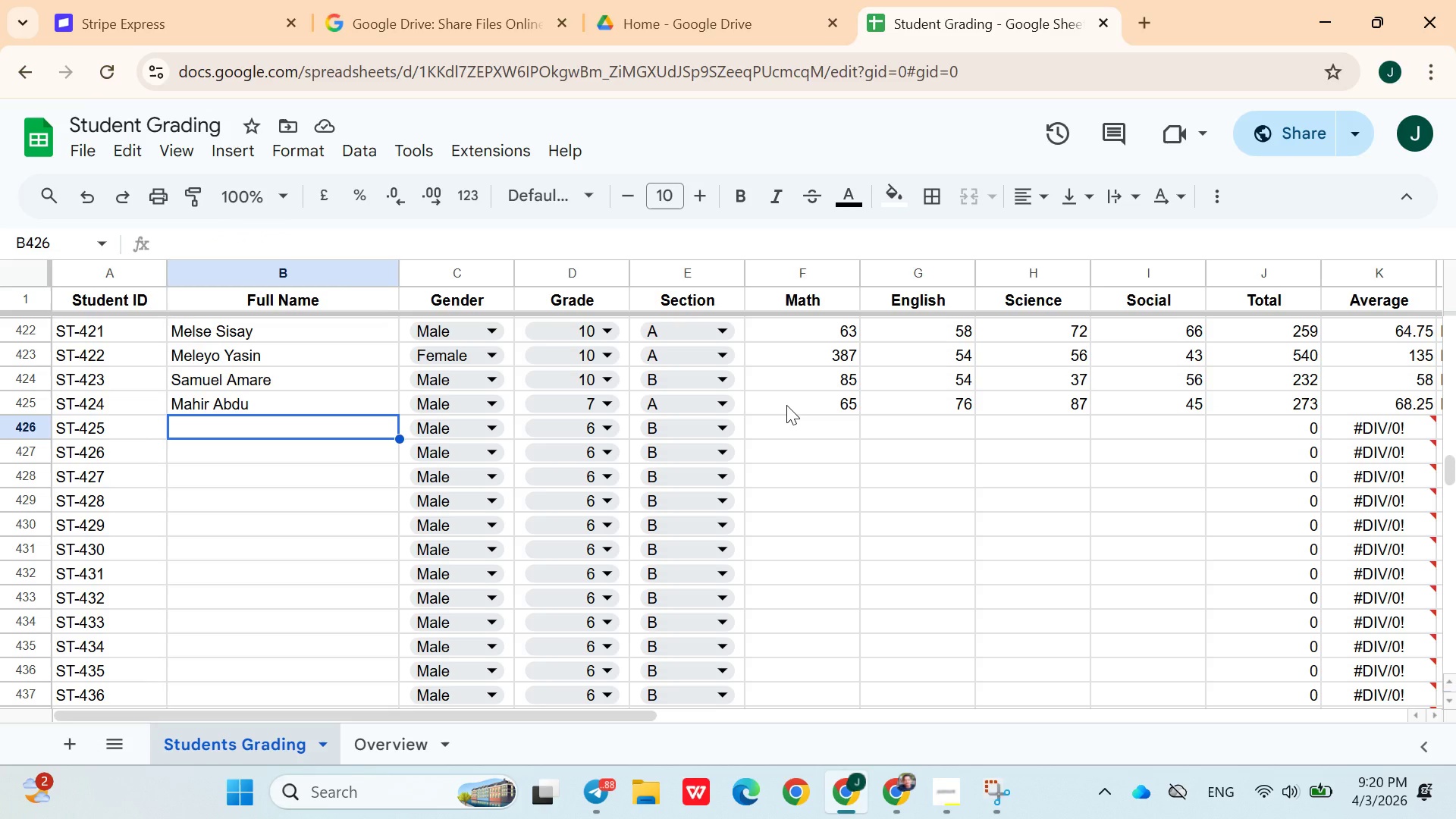 
type(Asch)
 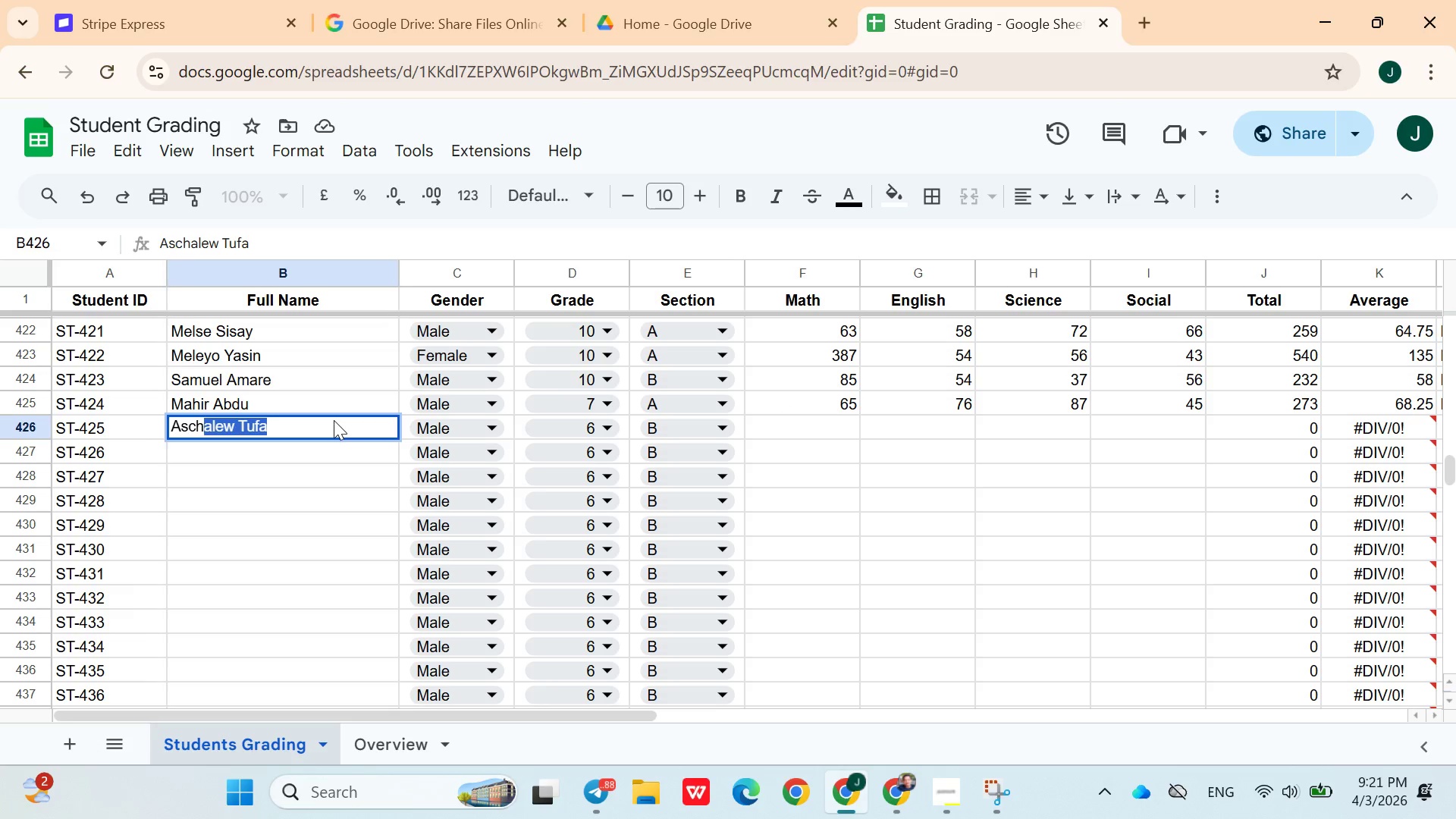 
double_click([250, 430])
 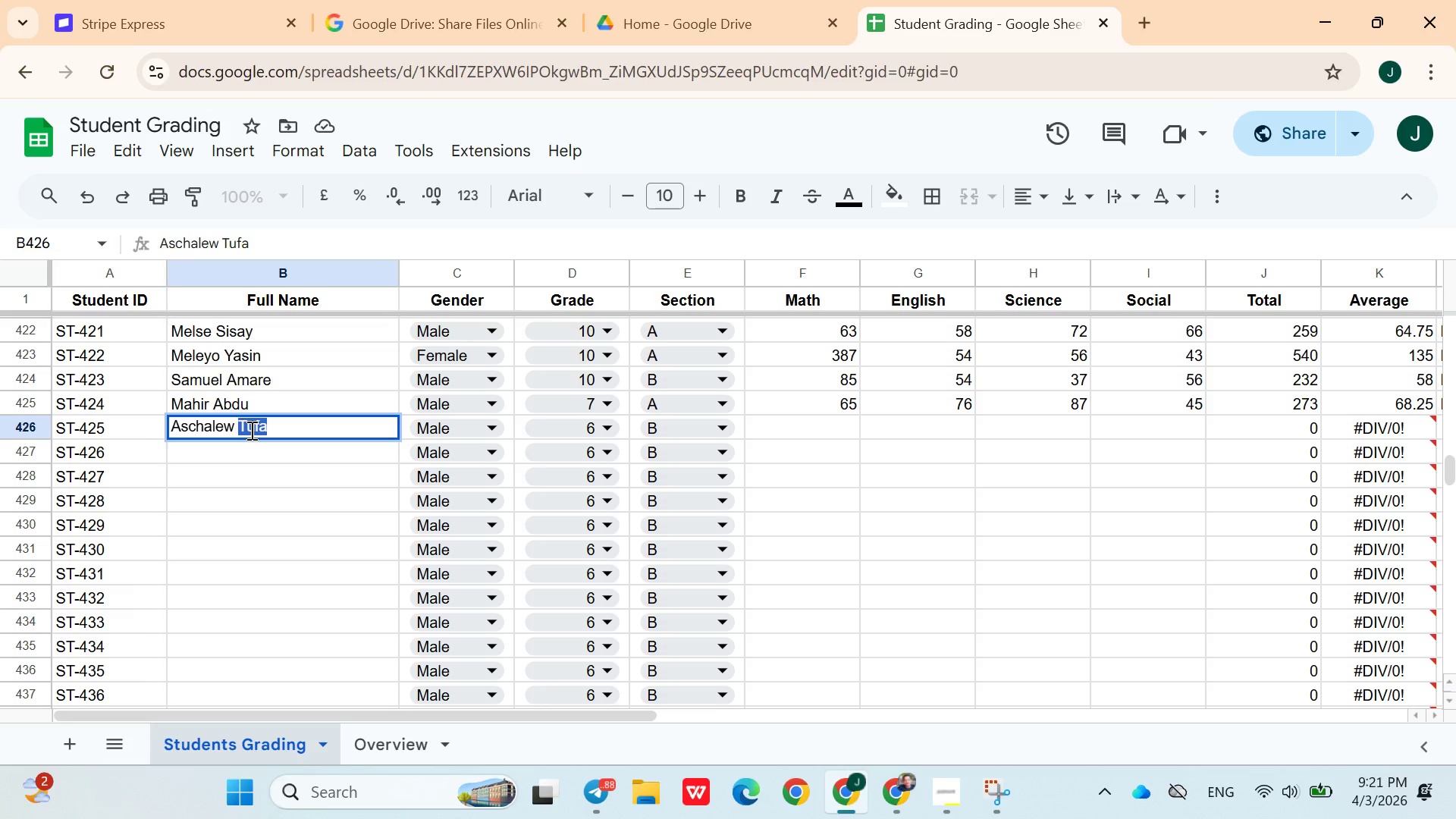 
type(Mash)
key(Backspace)
type(resha)
 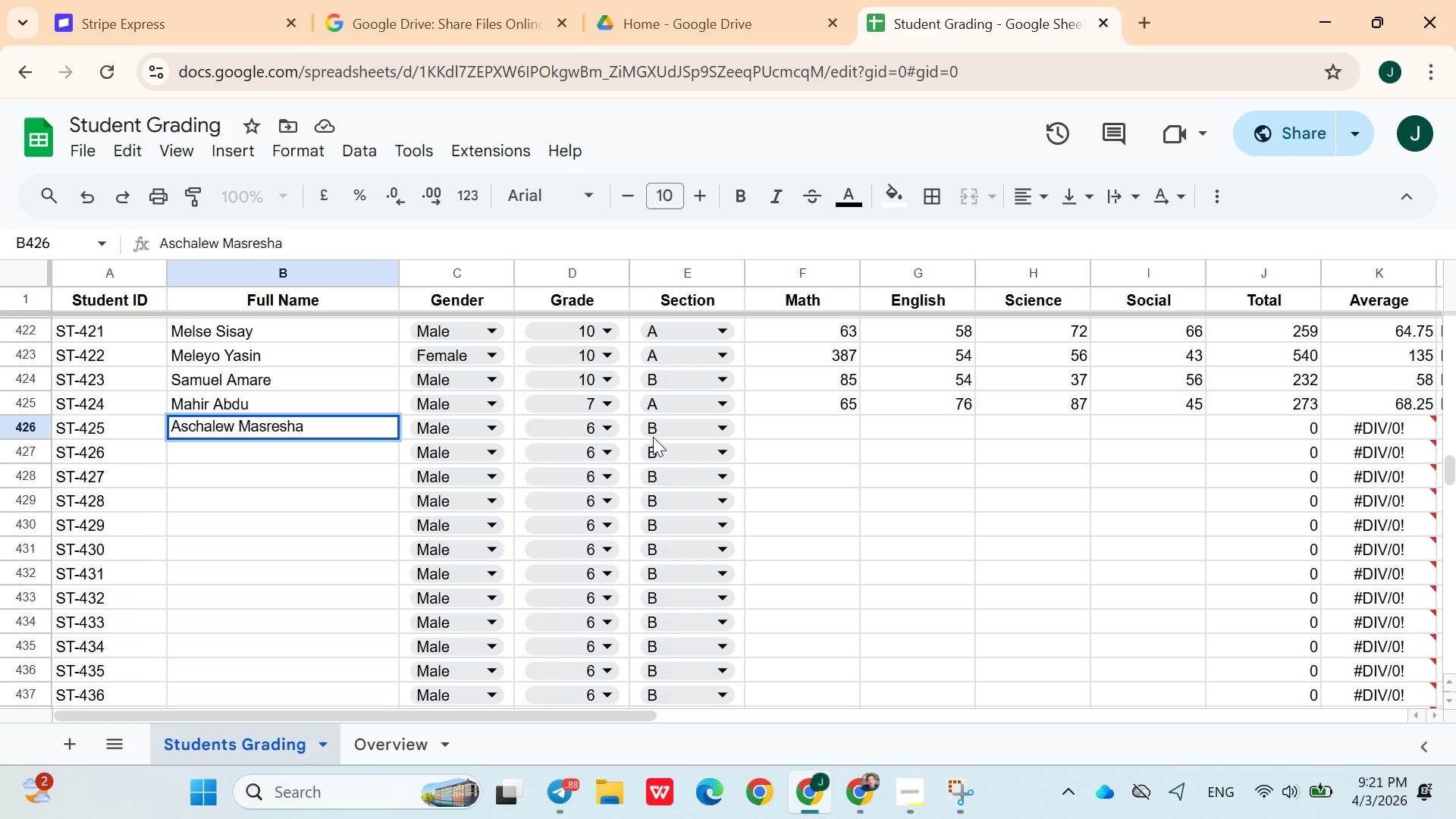 
left_click([658, 438])
 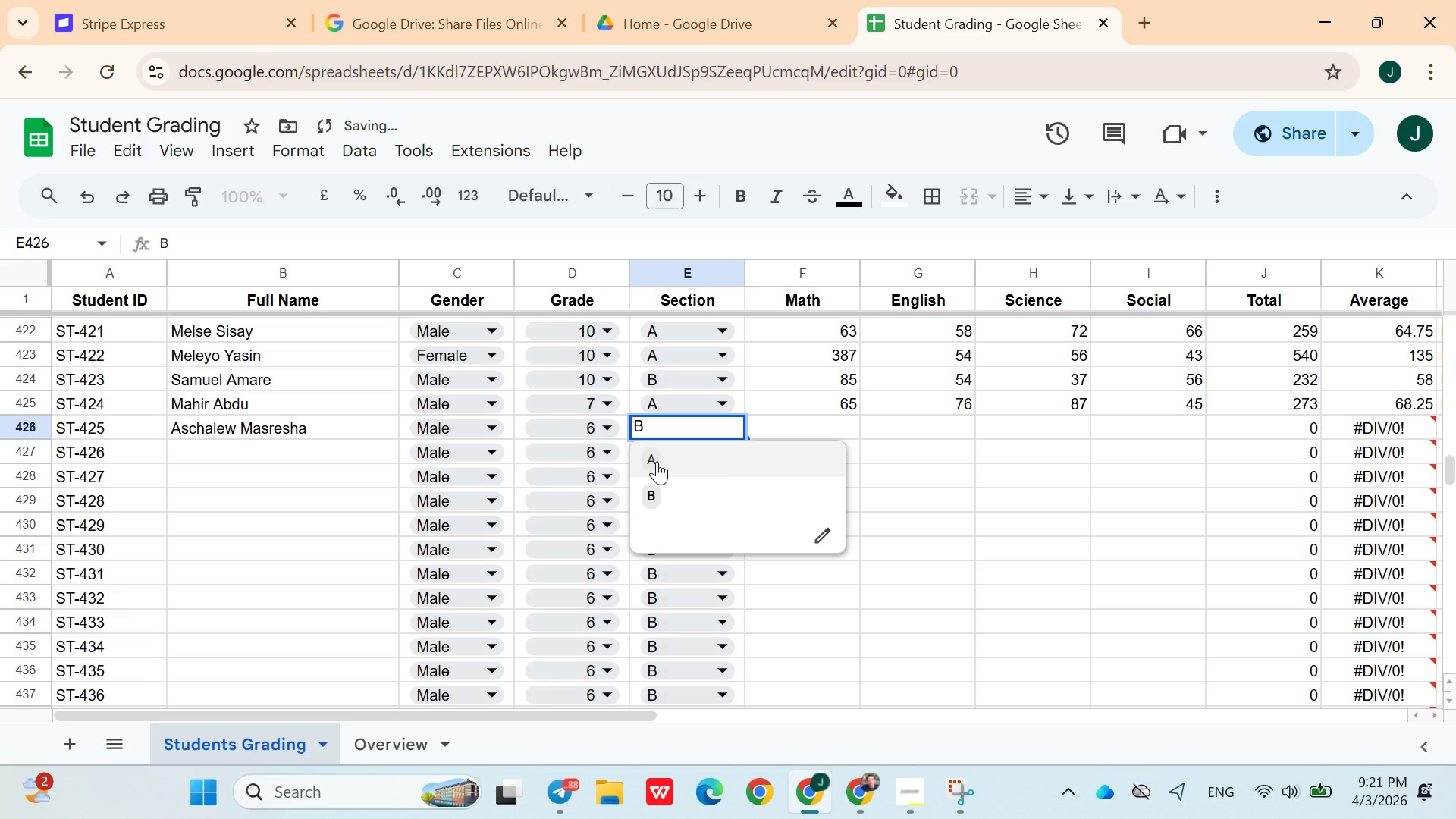 
left_click([657, 461])
 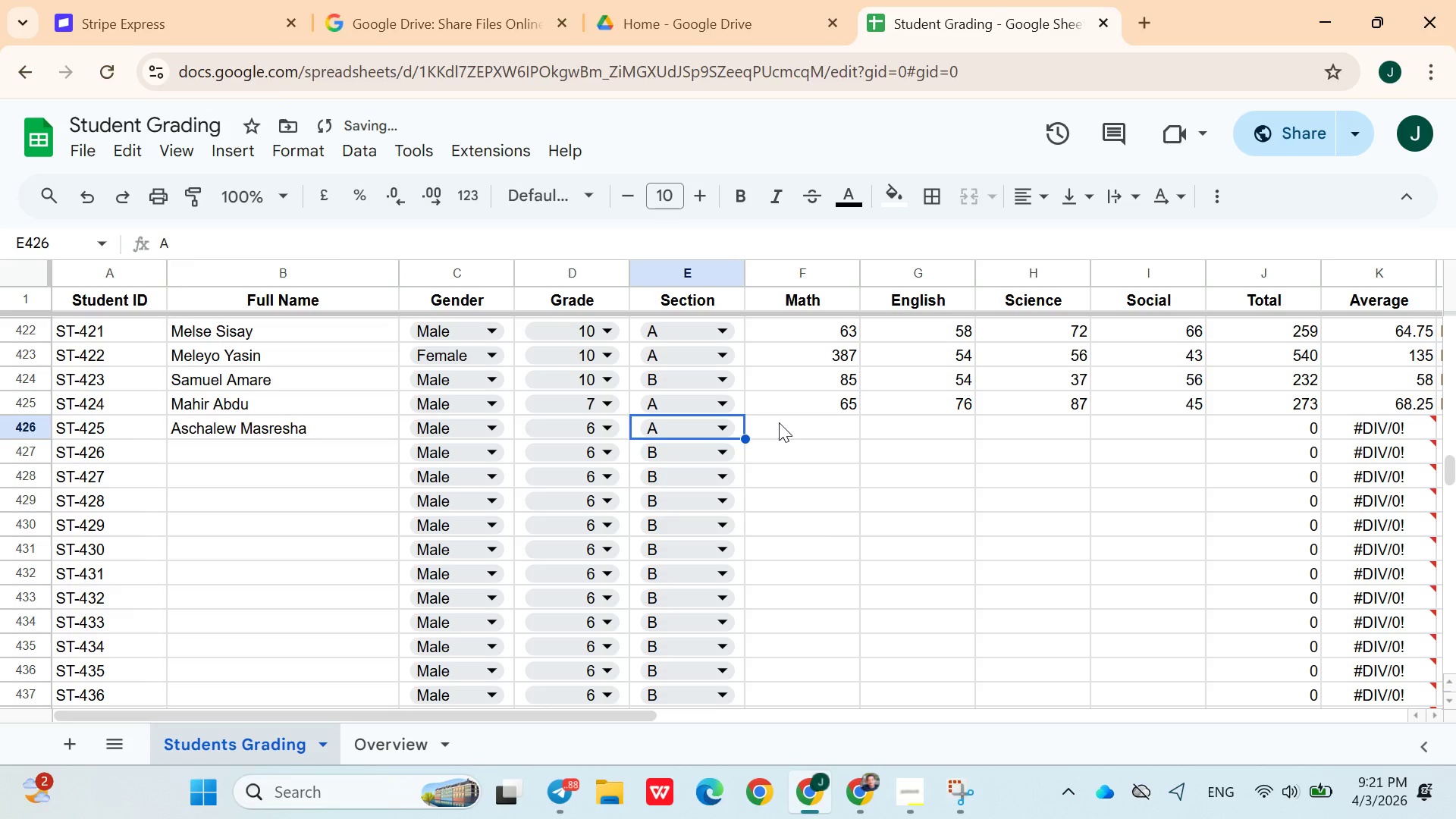 
left_click([779, 422])
 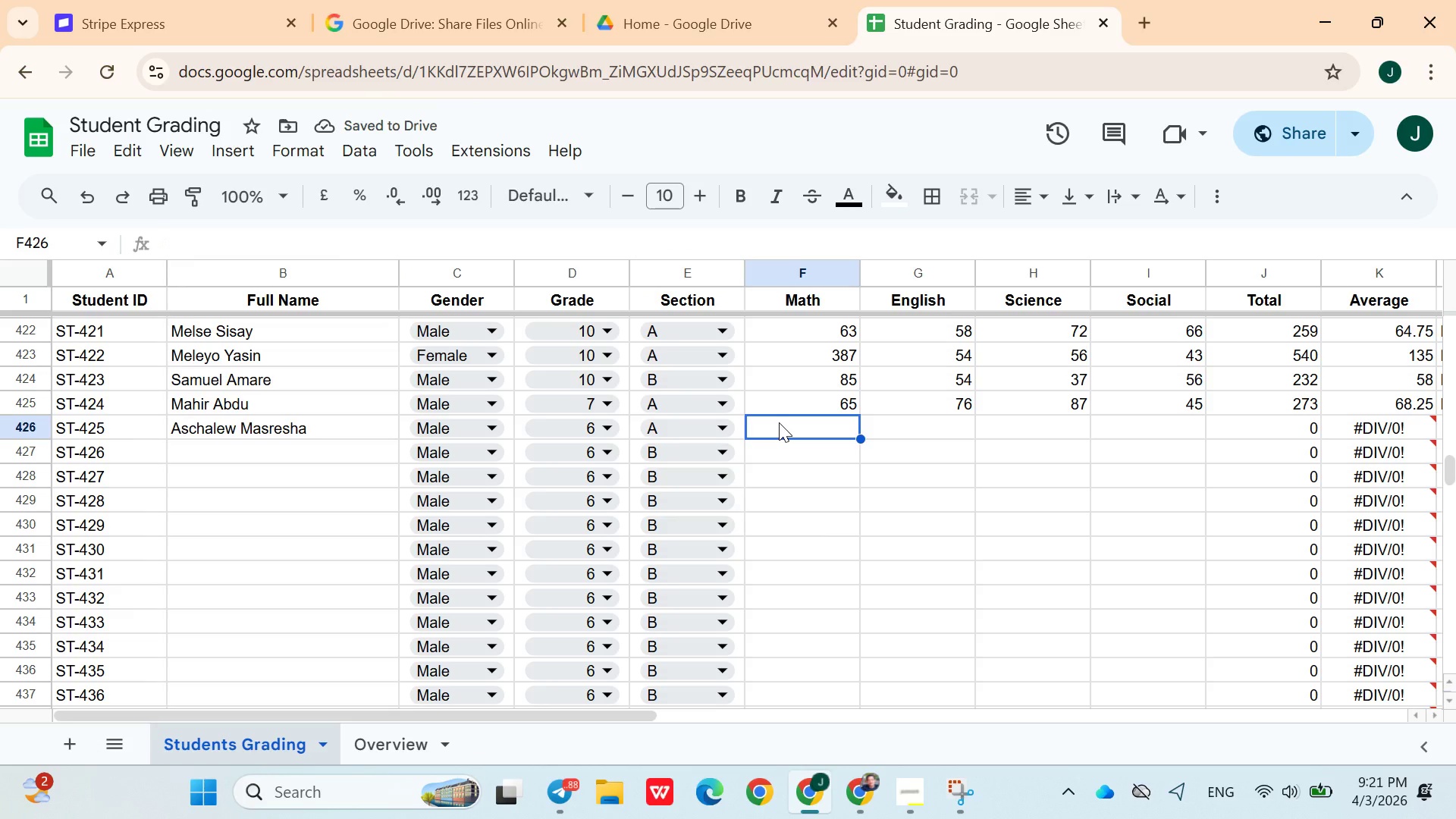 
type(44)
 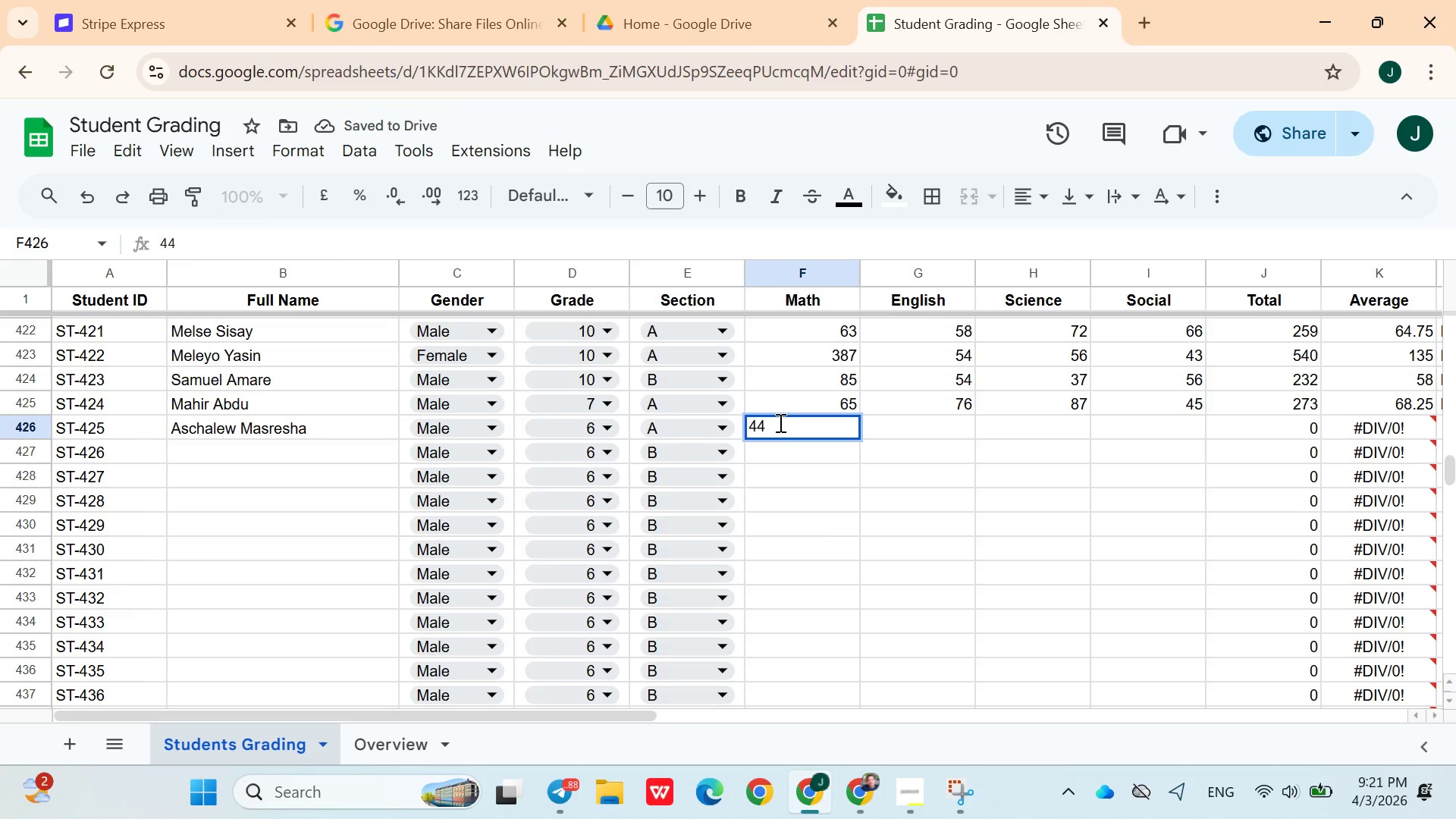 
key(ArrowRight)
 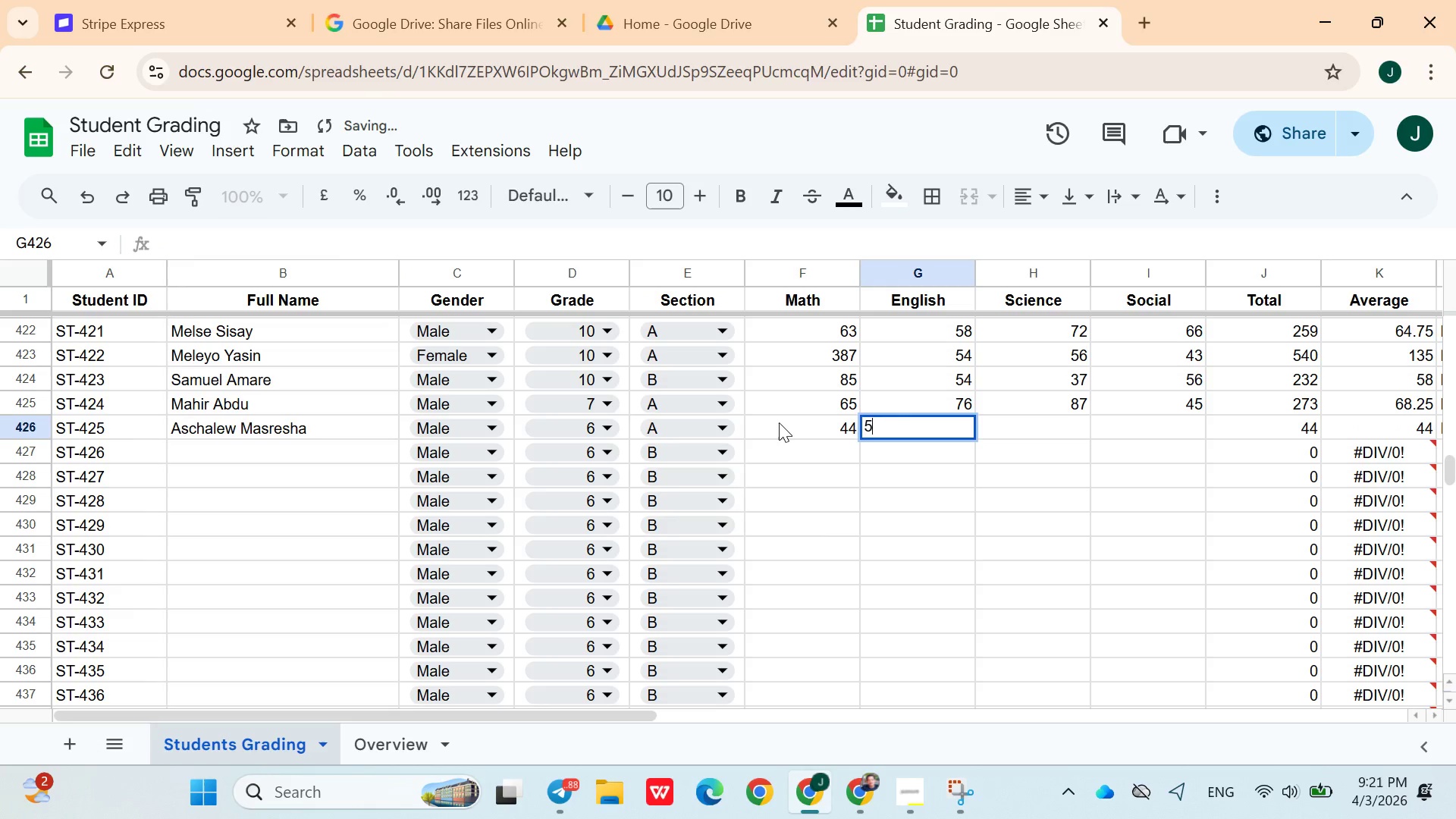 
type(54)
 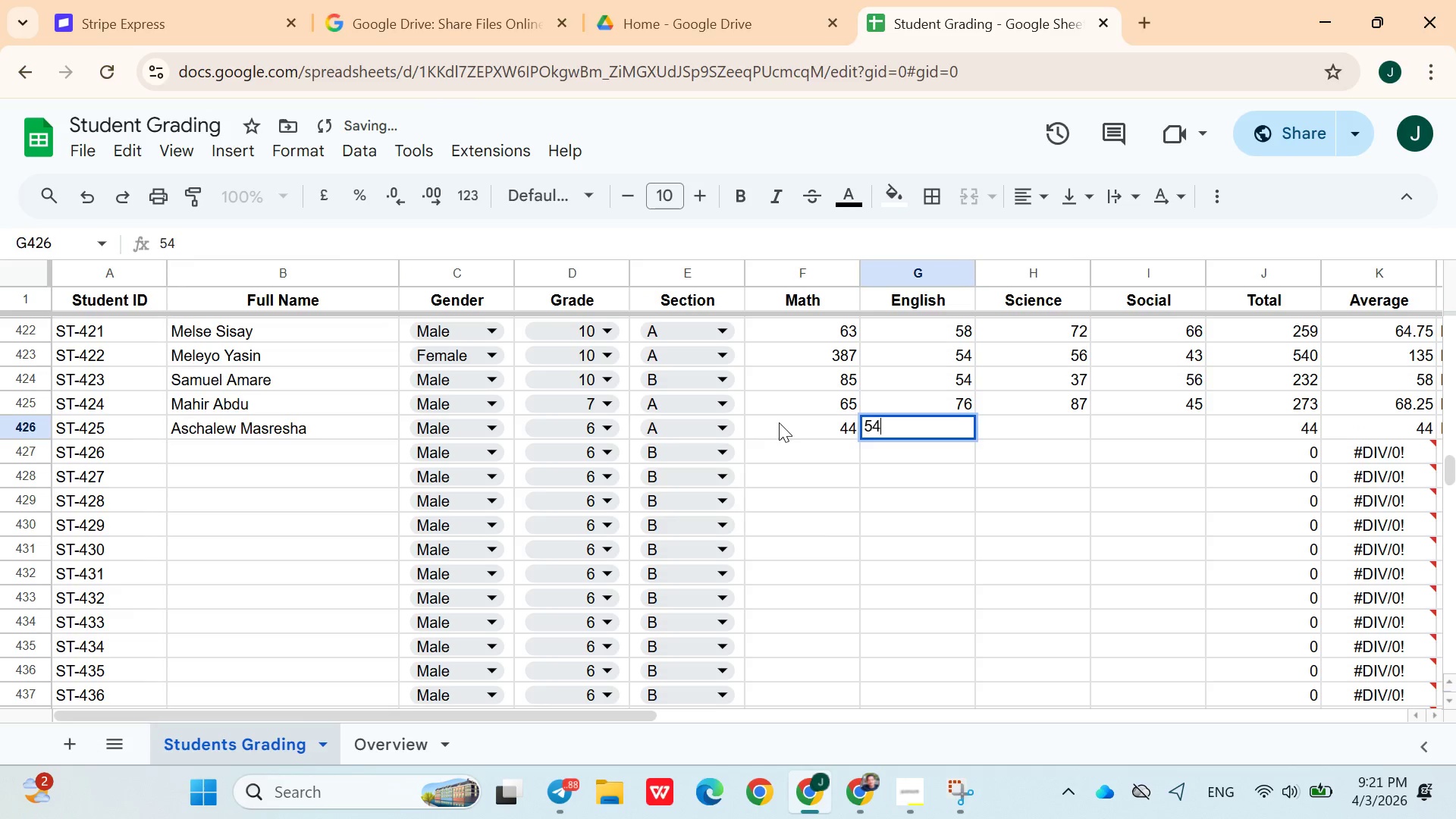 
key(ArrowRight)
 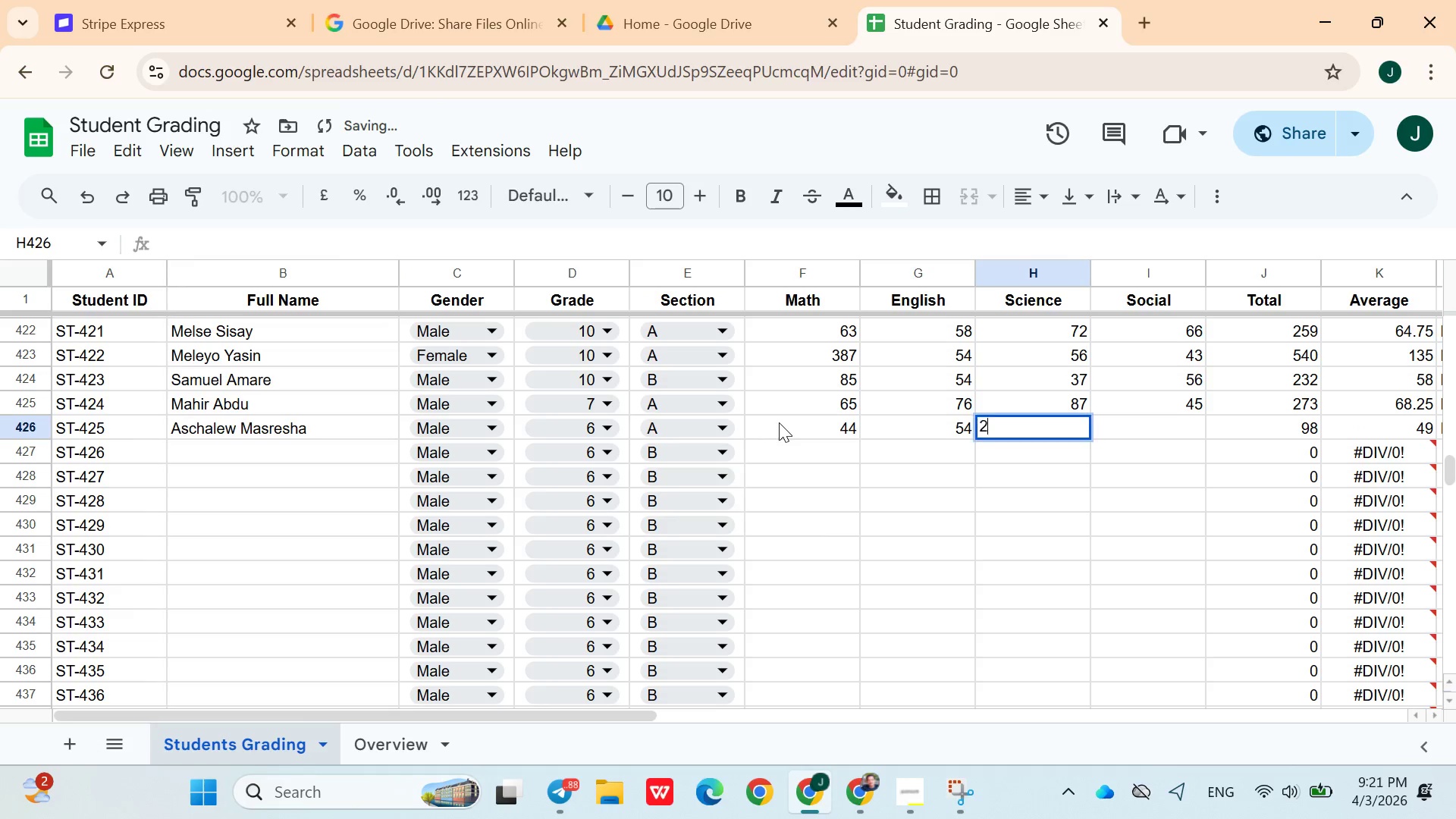 
type(28)
 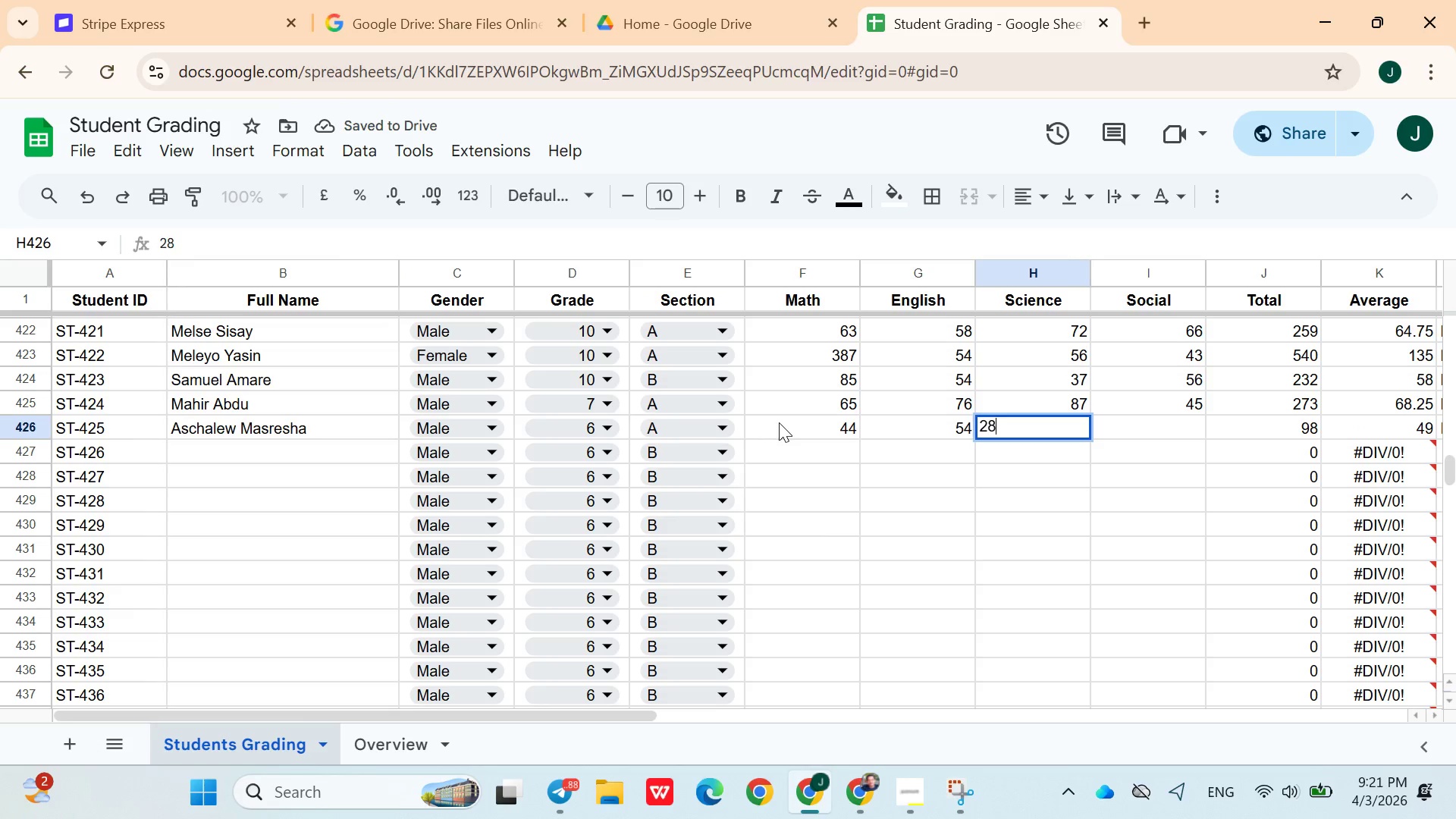 
key(ArrowRight)
 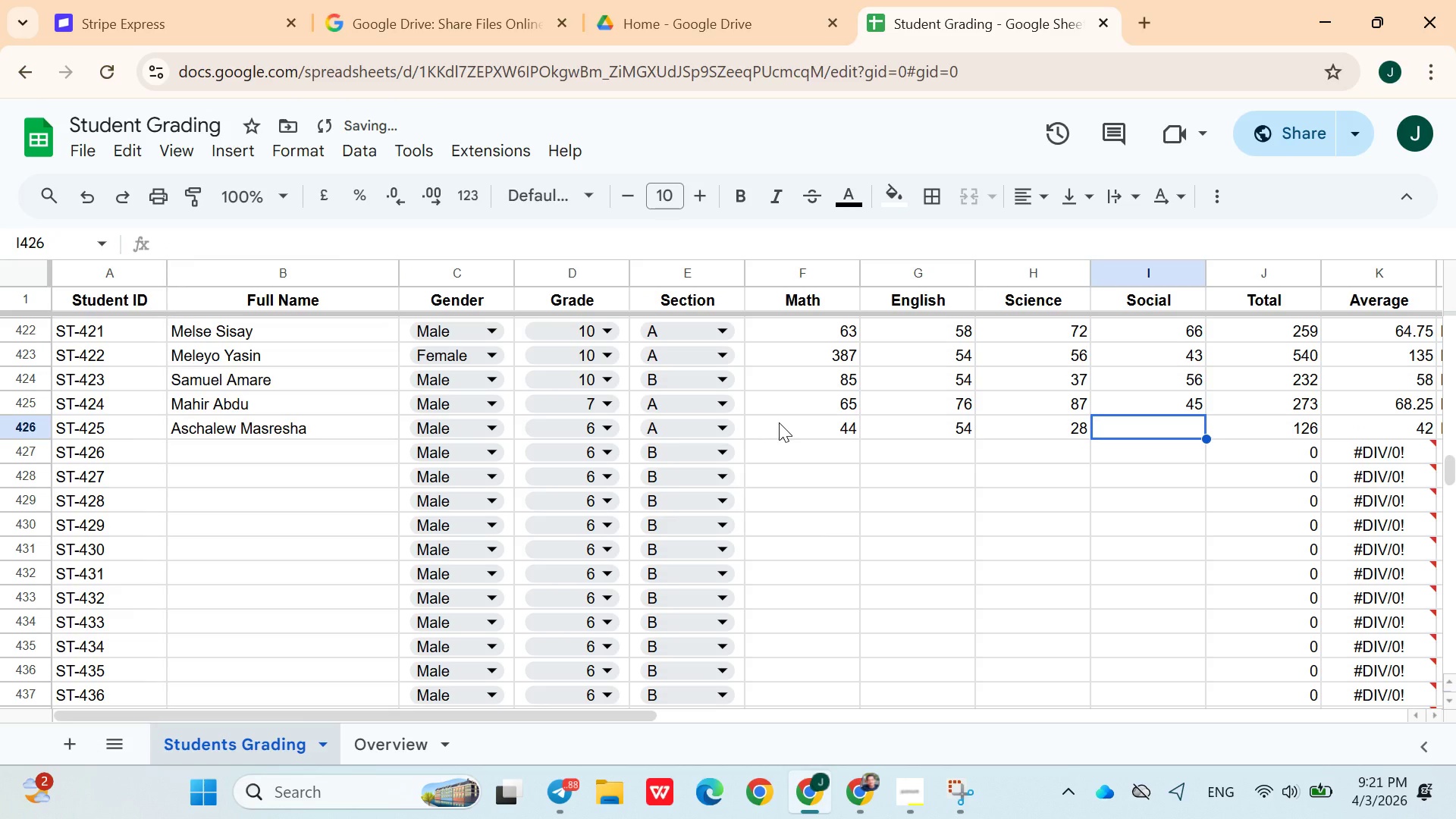 
type(43)
 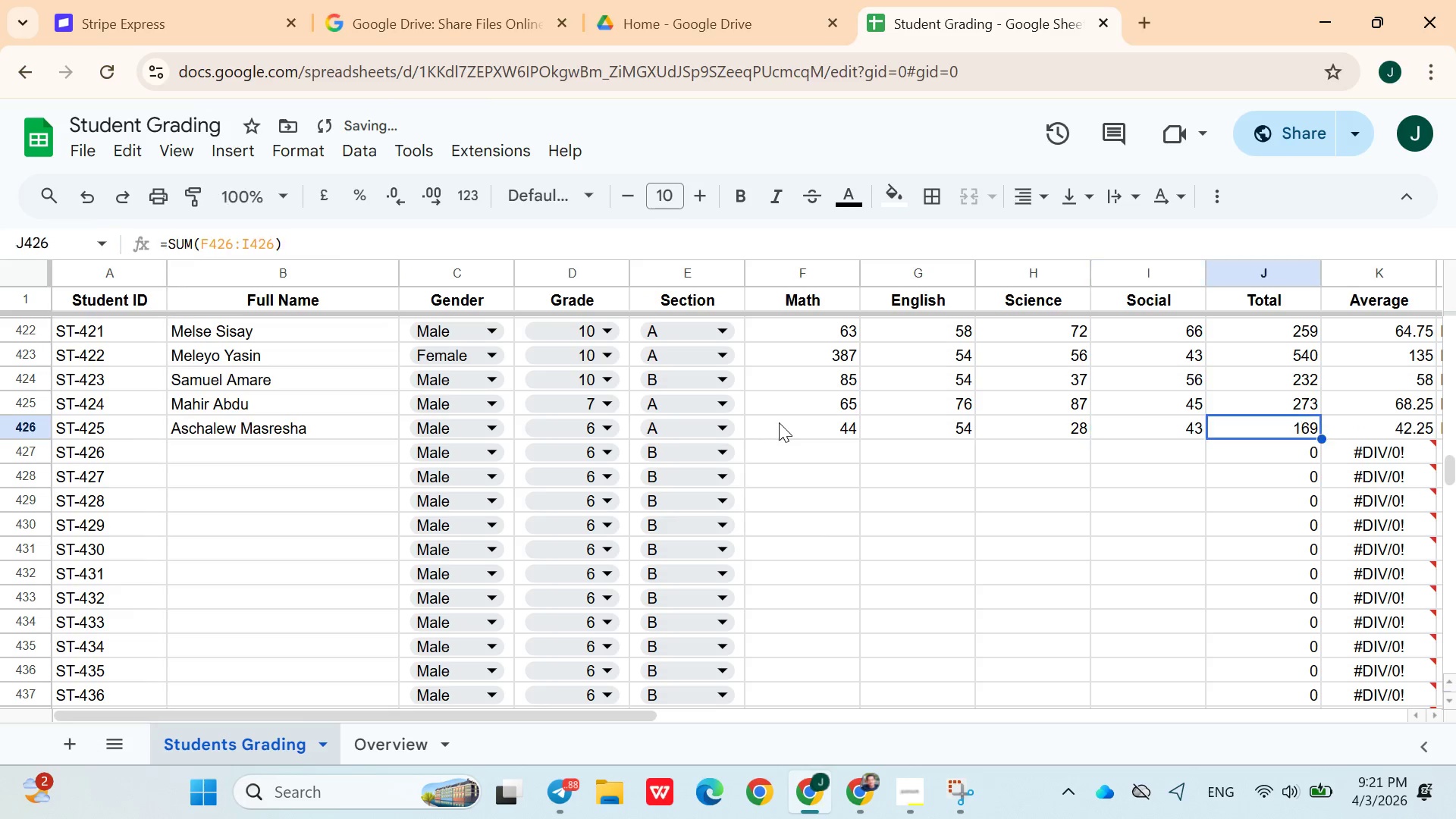 
key(ArrowRight)
 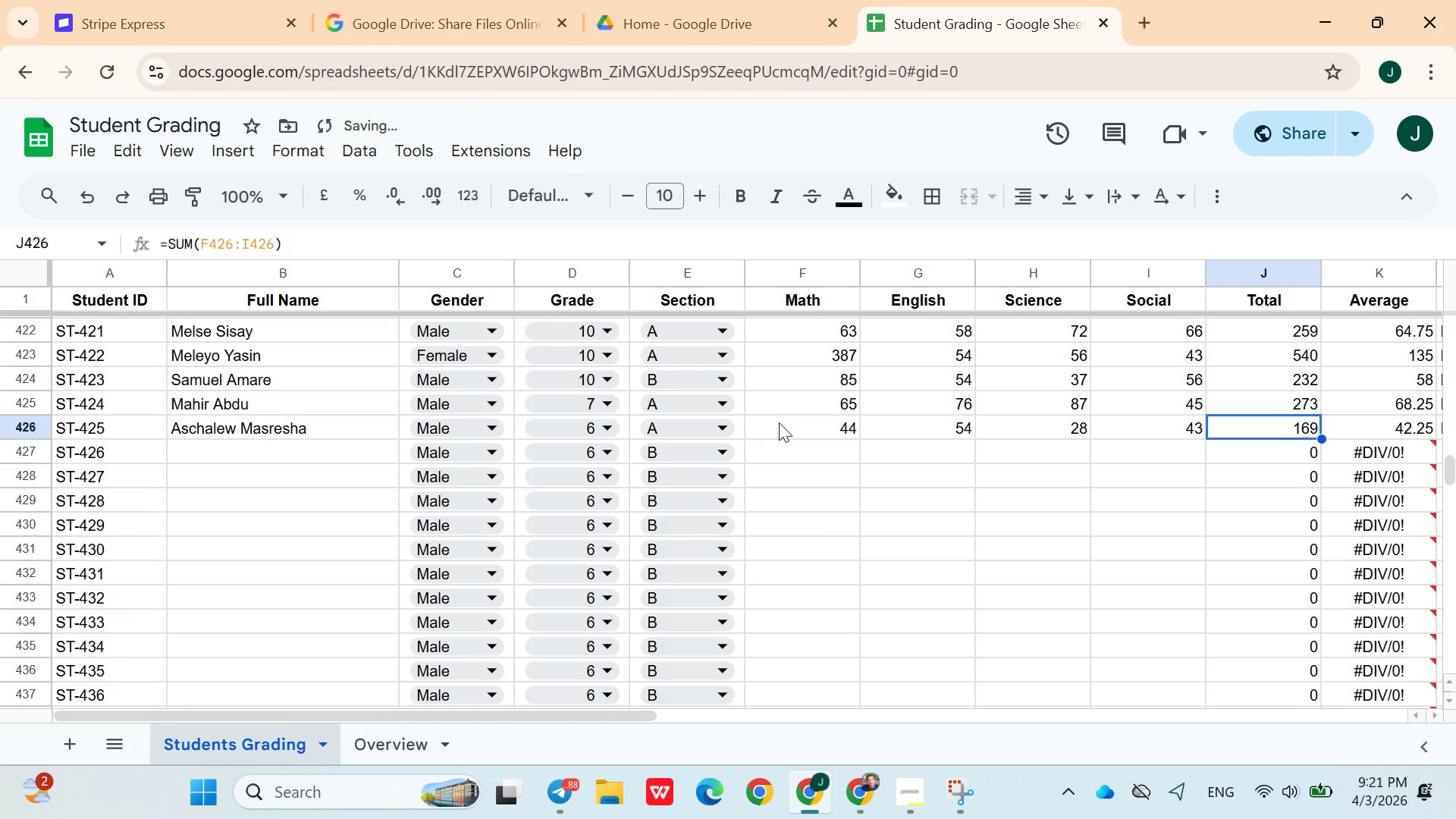 
key(ArrowDown)
 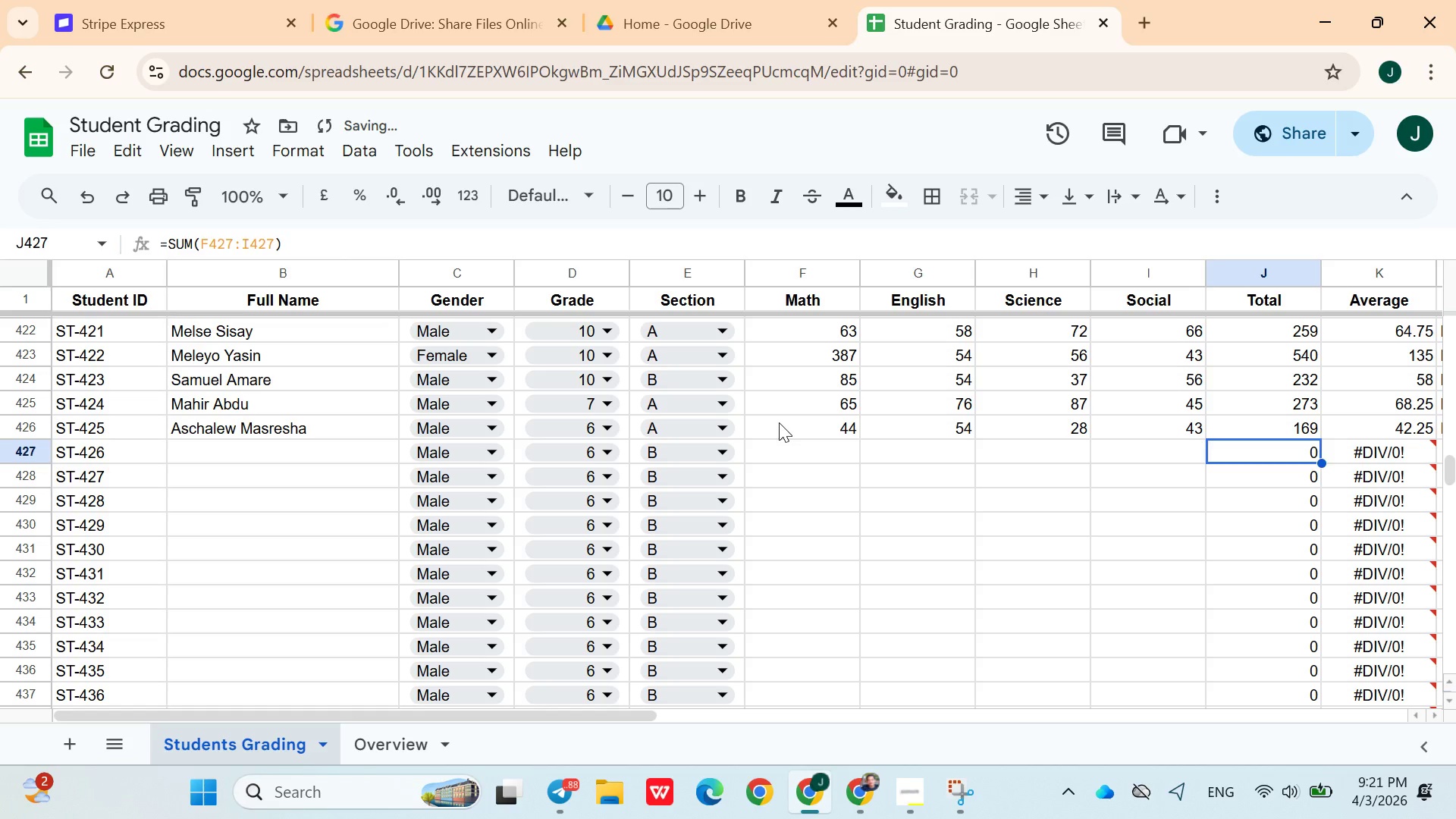 
hold_key(key=ArrowLeft, duration=0.83)
 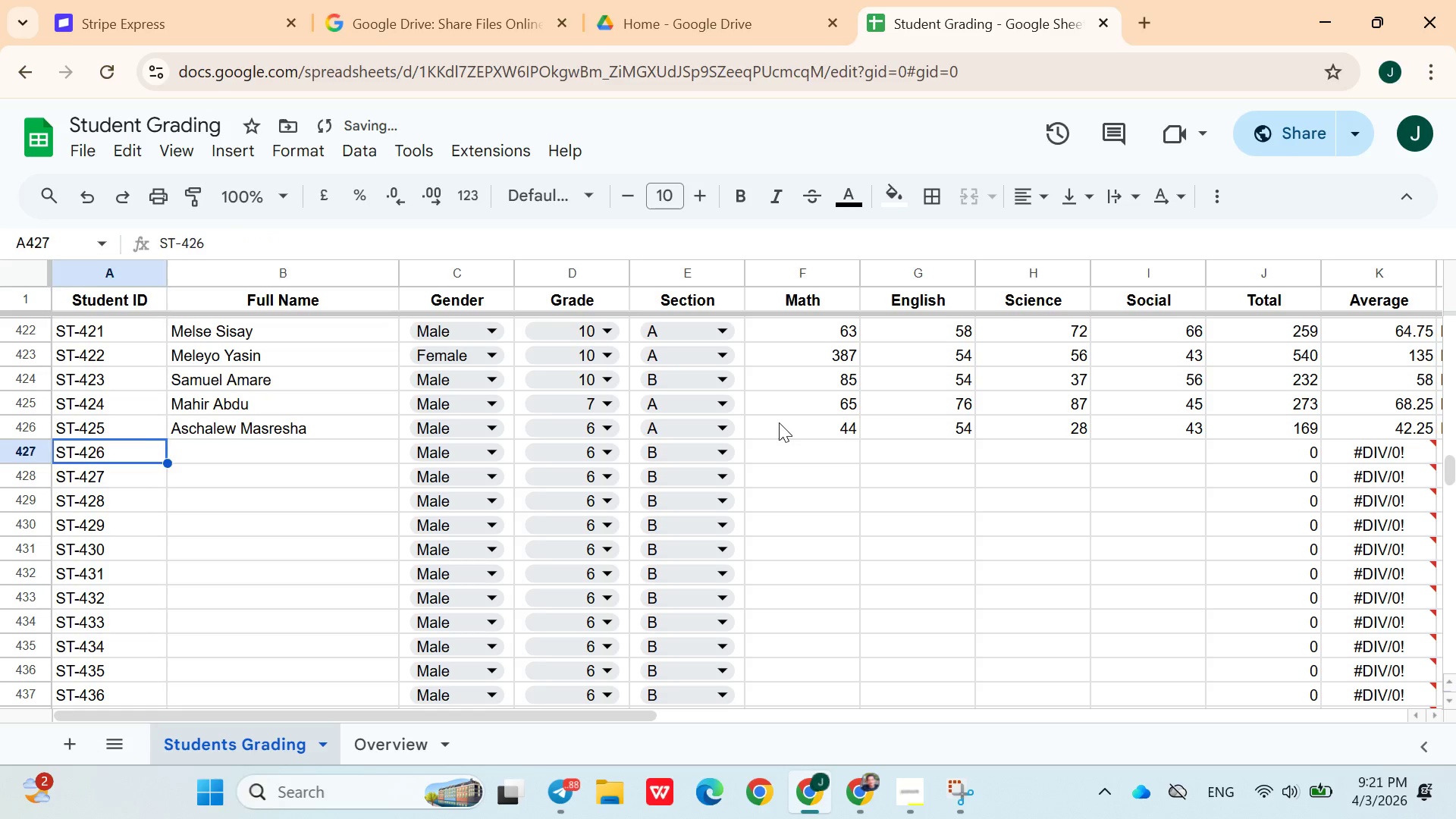 
key(ArrowRight)
 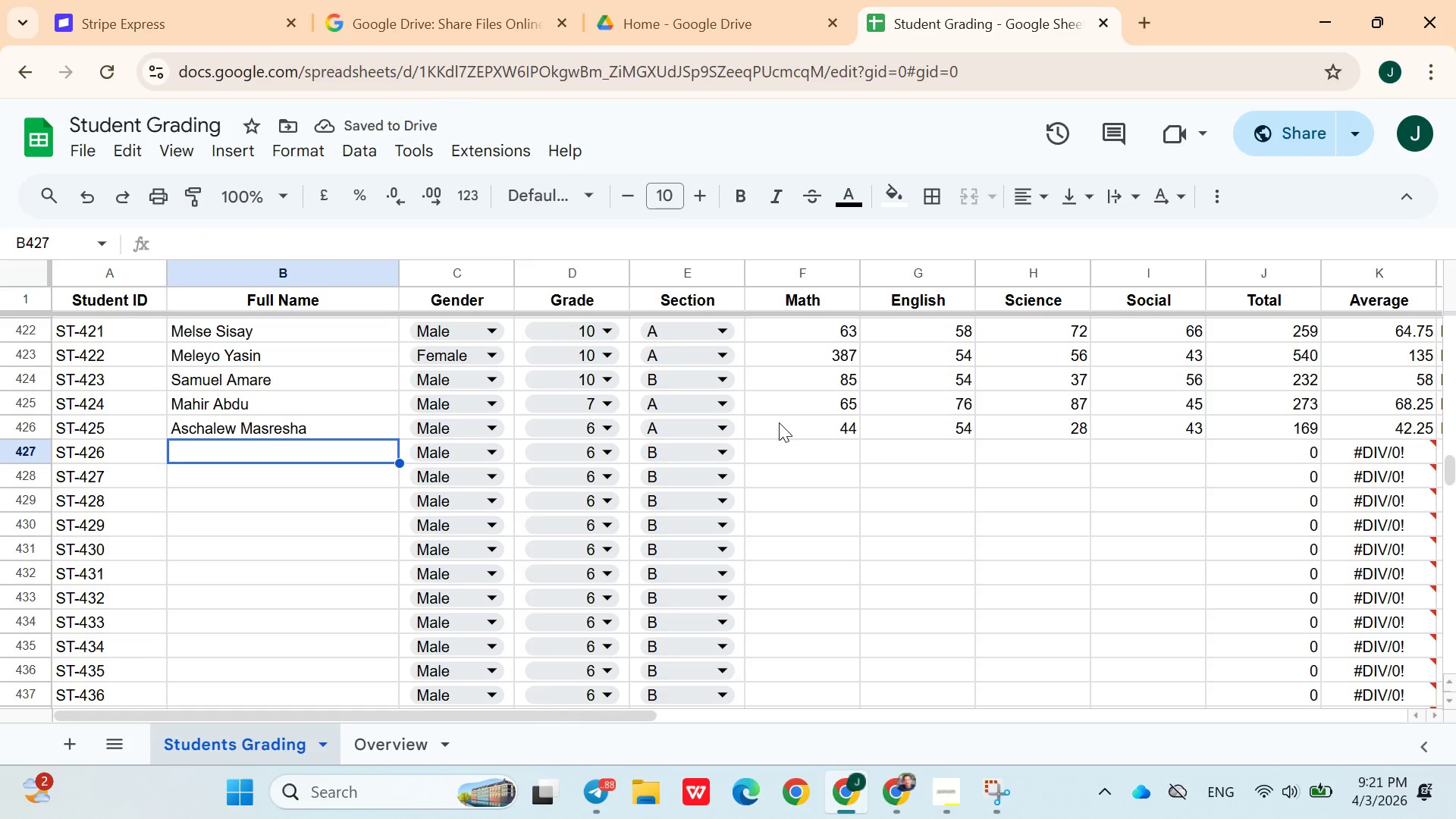 
type(Alemu Addis)
 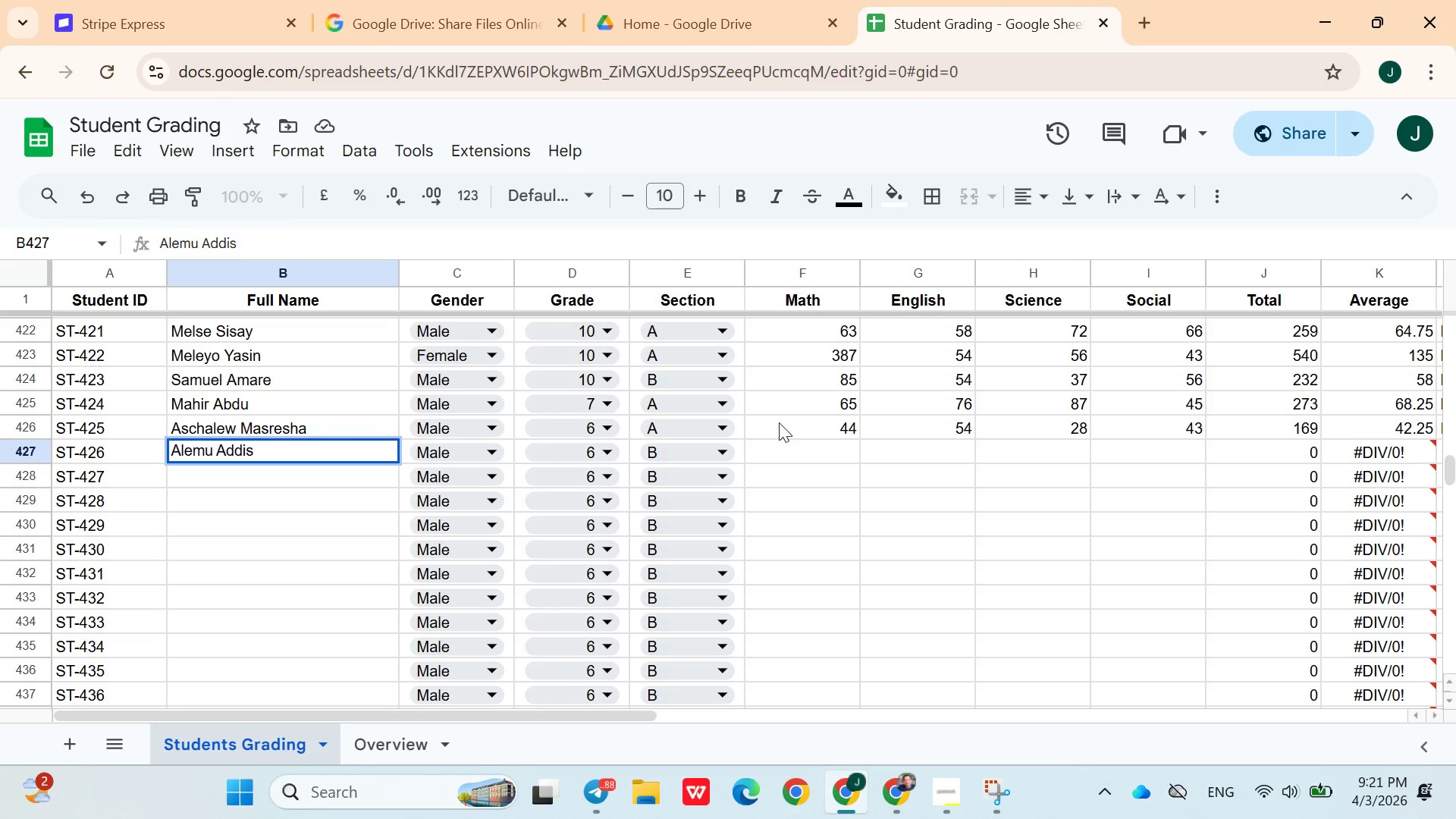 
left_click([729, 447])
 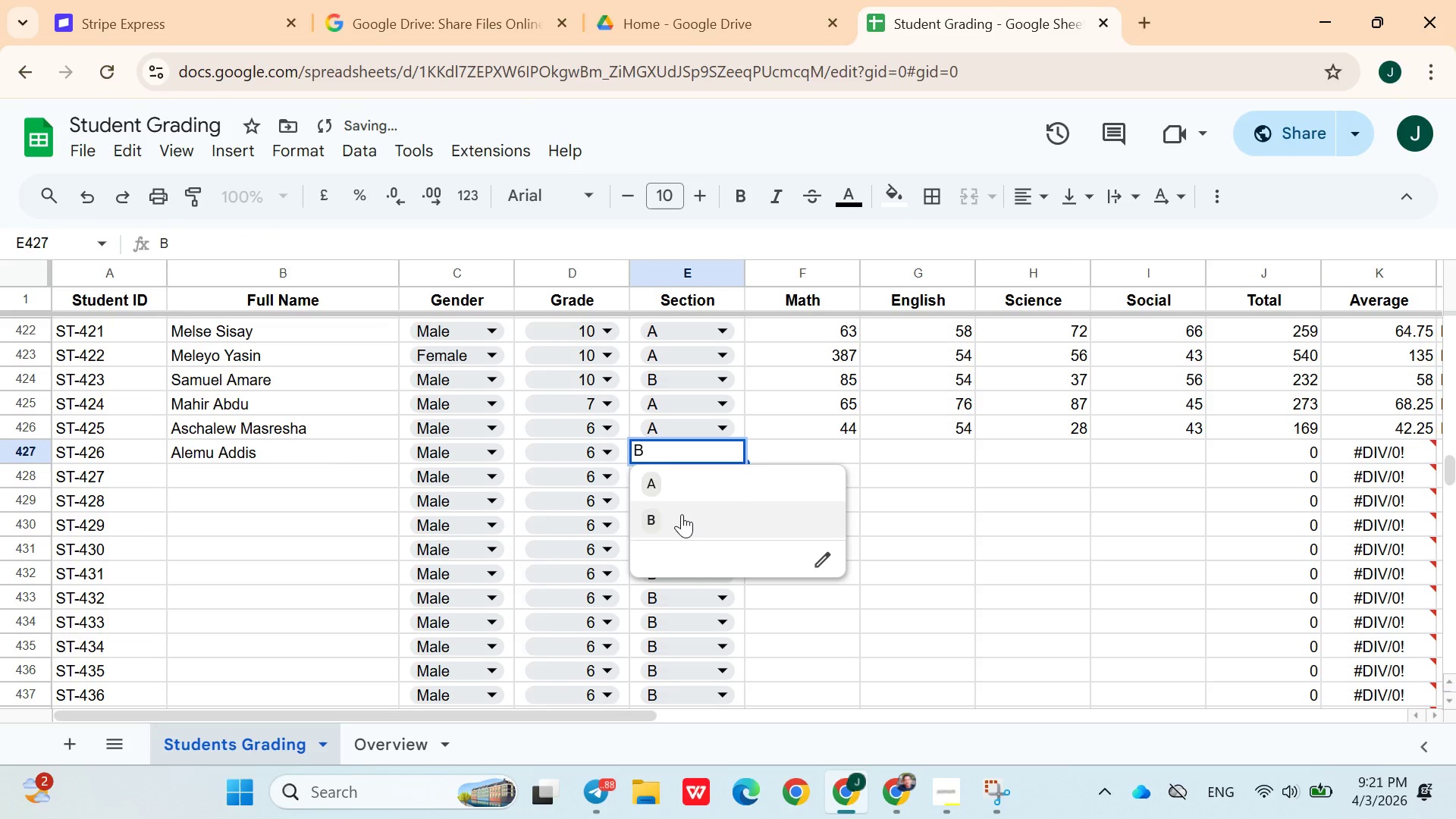 
left_click([682, 514])
 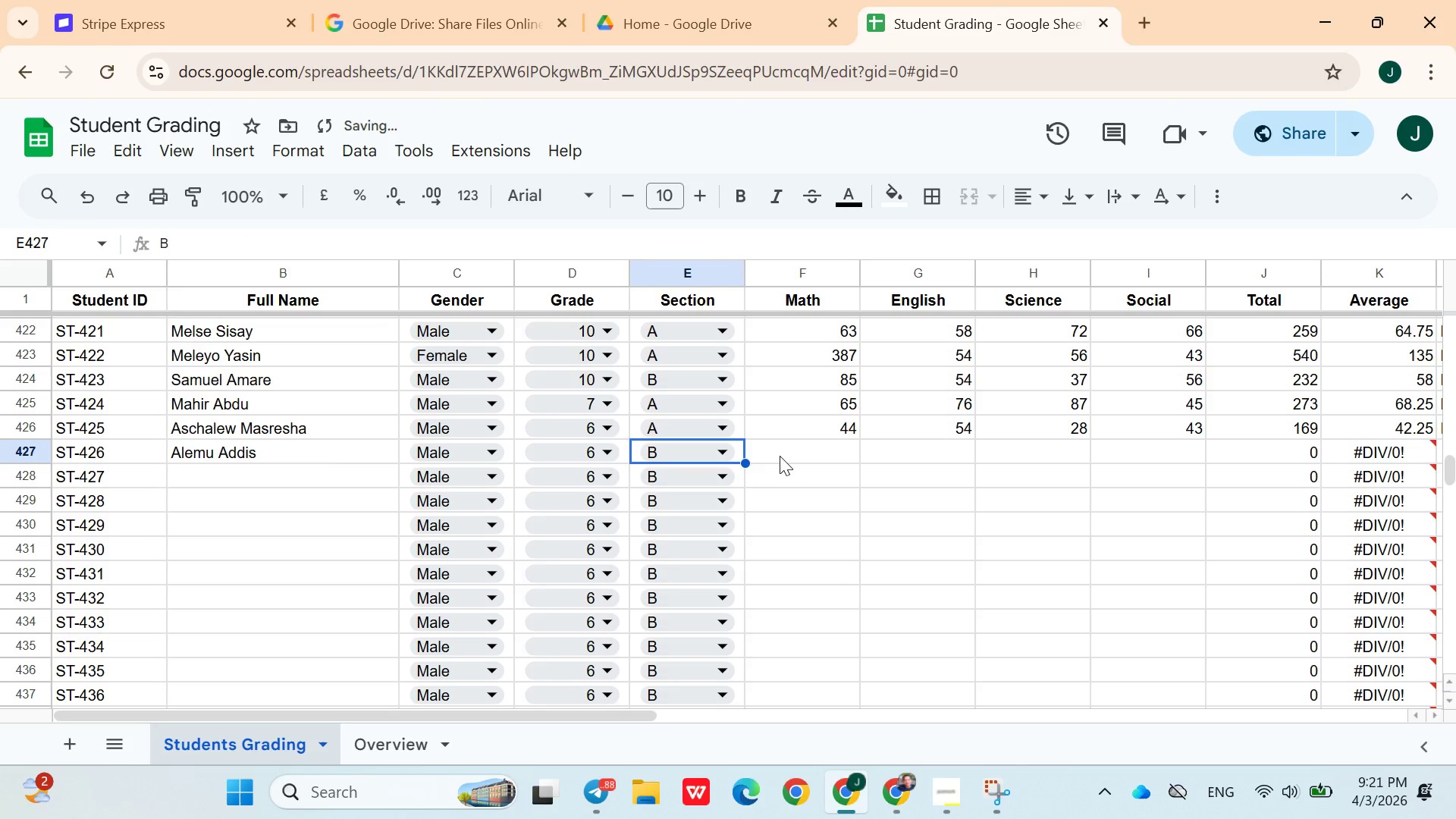 
left_click([781, 456])
 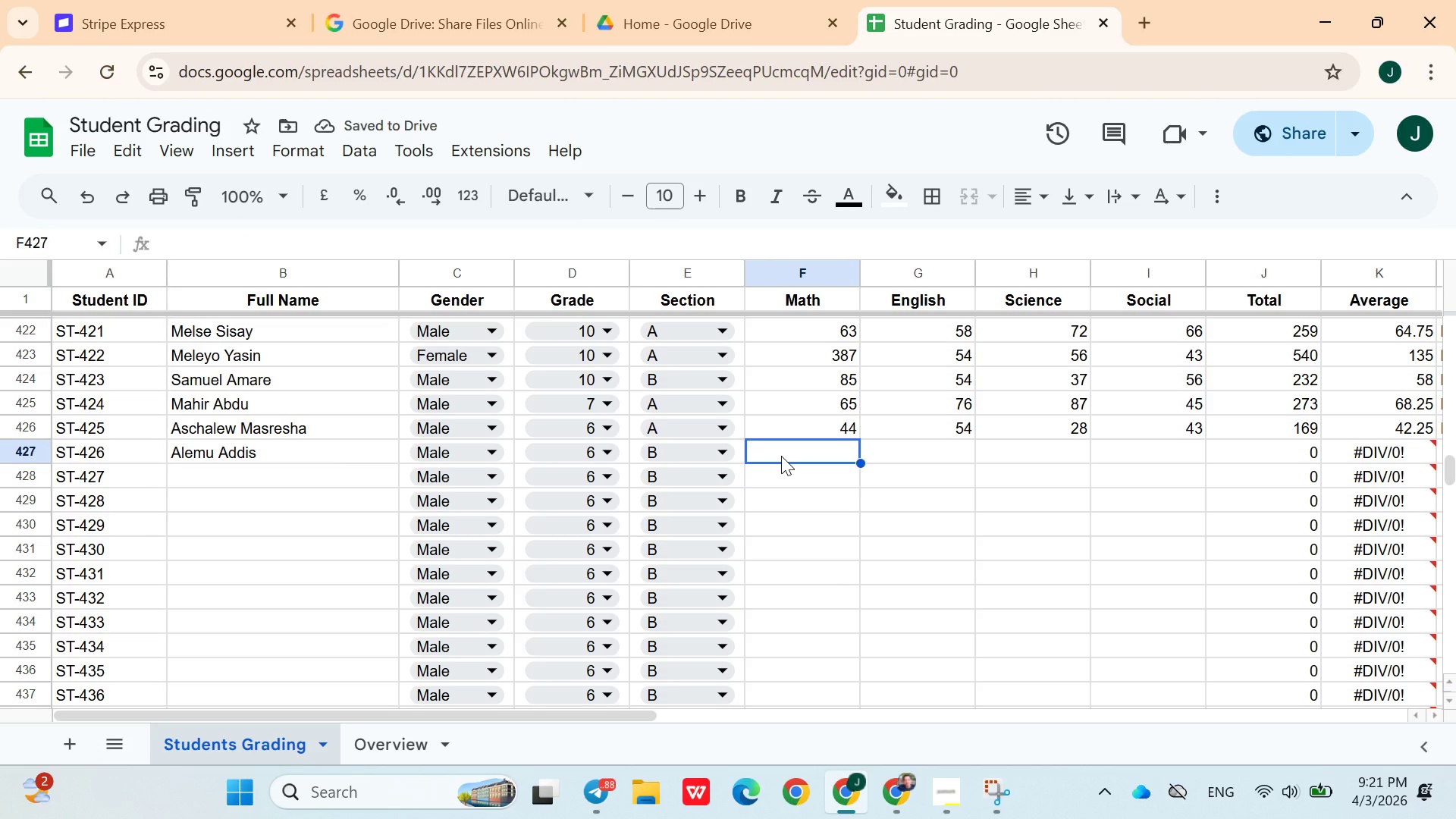 
type(65)
 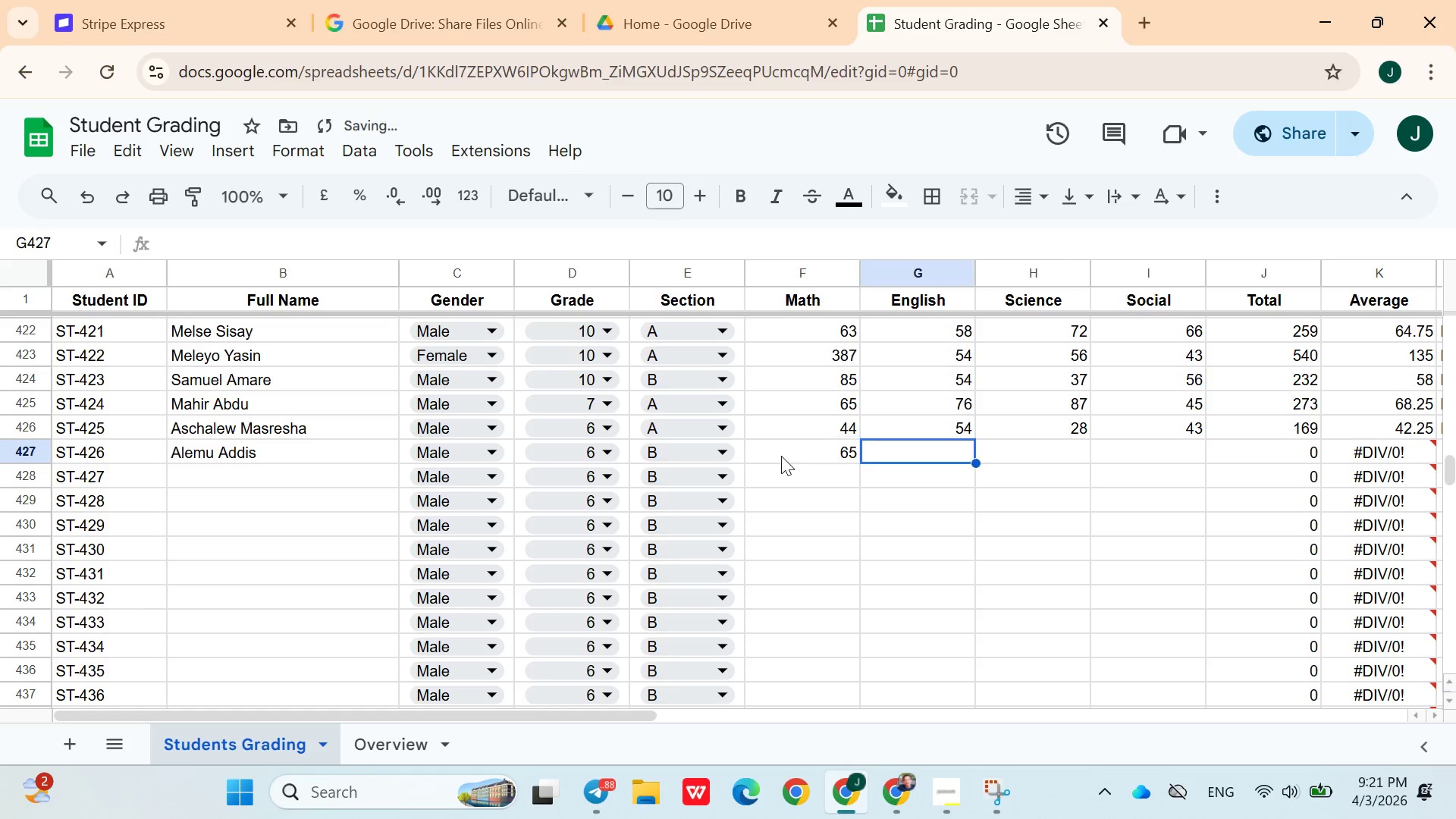 
key(ArrowRight)
 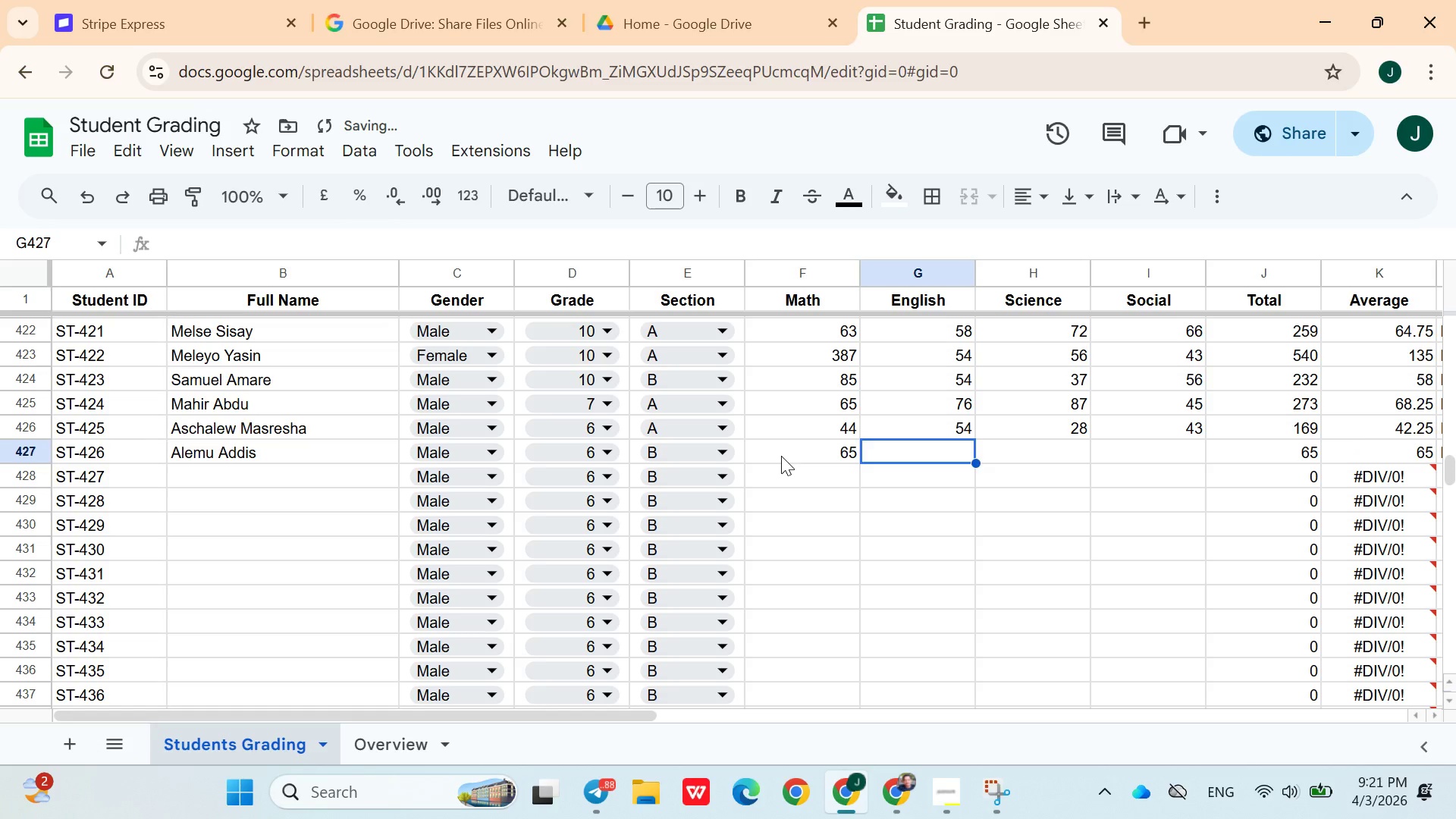 
type(76)
 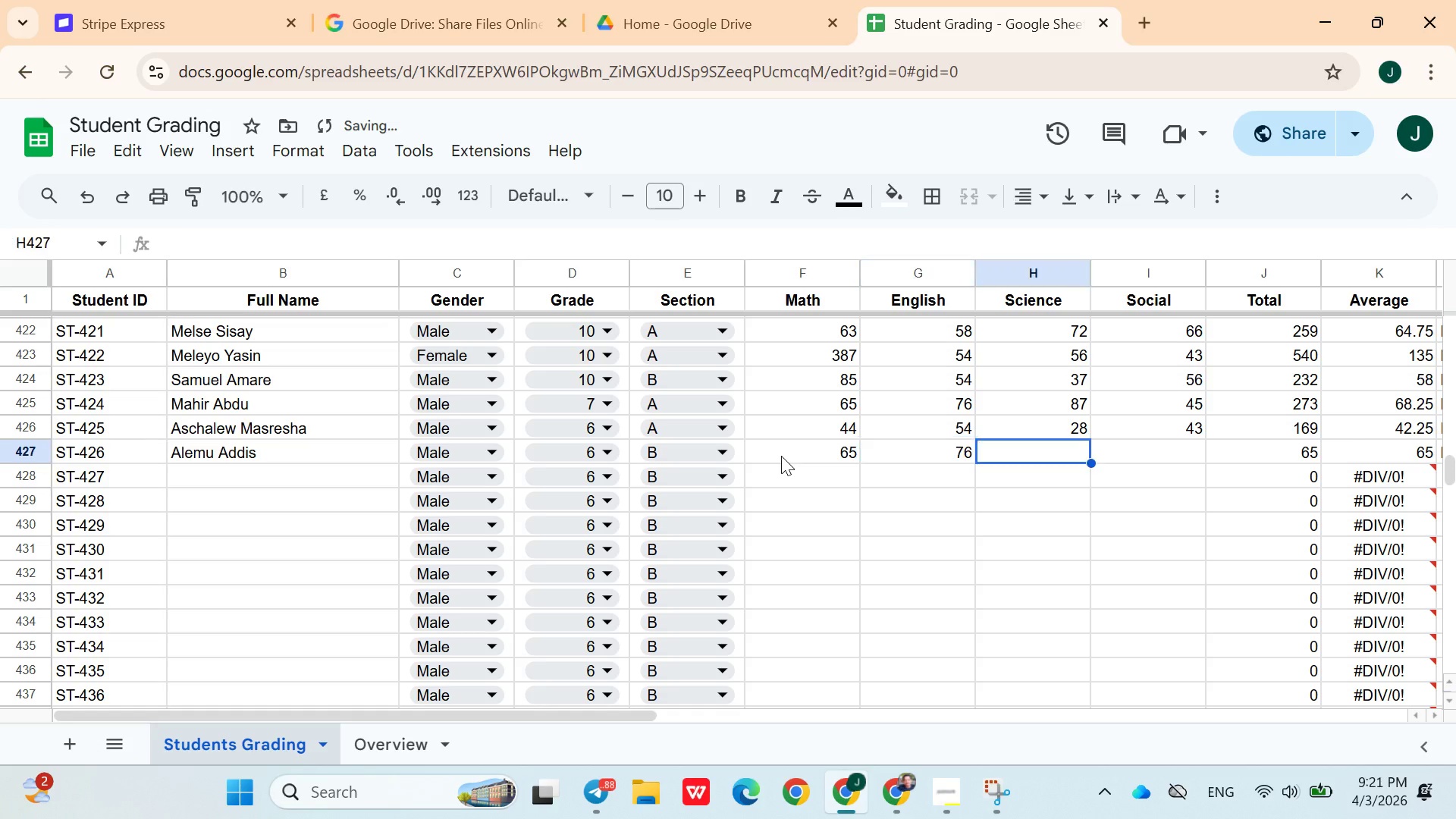 
key(ArrowRight)
 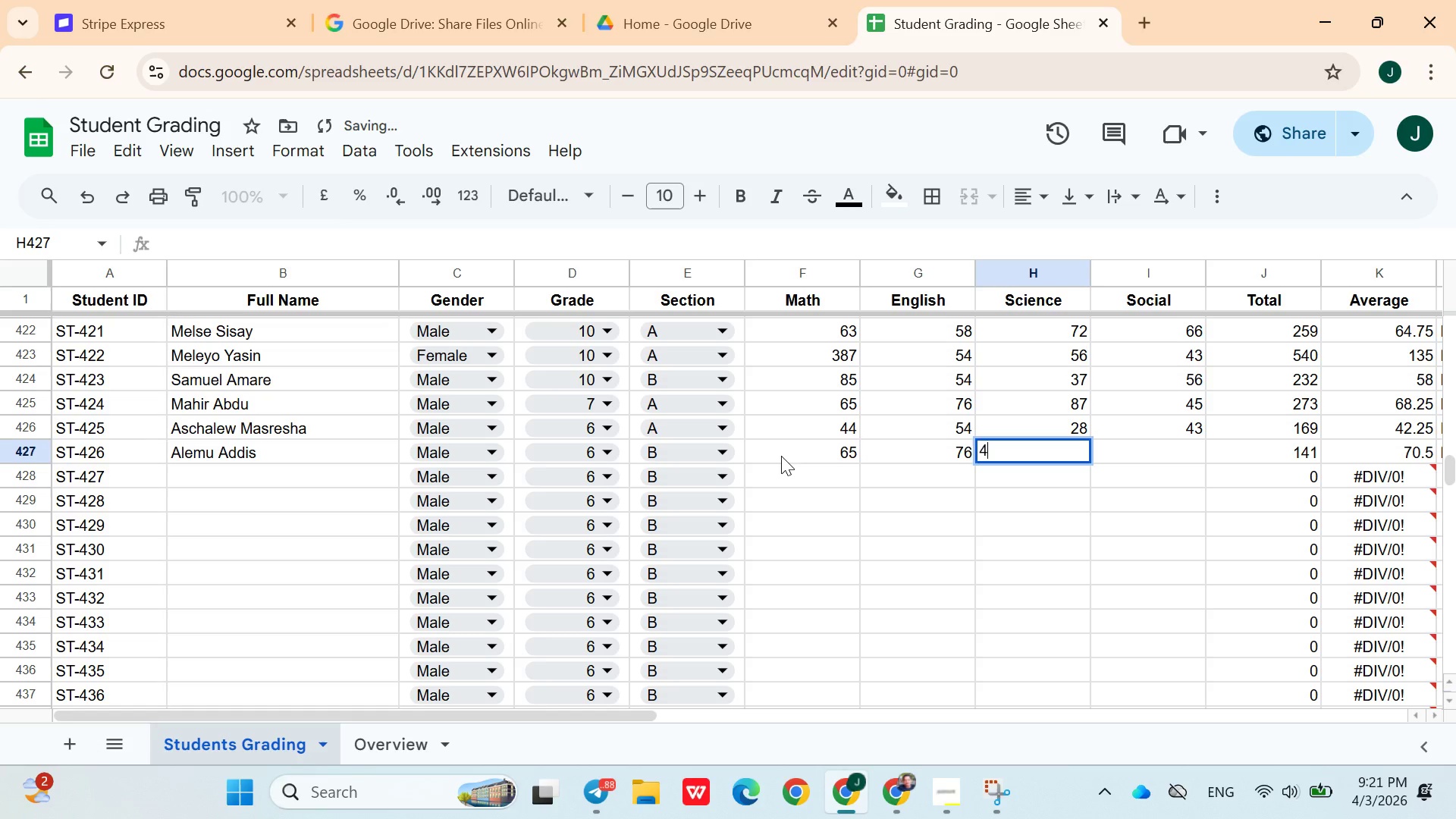 
type(45)
 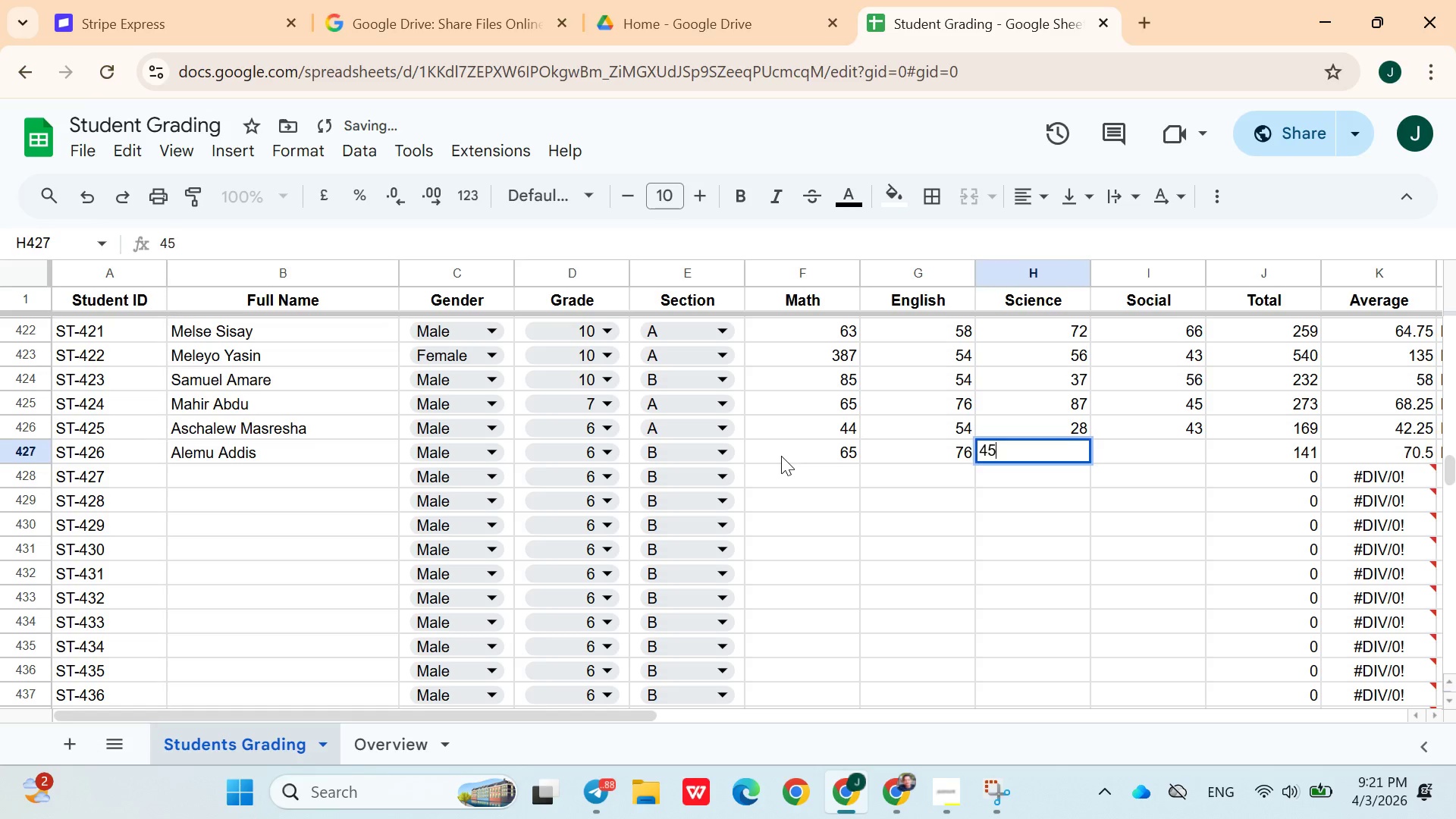 
key(ArrowRight)
 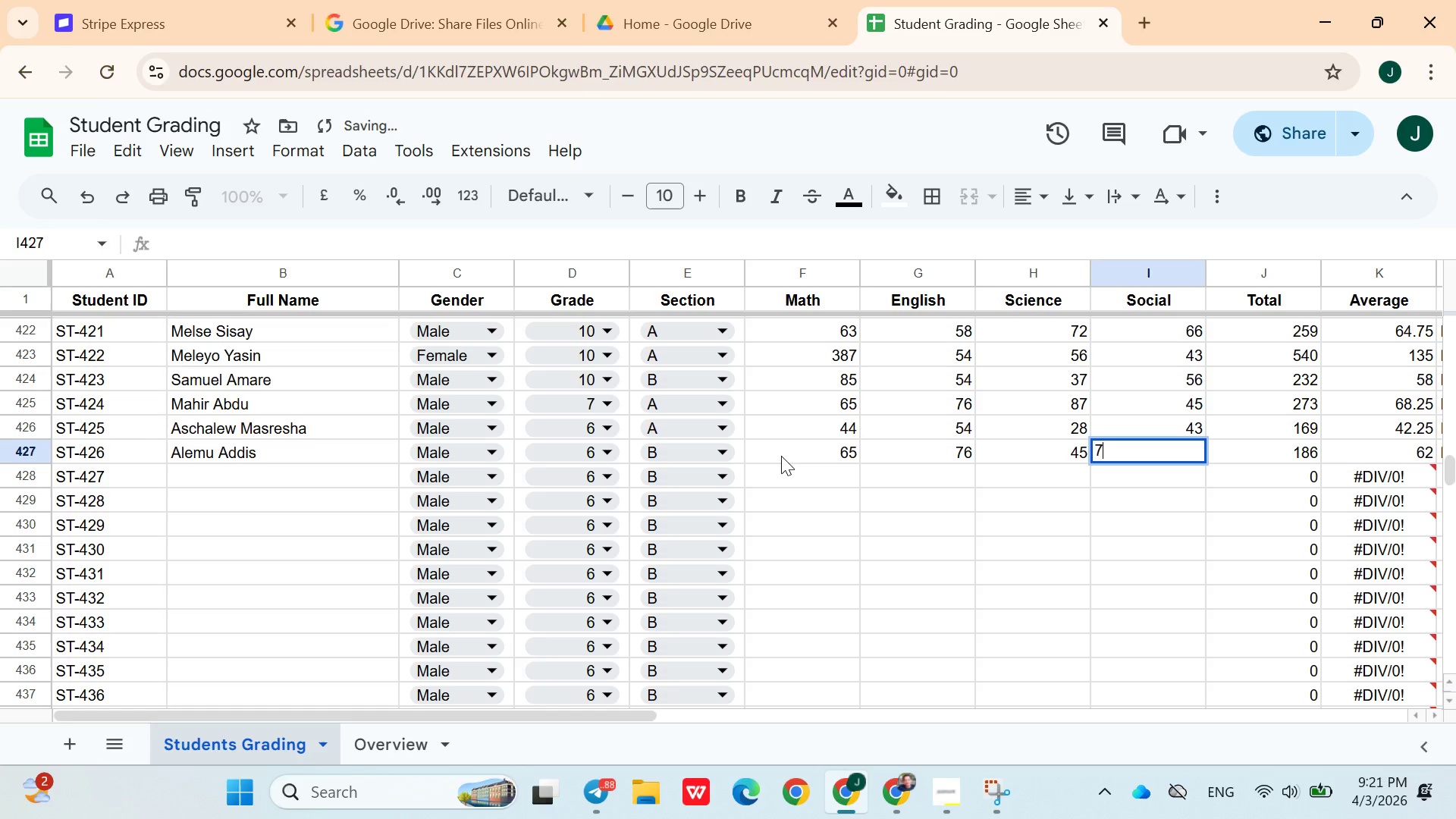 
type(78)
 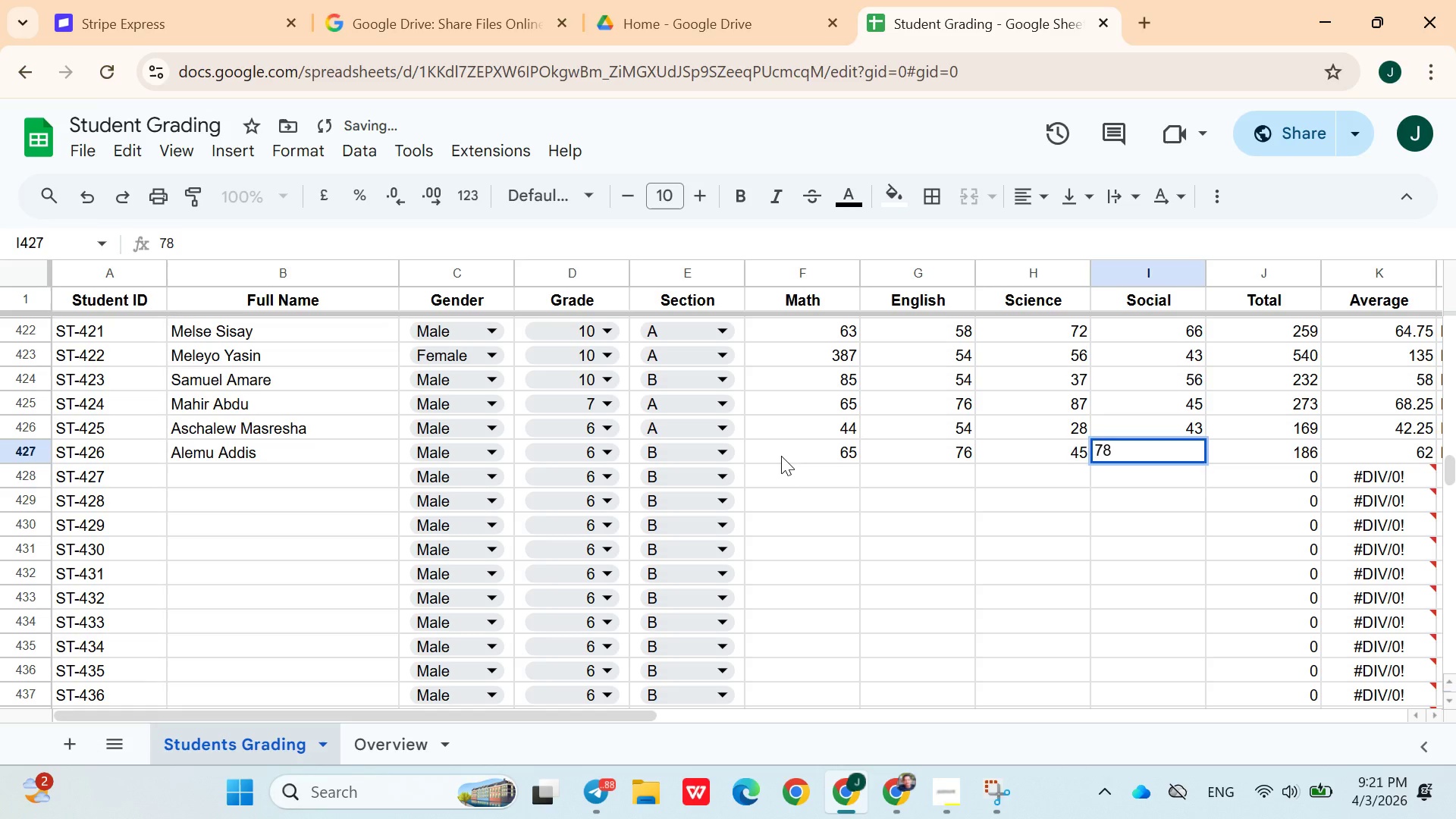 
key(ArrowDown)
 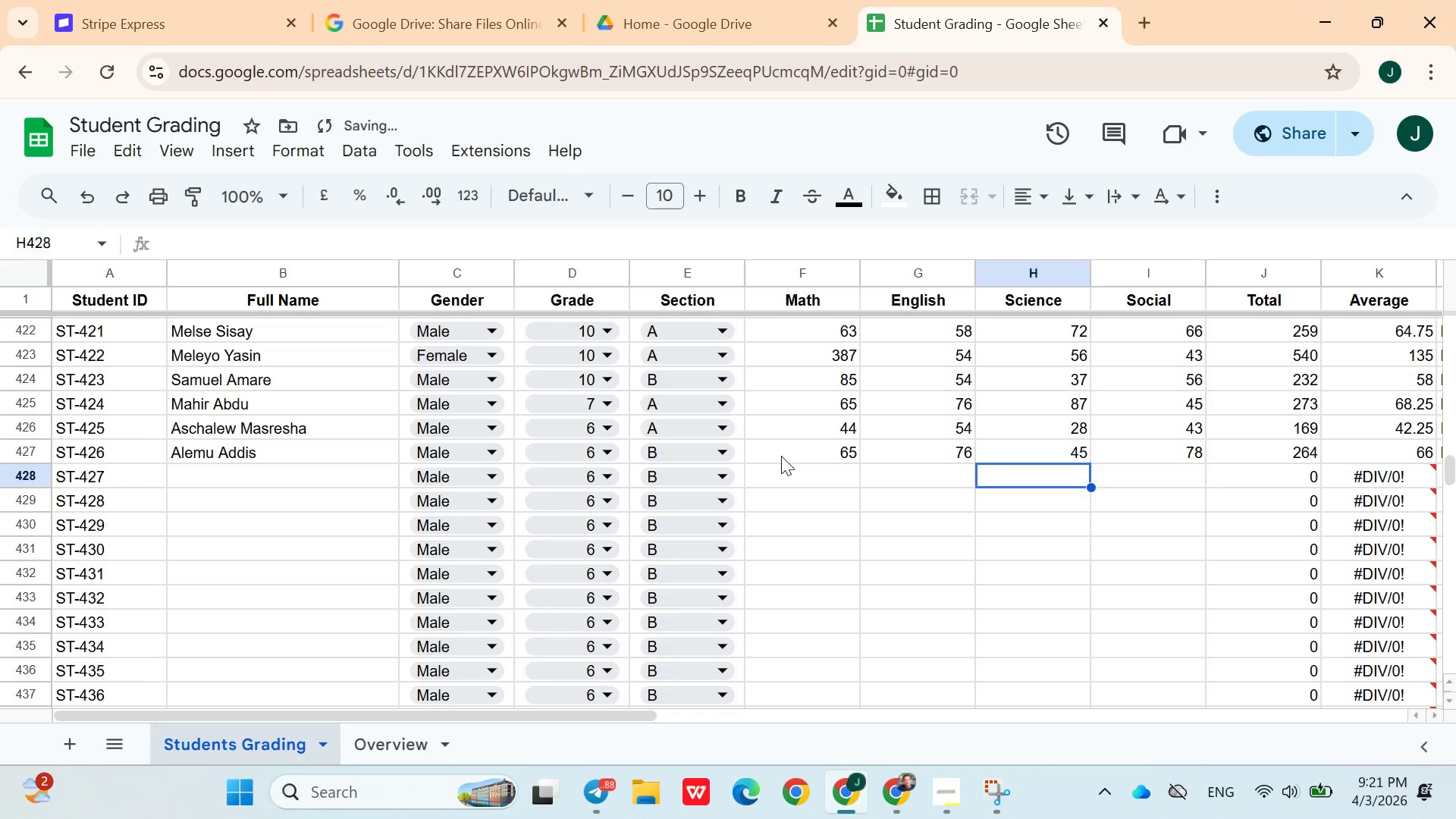 
hold_key(key=ArrowLeft, duration=0.8)
 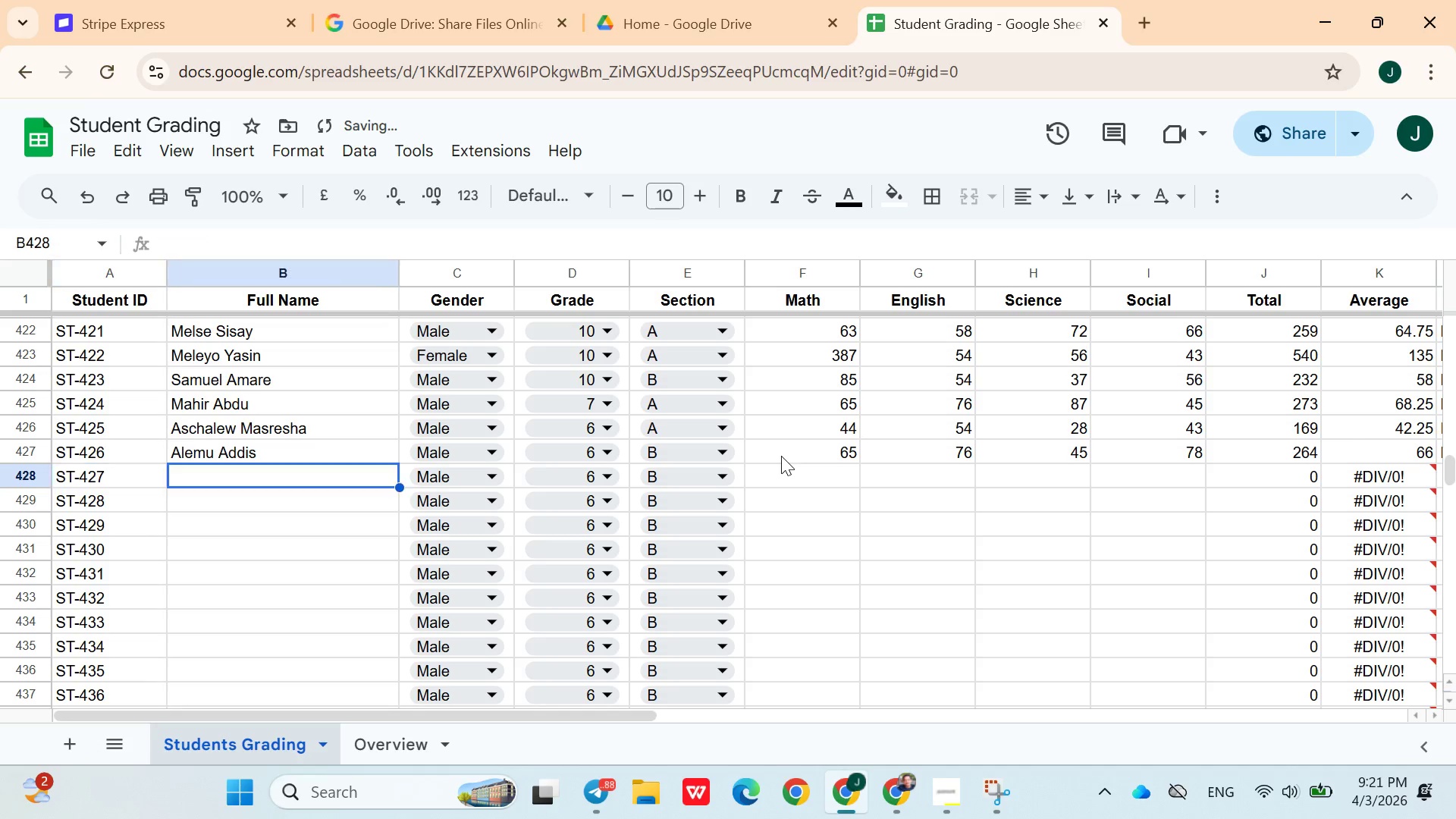 
key(ArrowRight)
 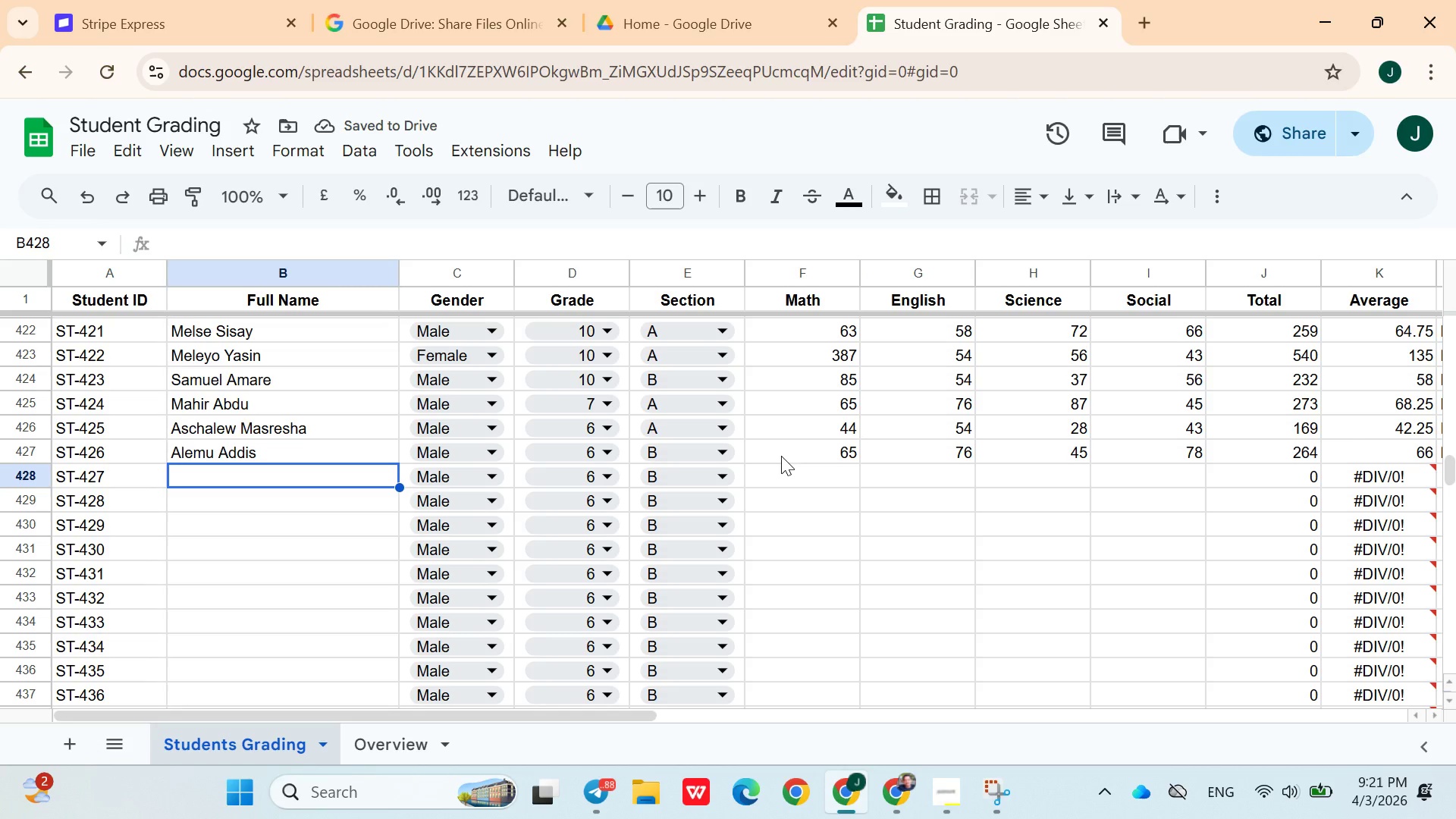 
type(Ali Tefera)
 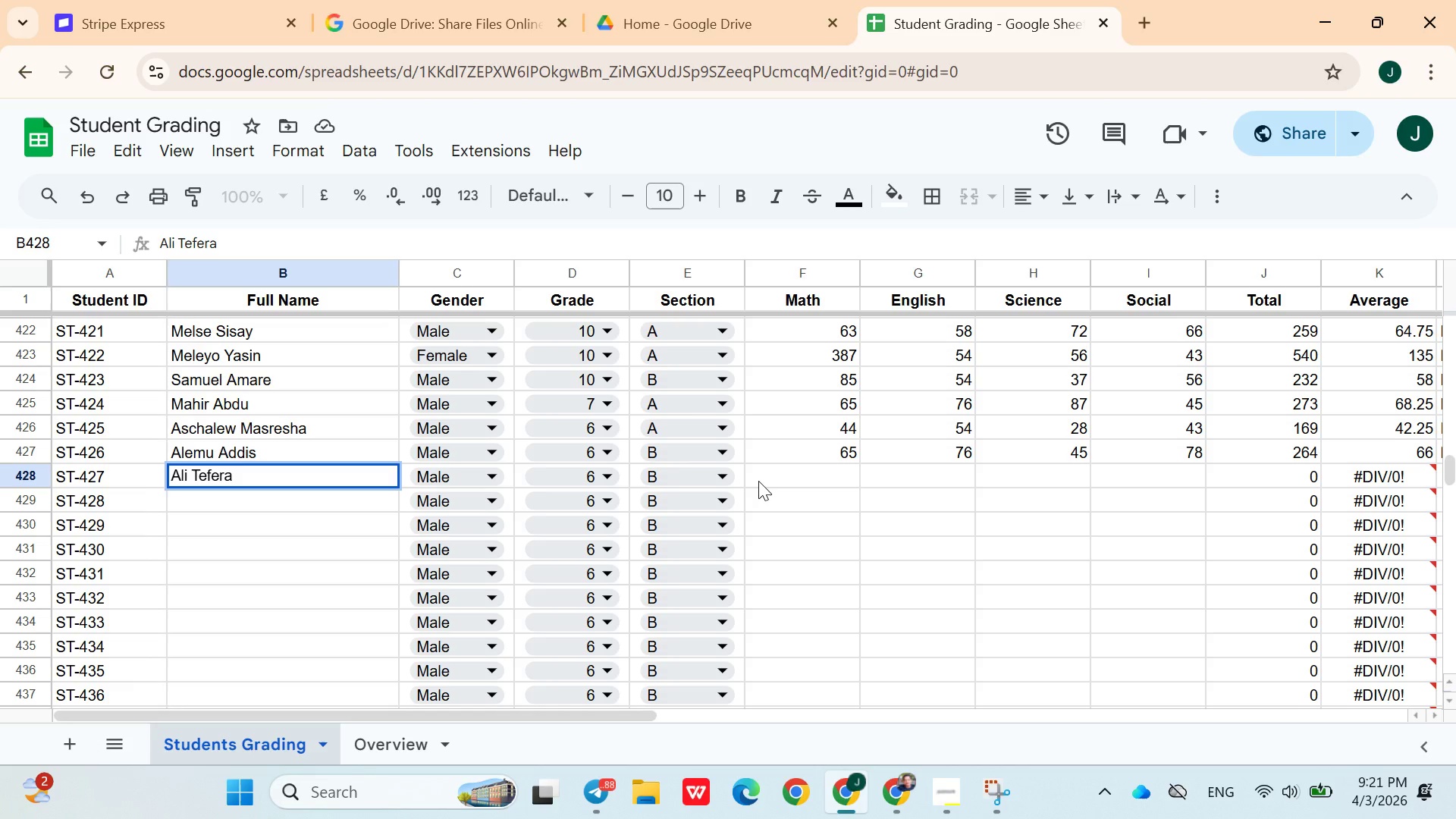 
wait(21.53)
 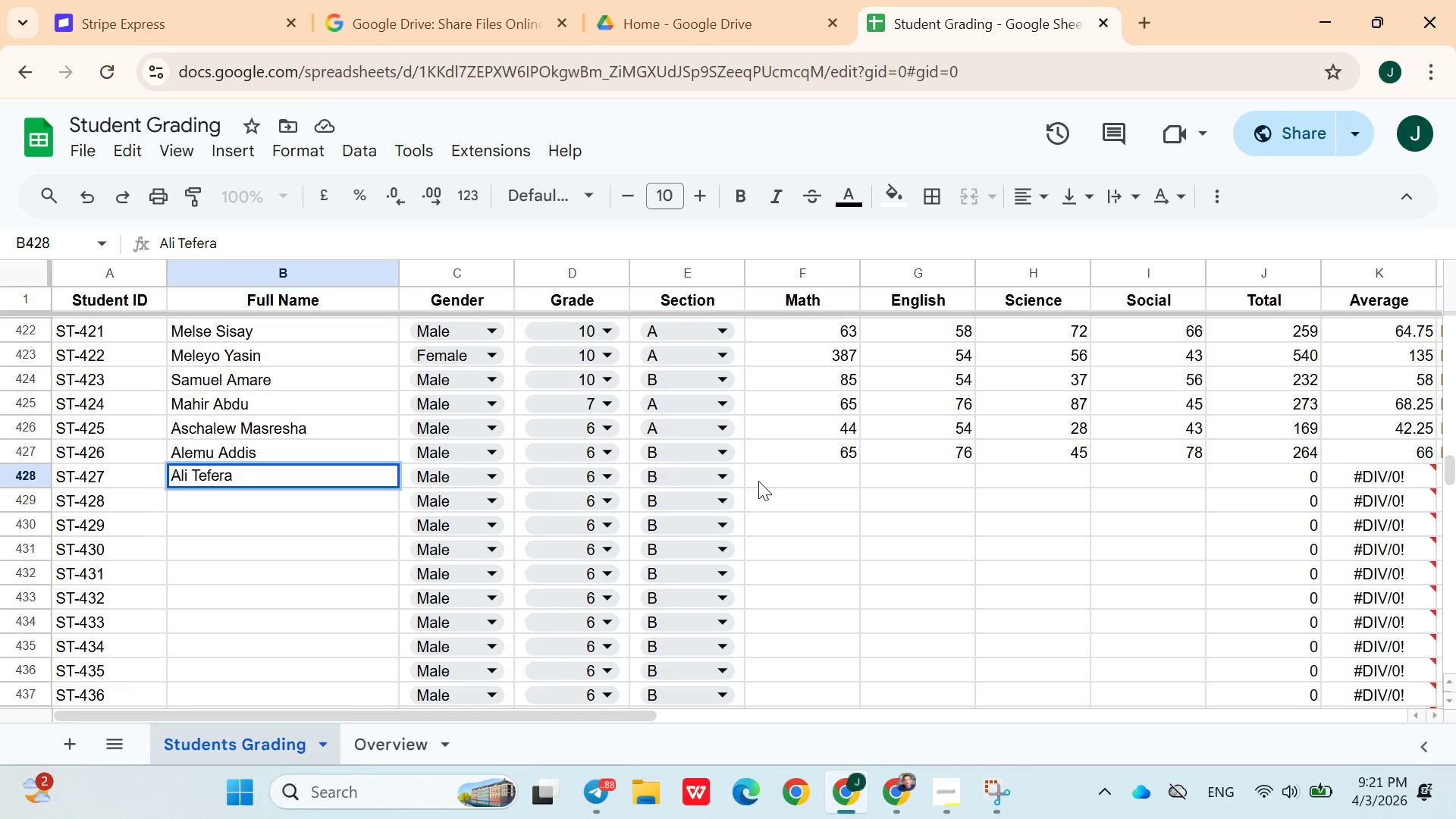 
left_click([551, 475])
 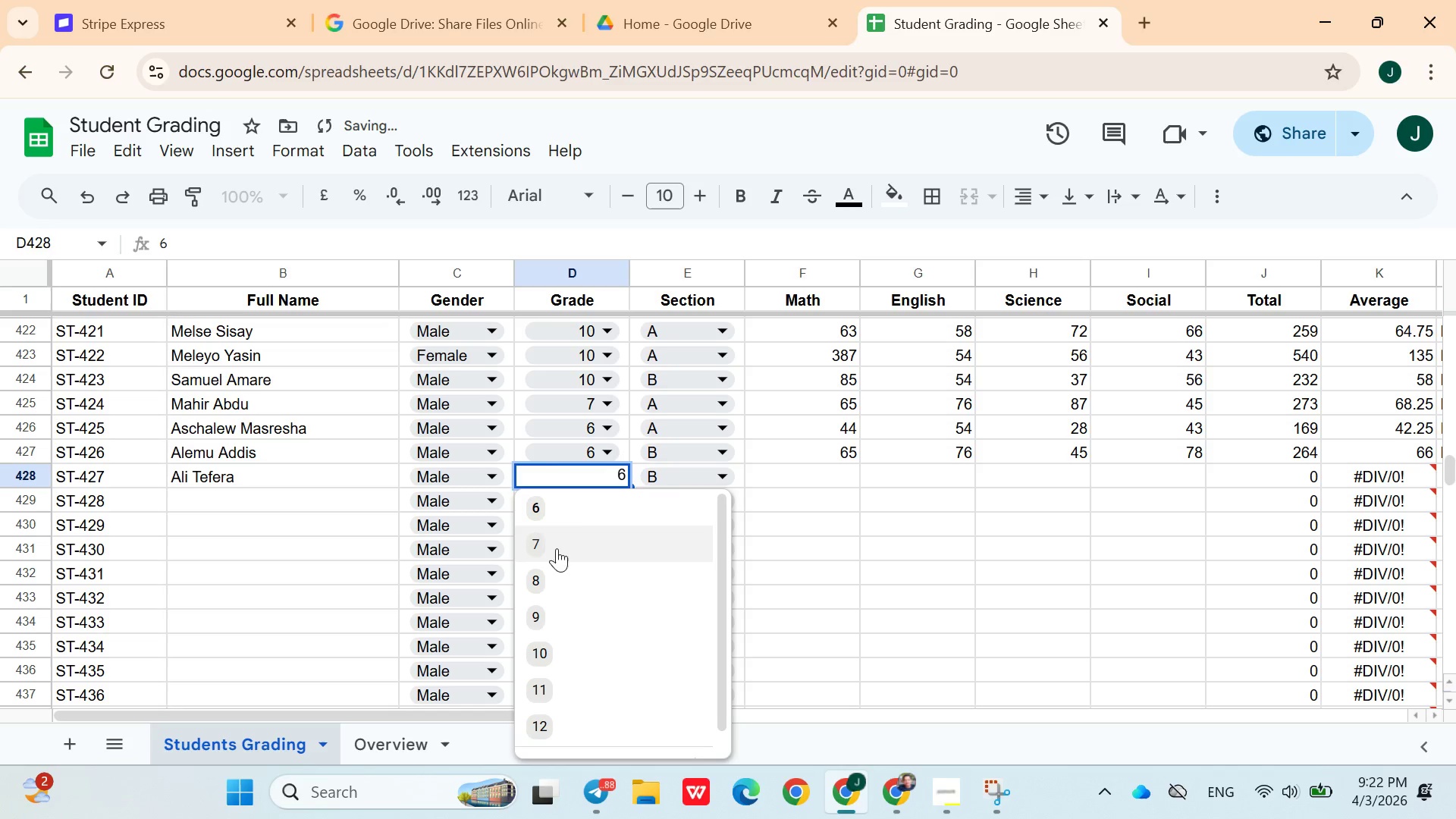 
left_click([556, 520])
 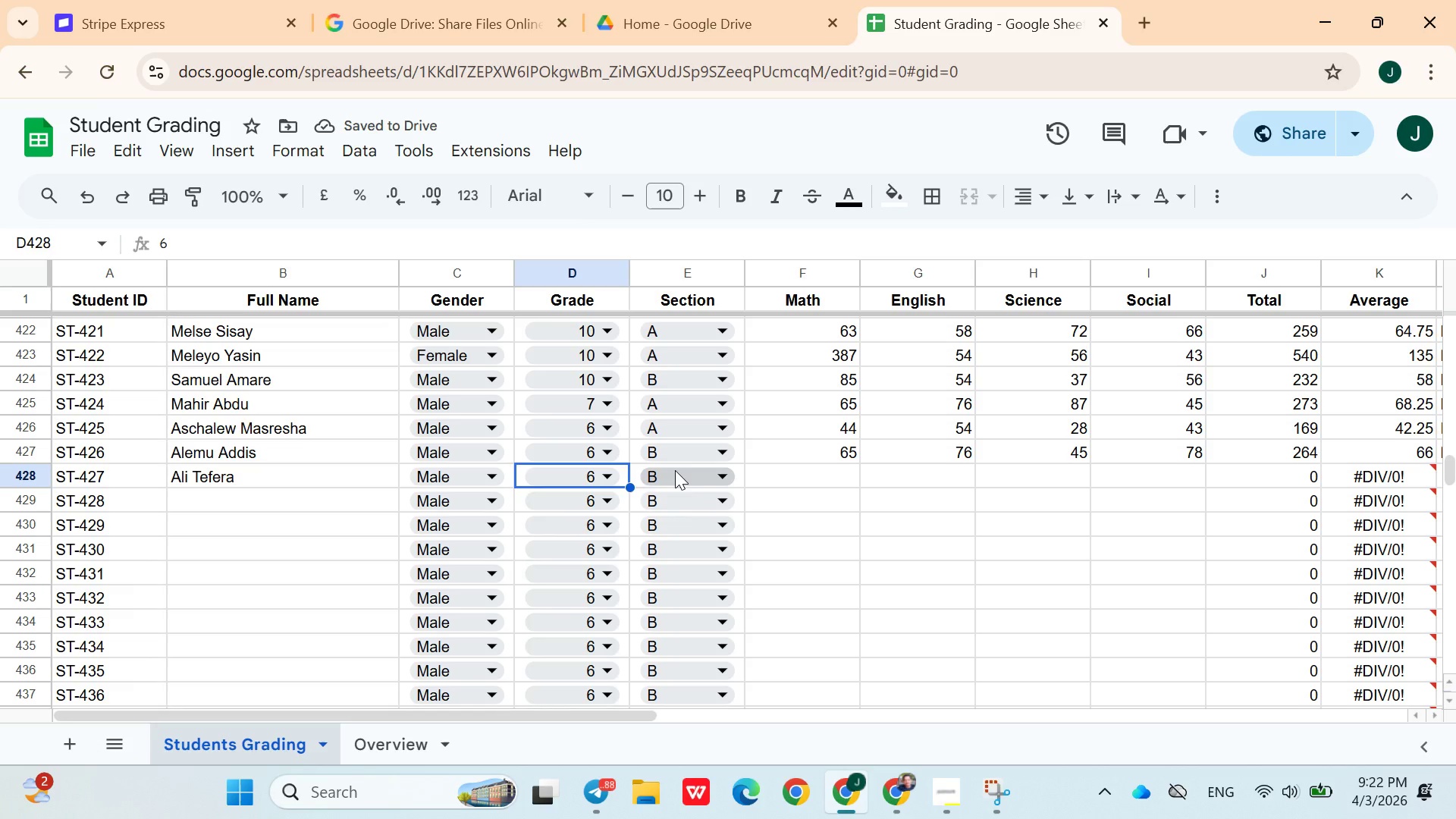 
left_click([675, 470])
 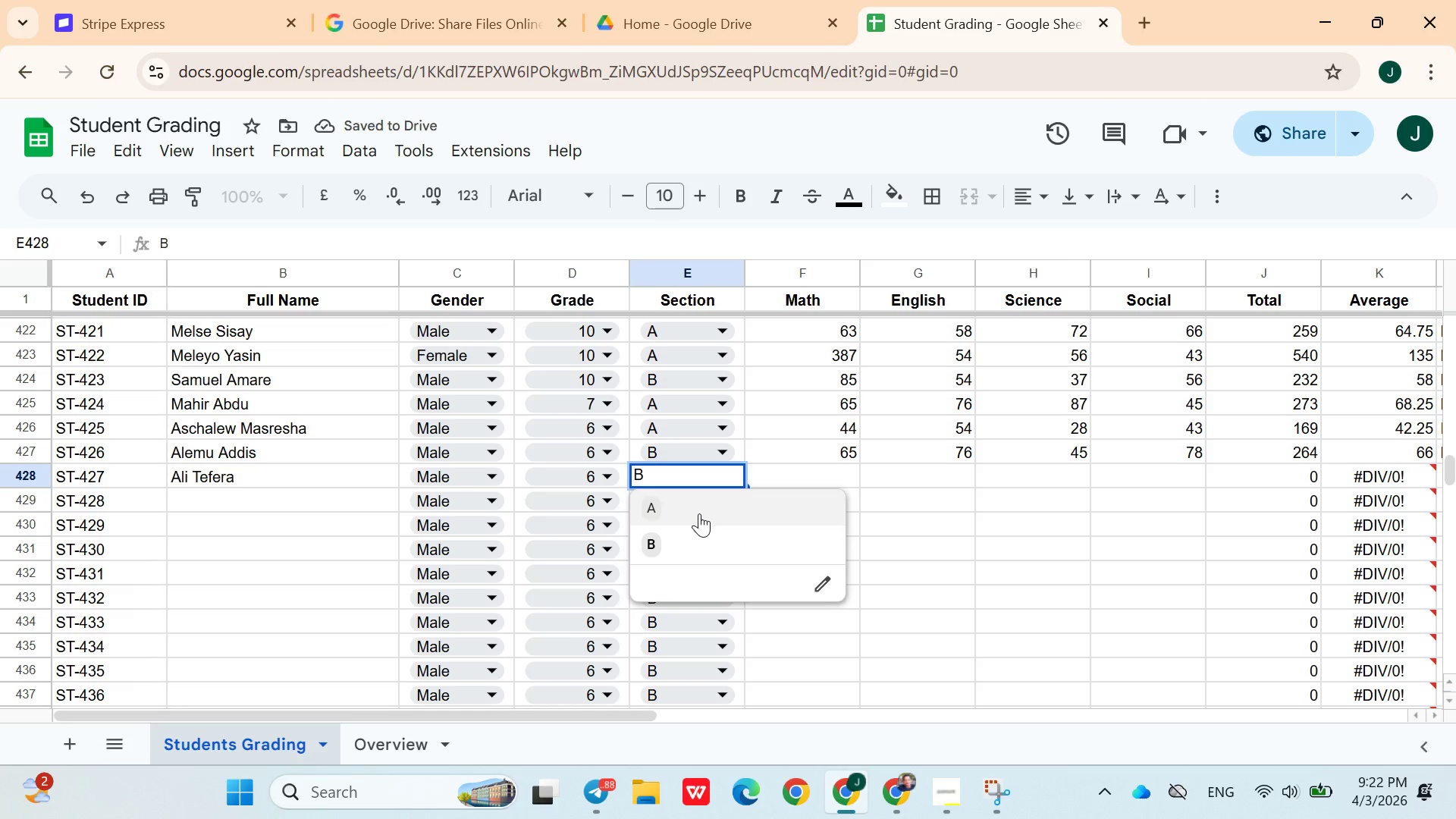 
left_click([699, 513])
 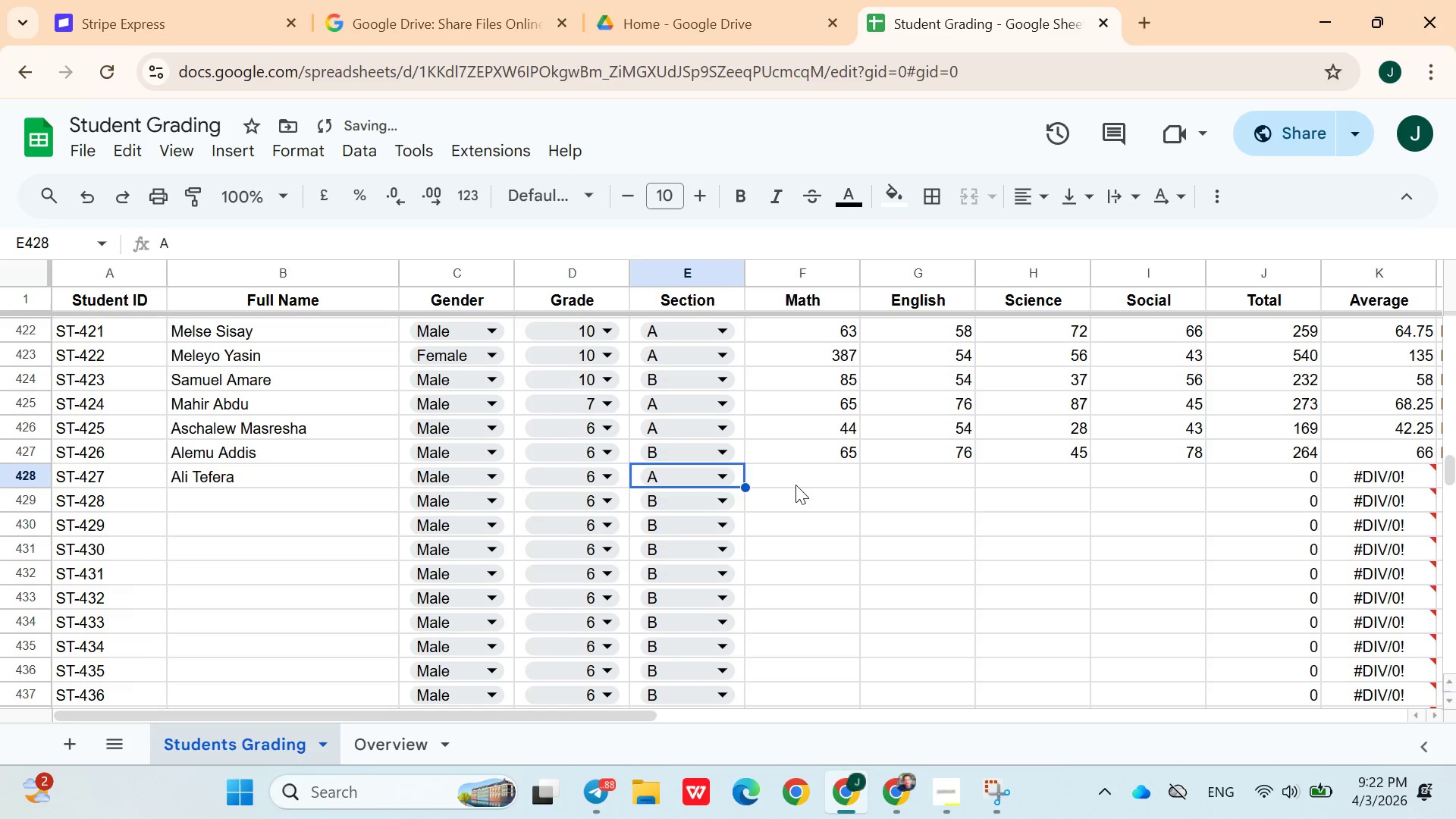 
left_click([795, 485])
 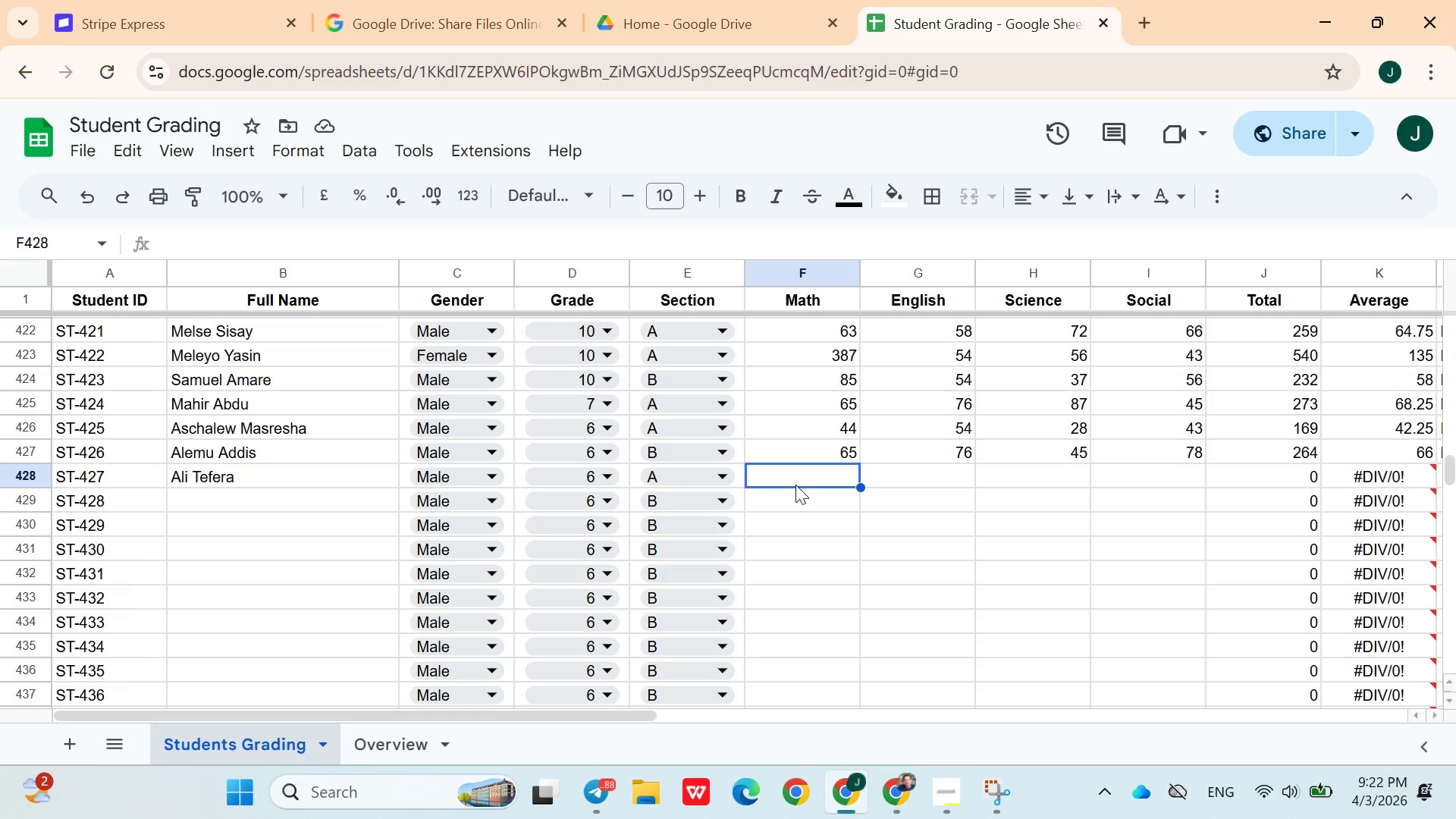 
wait(25.17)
 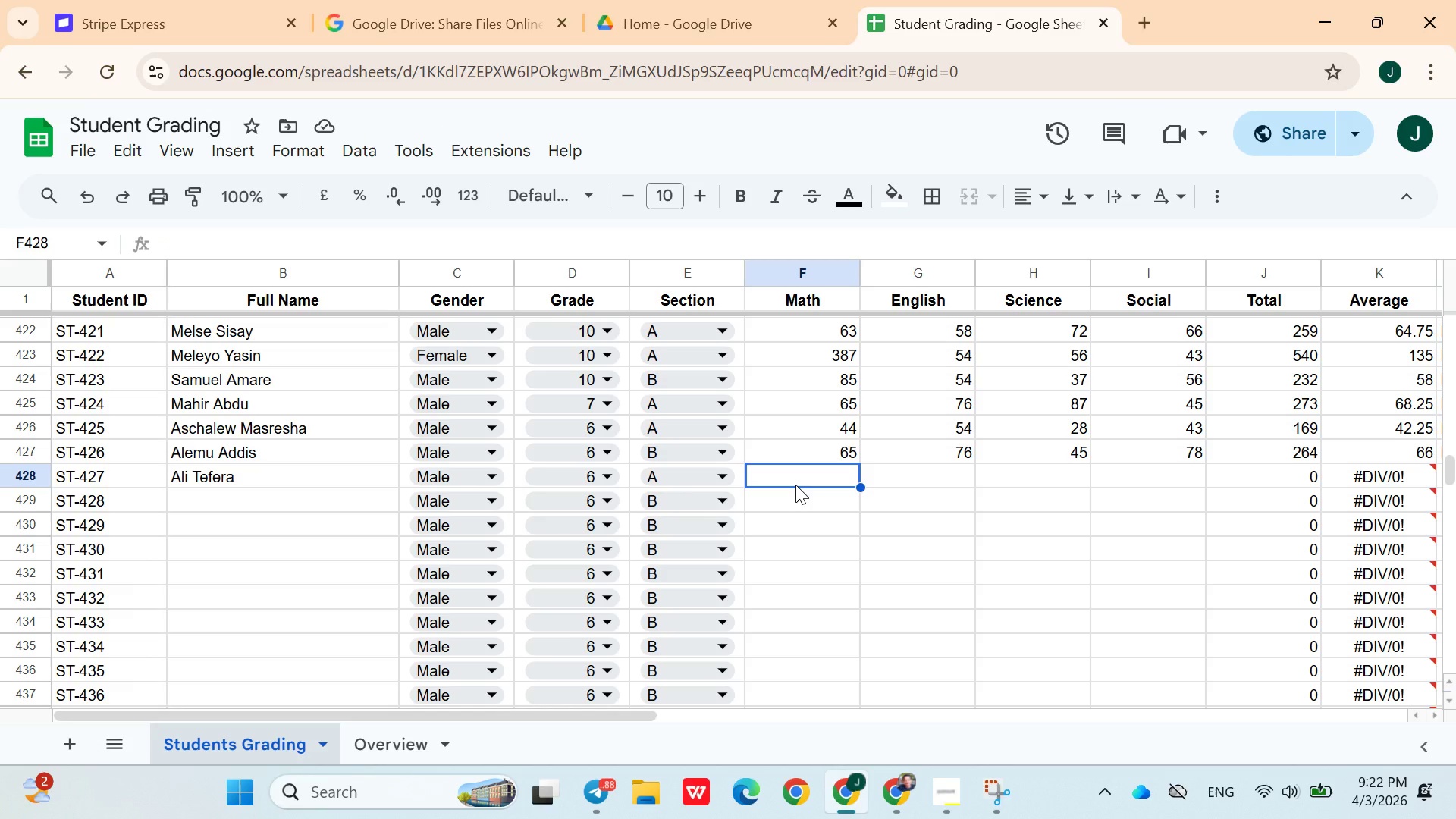 
type(88)
 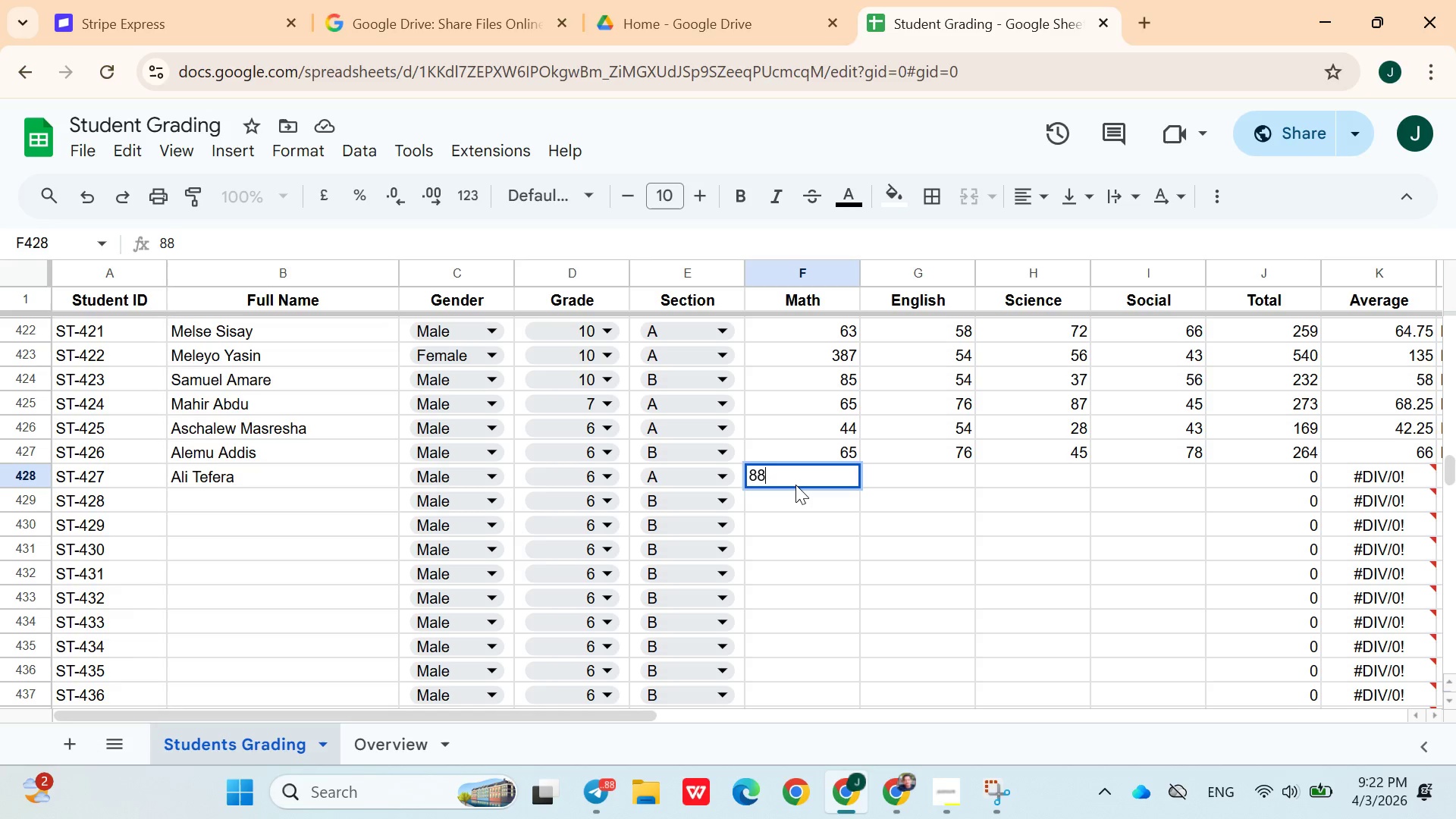 
key(ArrowRight)
 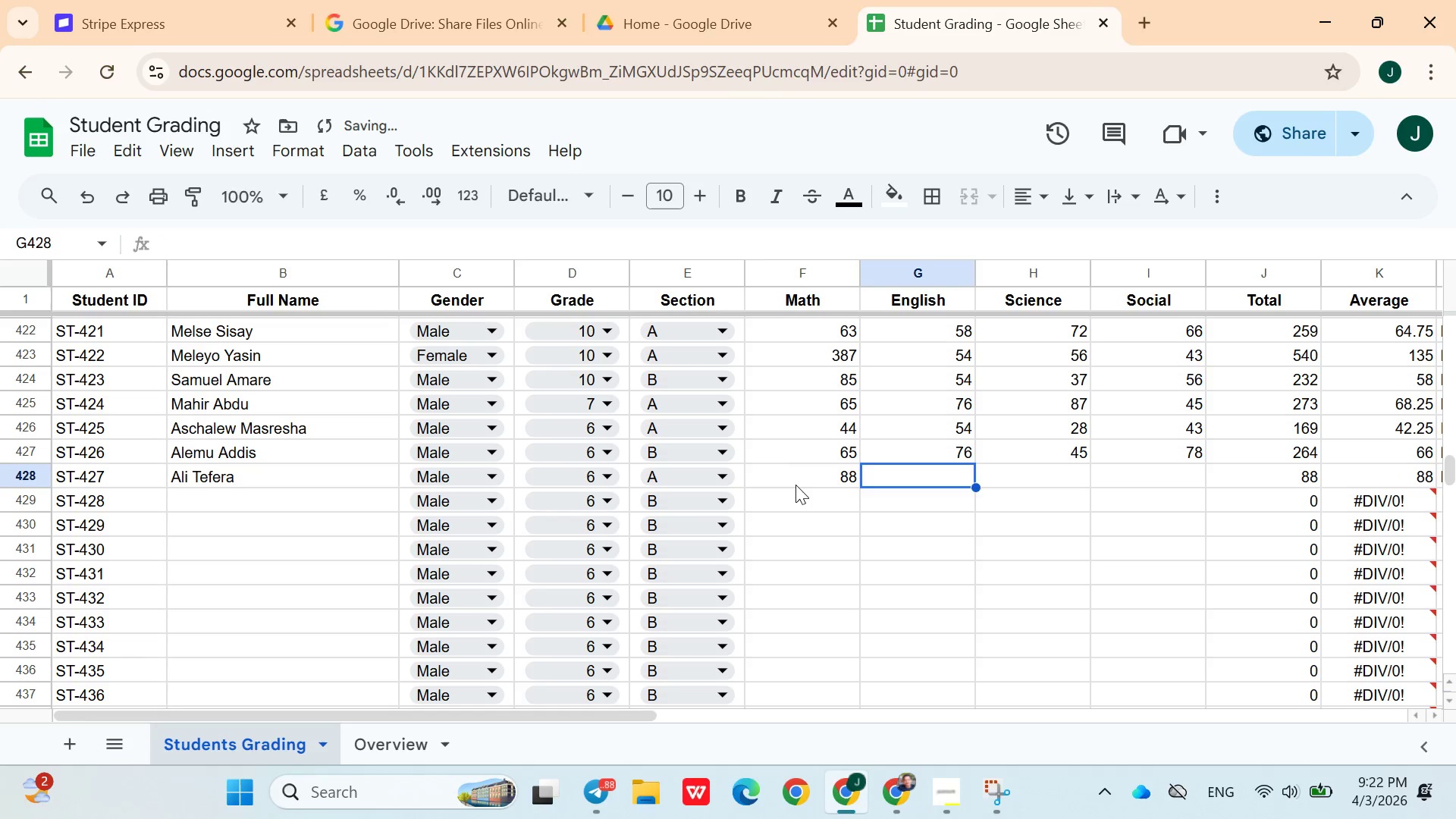 
type(54)
 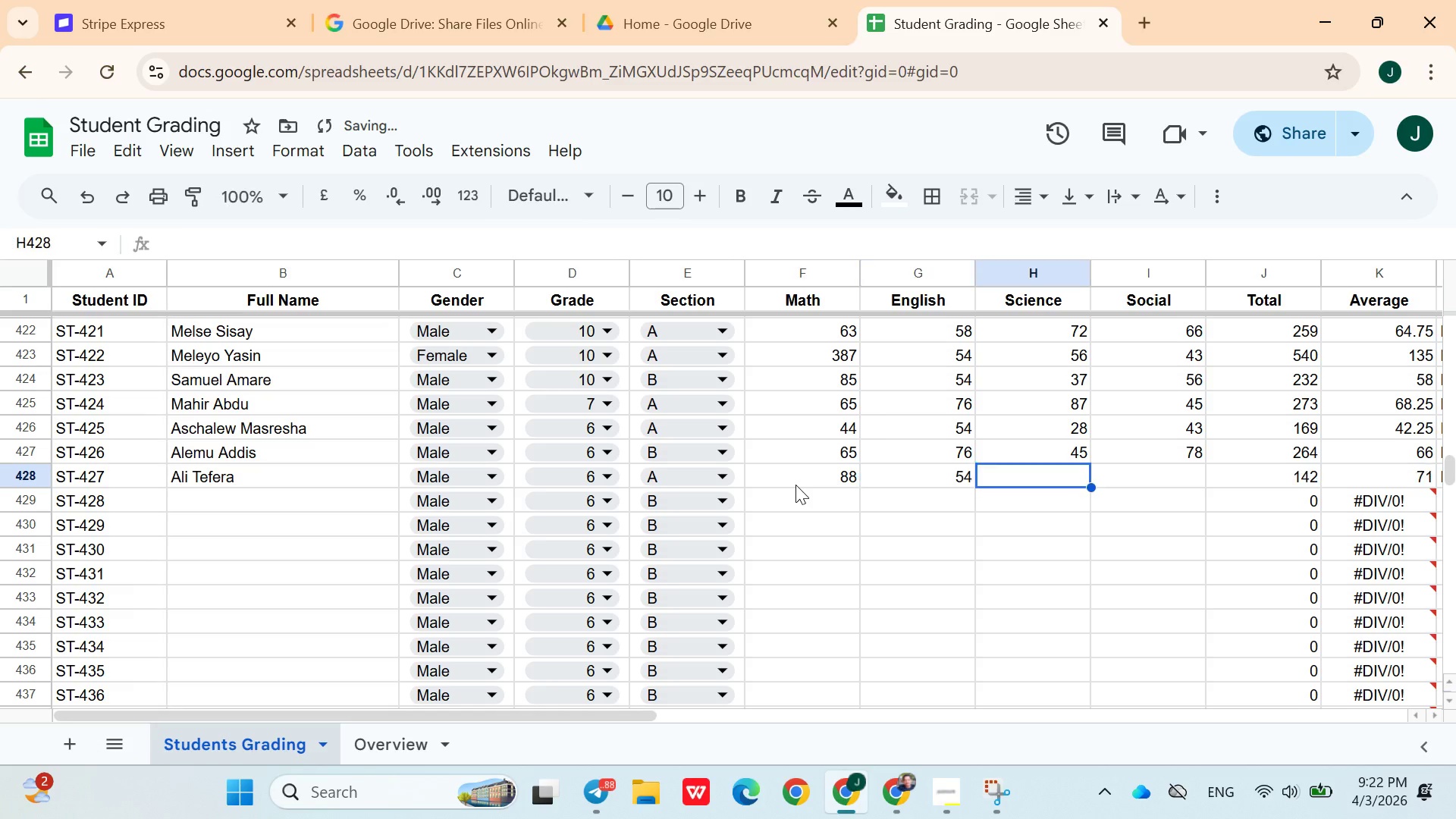 
key(ArrowRight)
 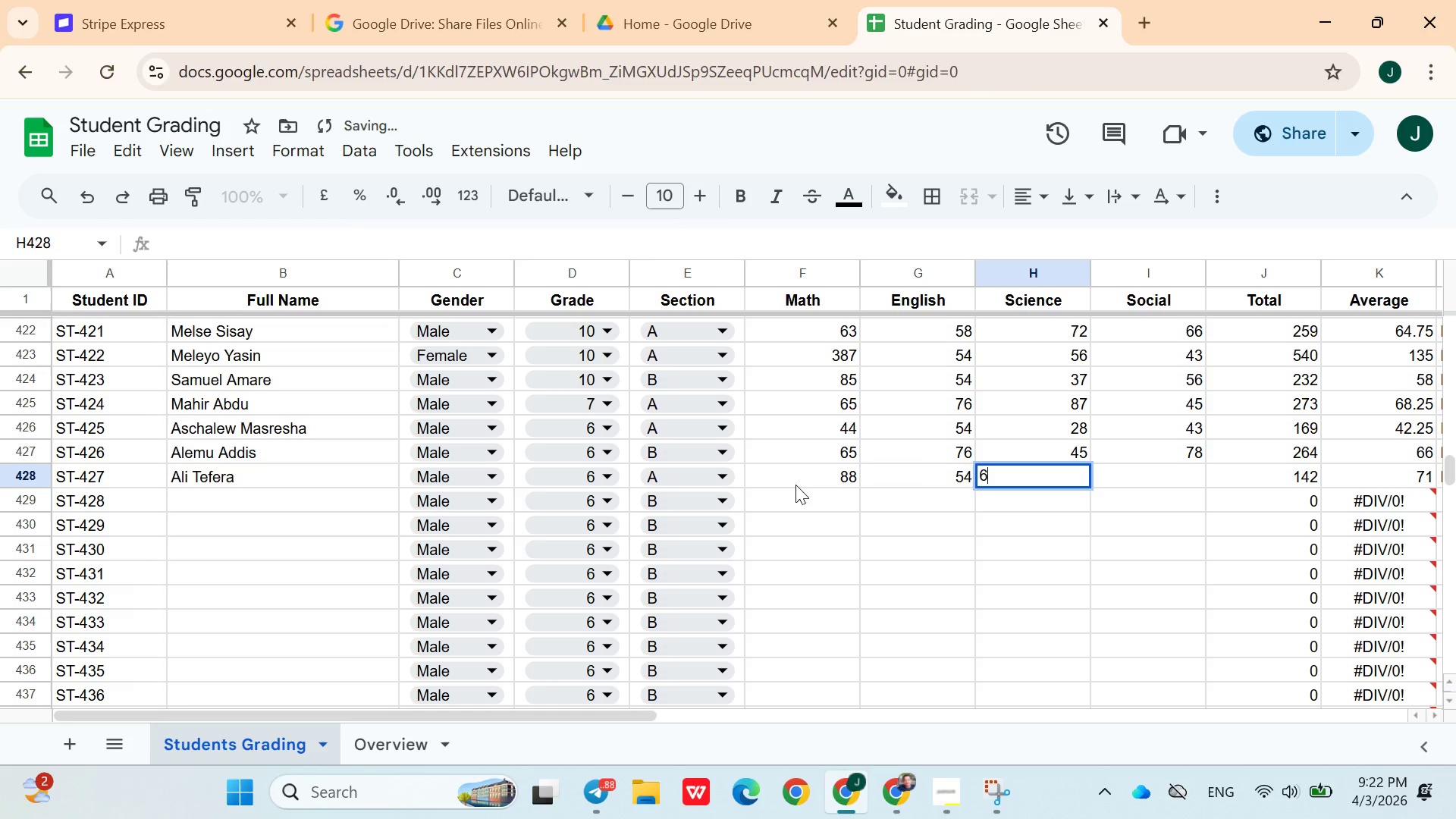 
type(67)
 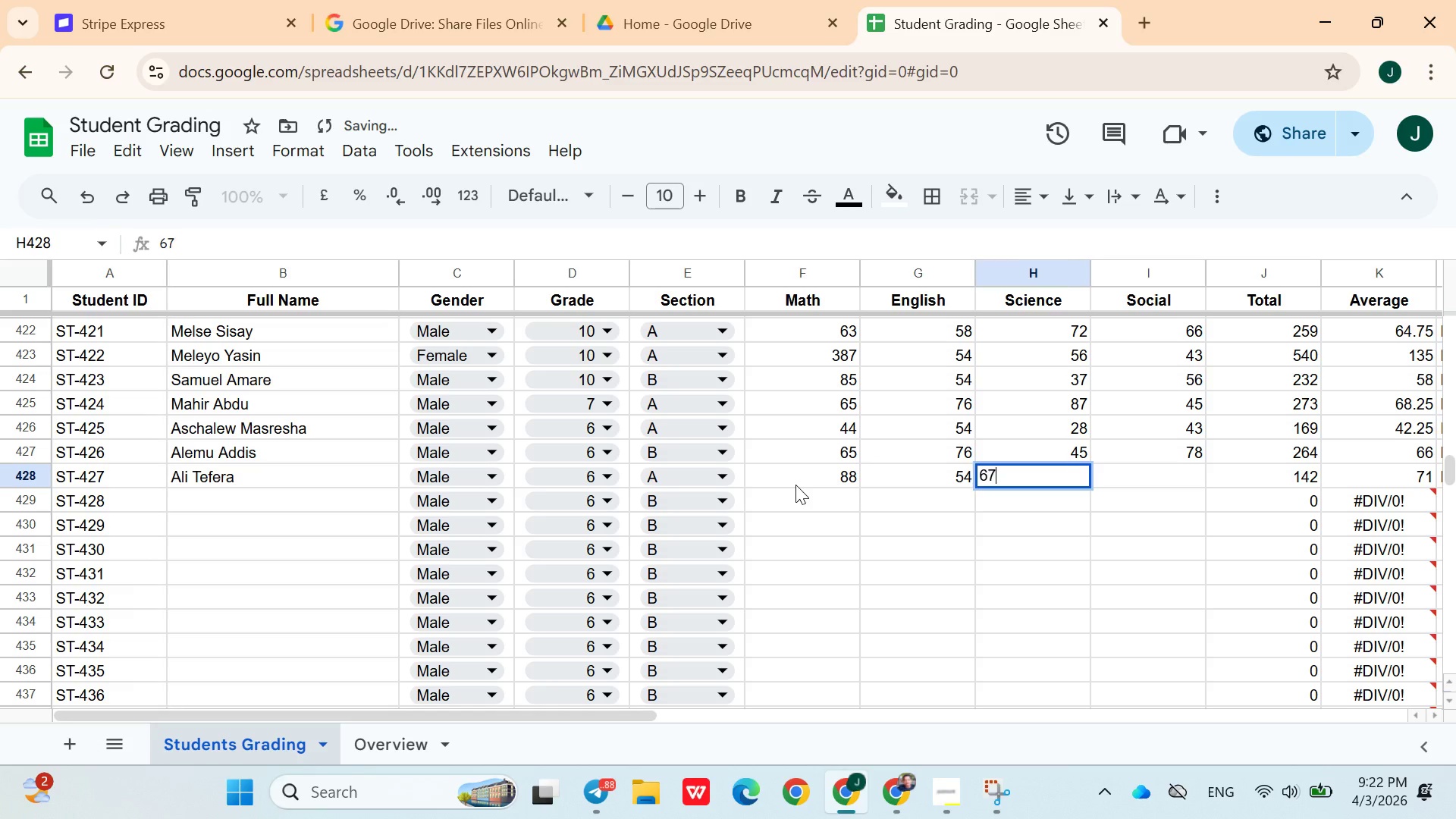 
key(ArrowRight)
 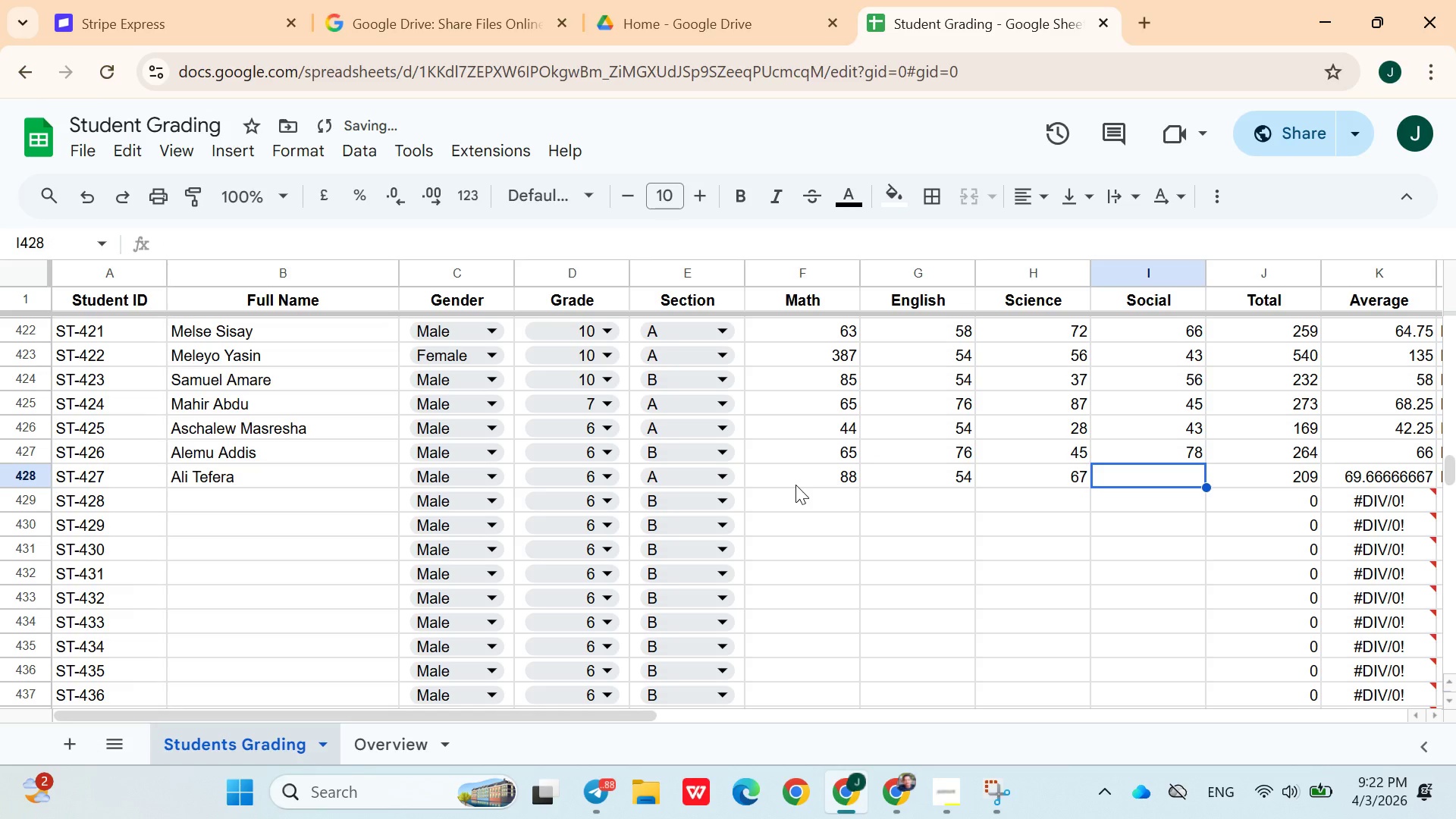 
type(34)
 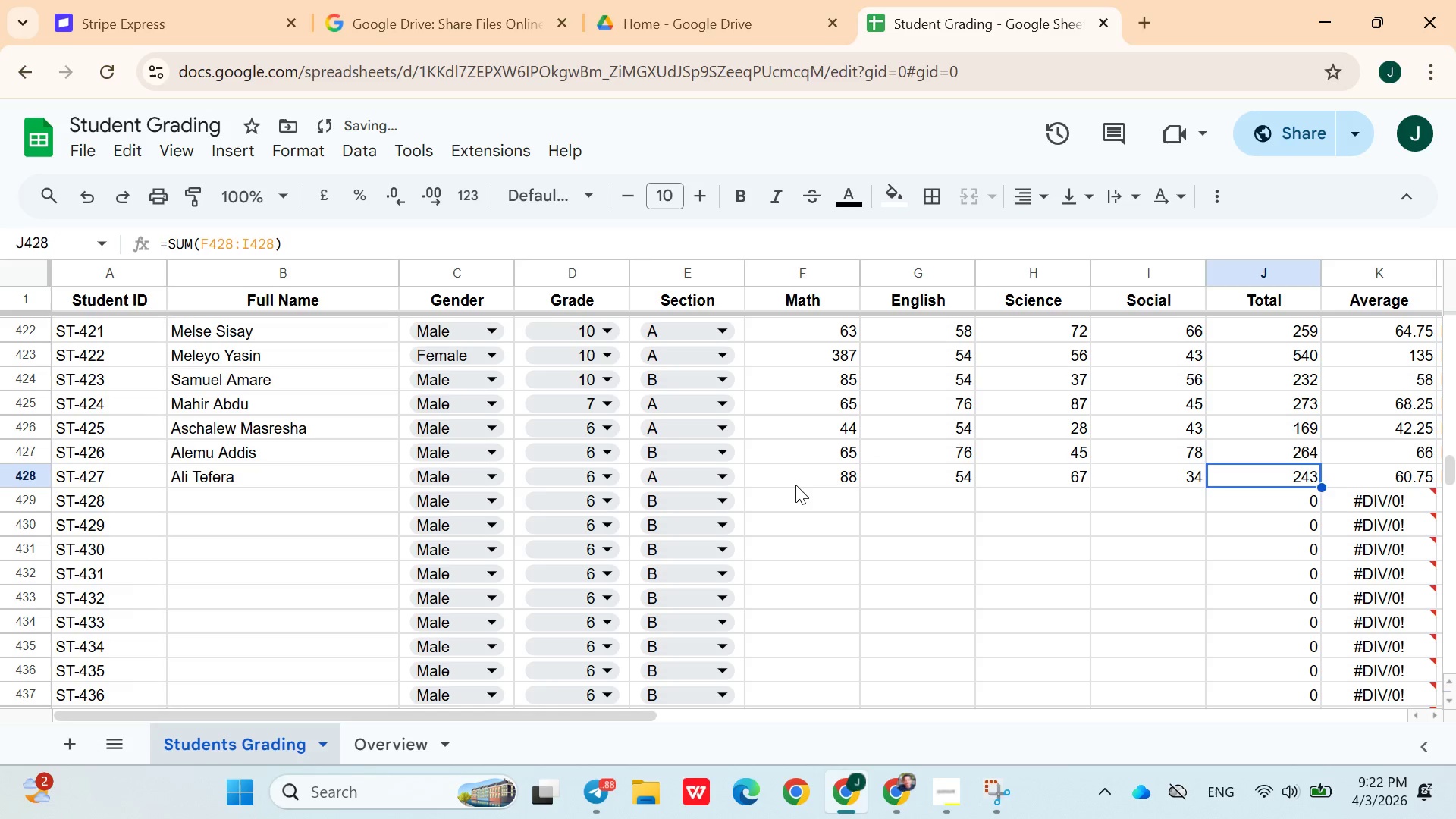 
key(ArrowRight)
 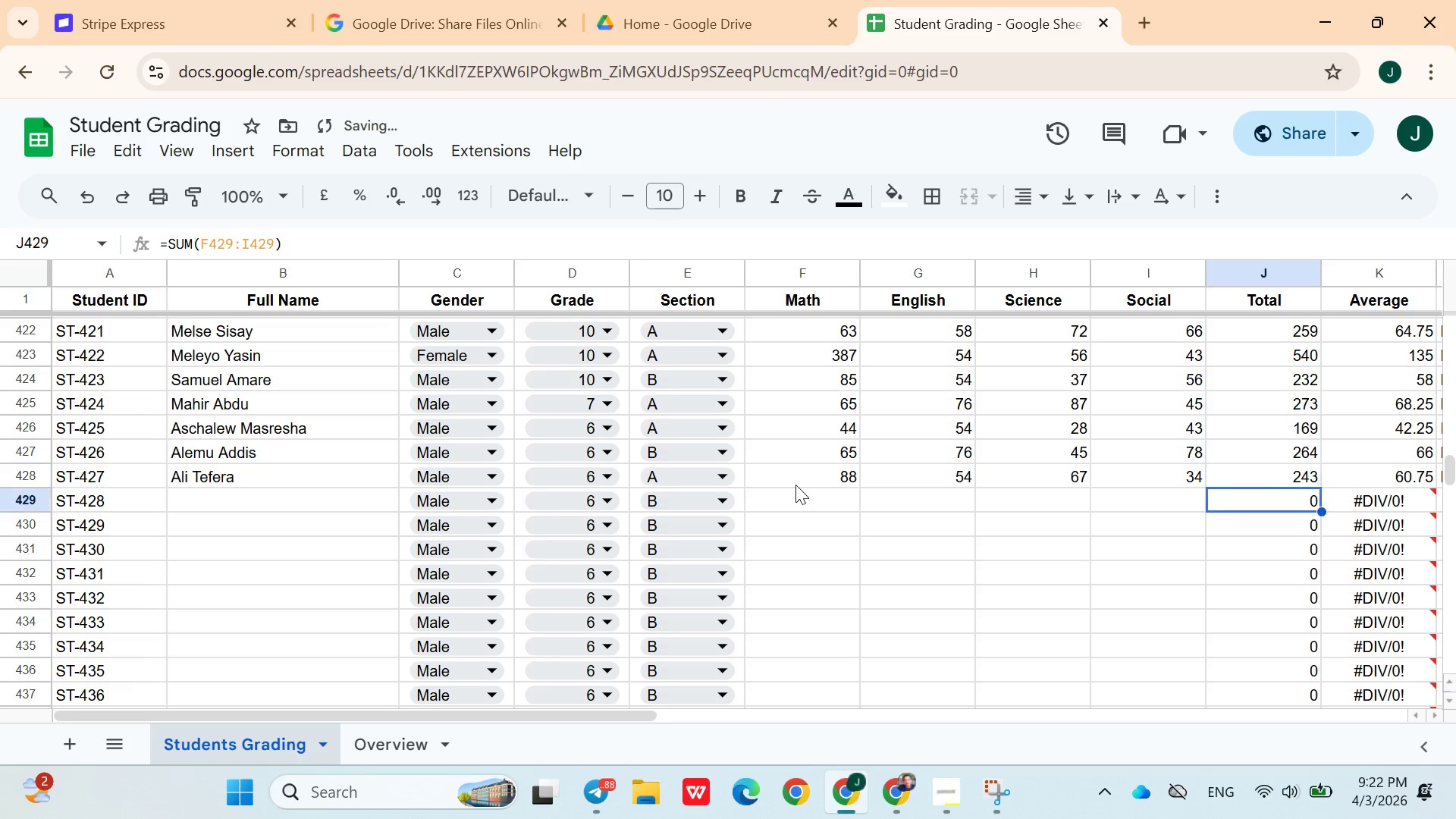 
key(ArrowDown)
 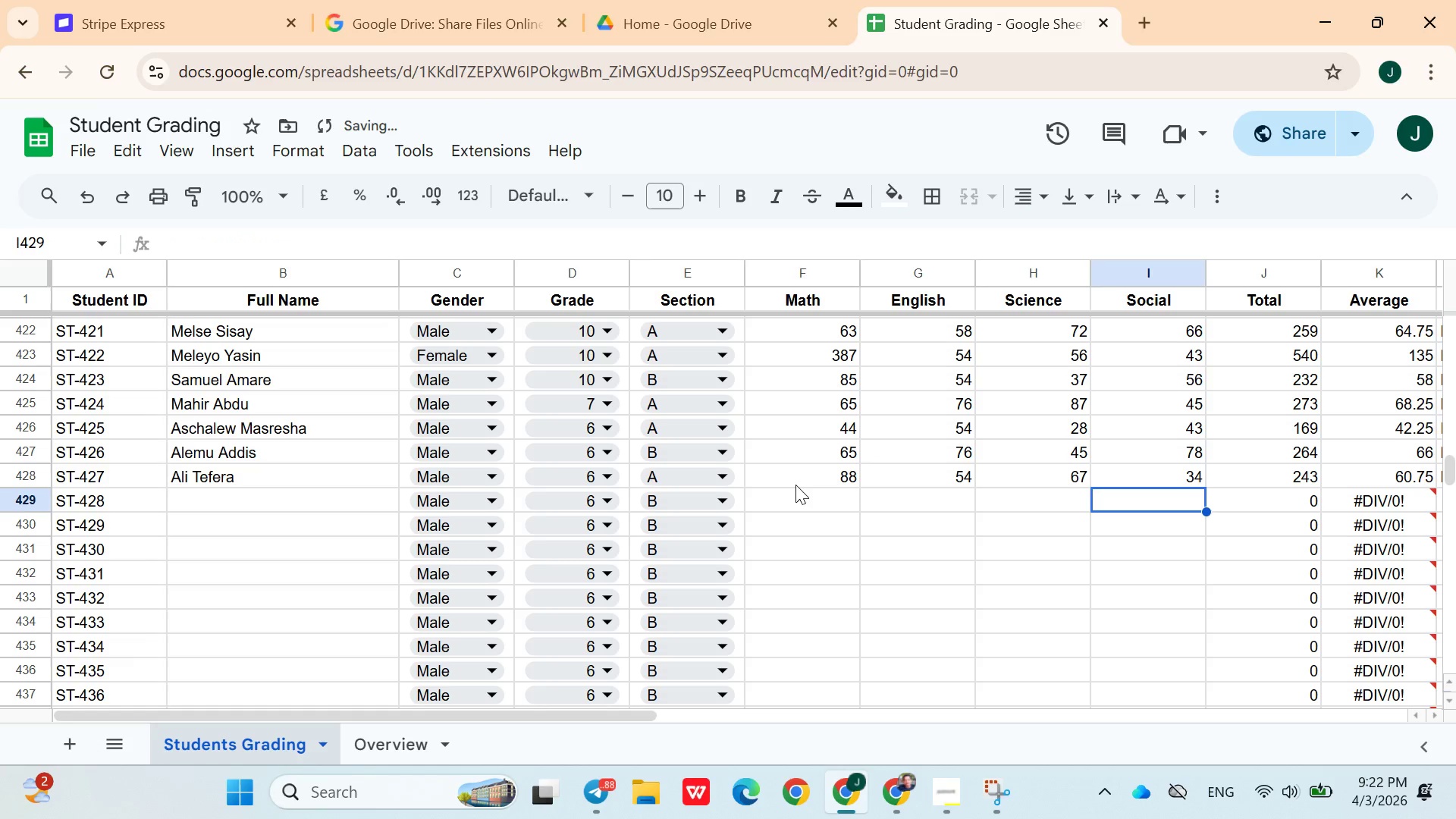 
hold_key(key=ArrowLeft, duration=0.86)
 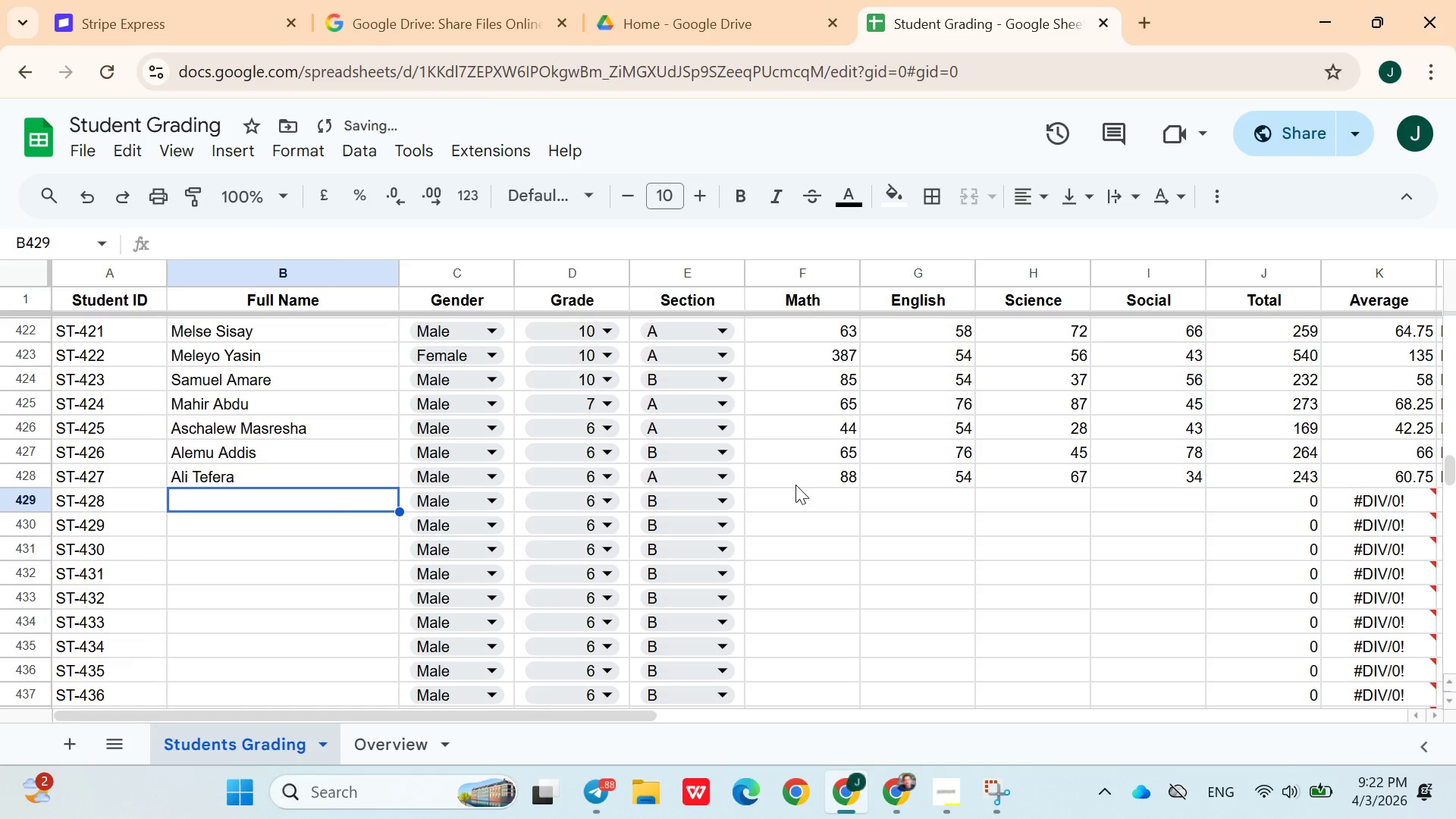 
key(ArrowRight)
 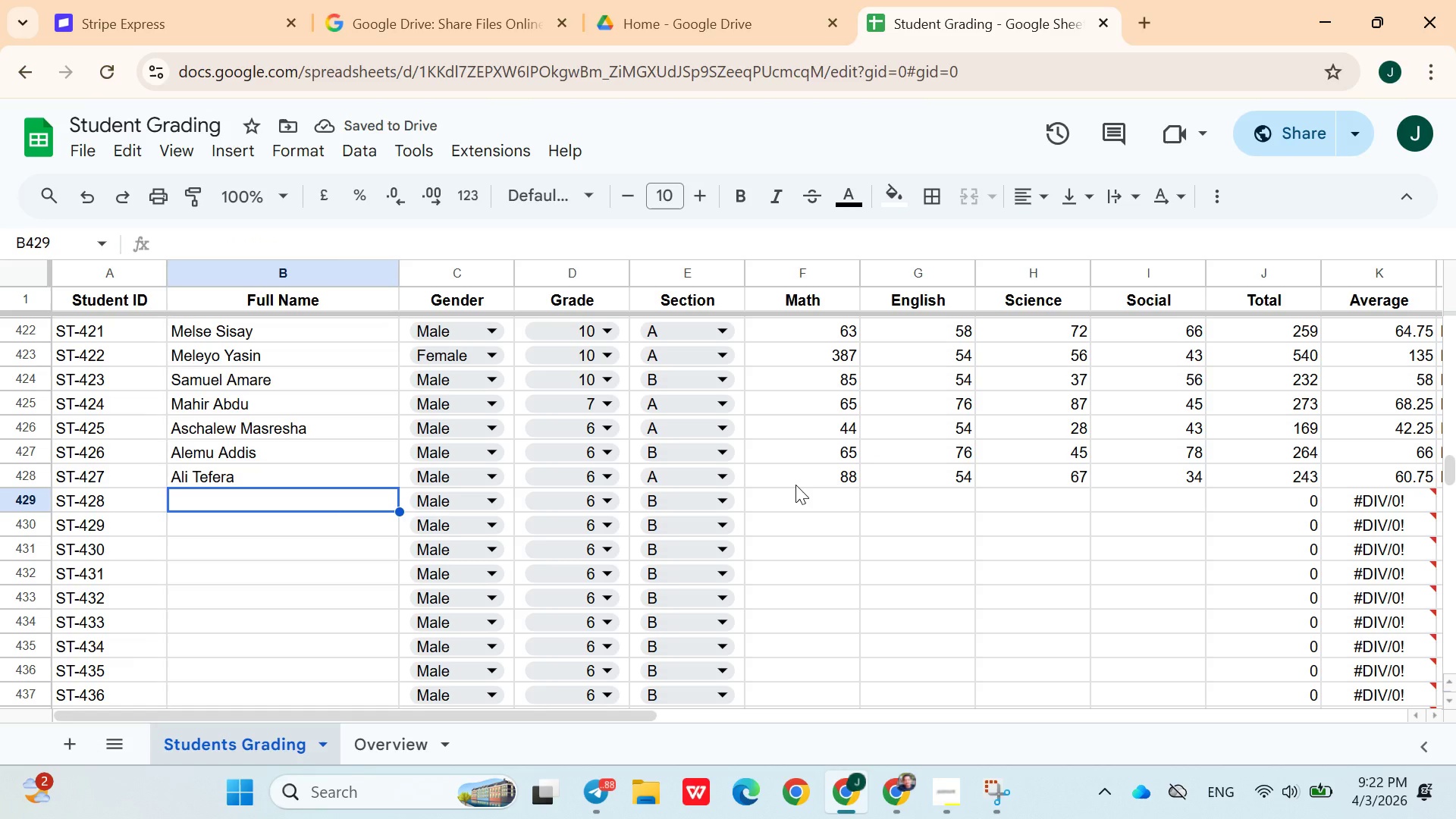 
type(Misgan Belay)
 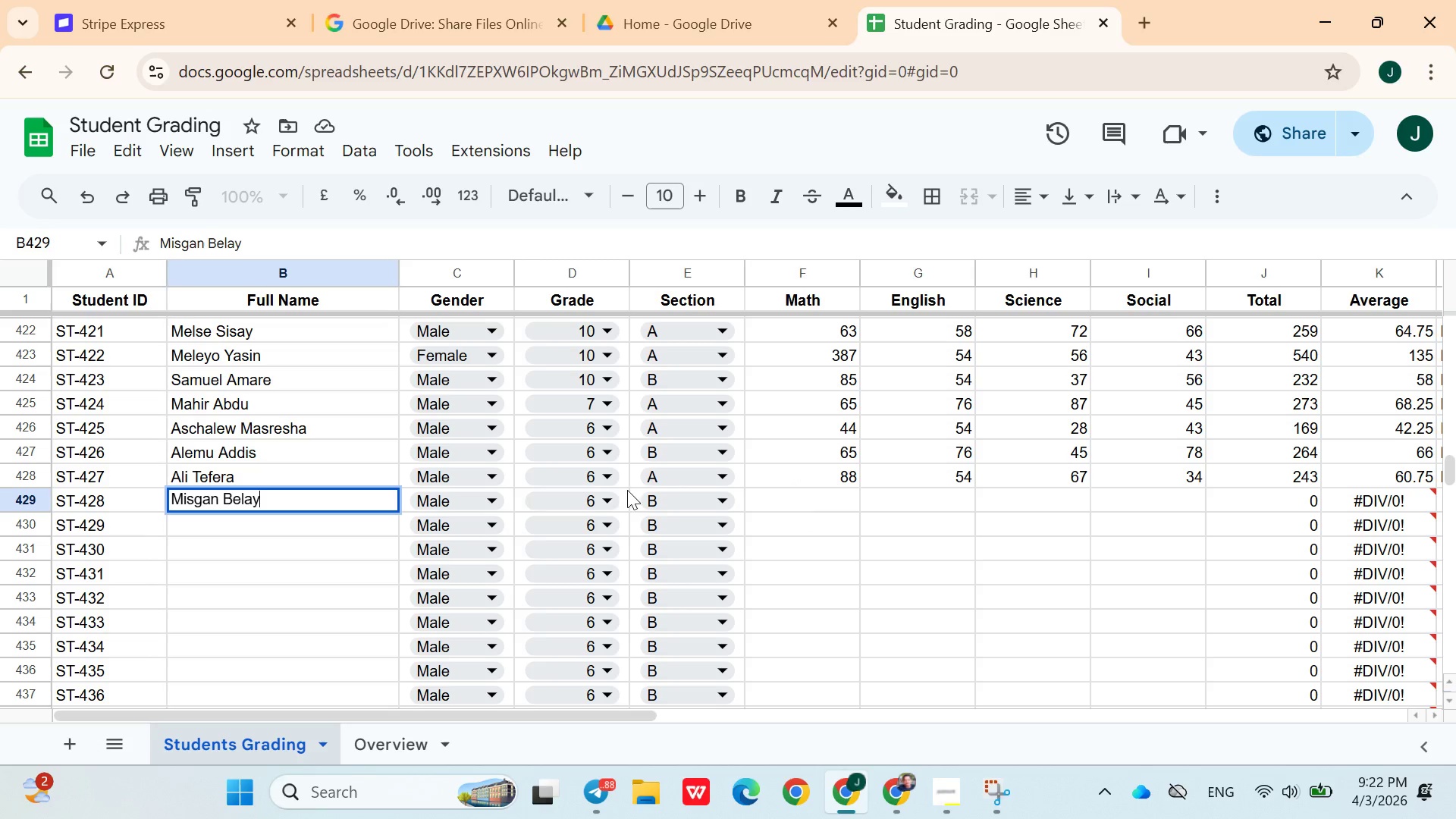 
left_click([609, 490])
 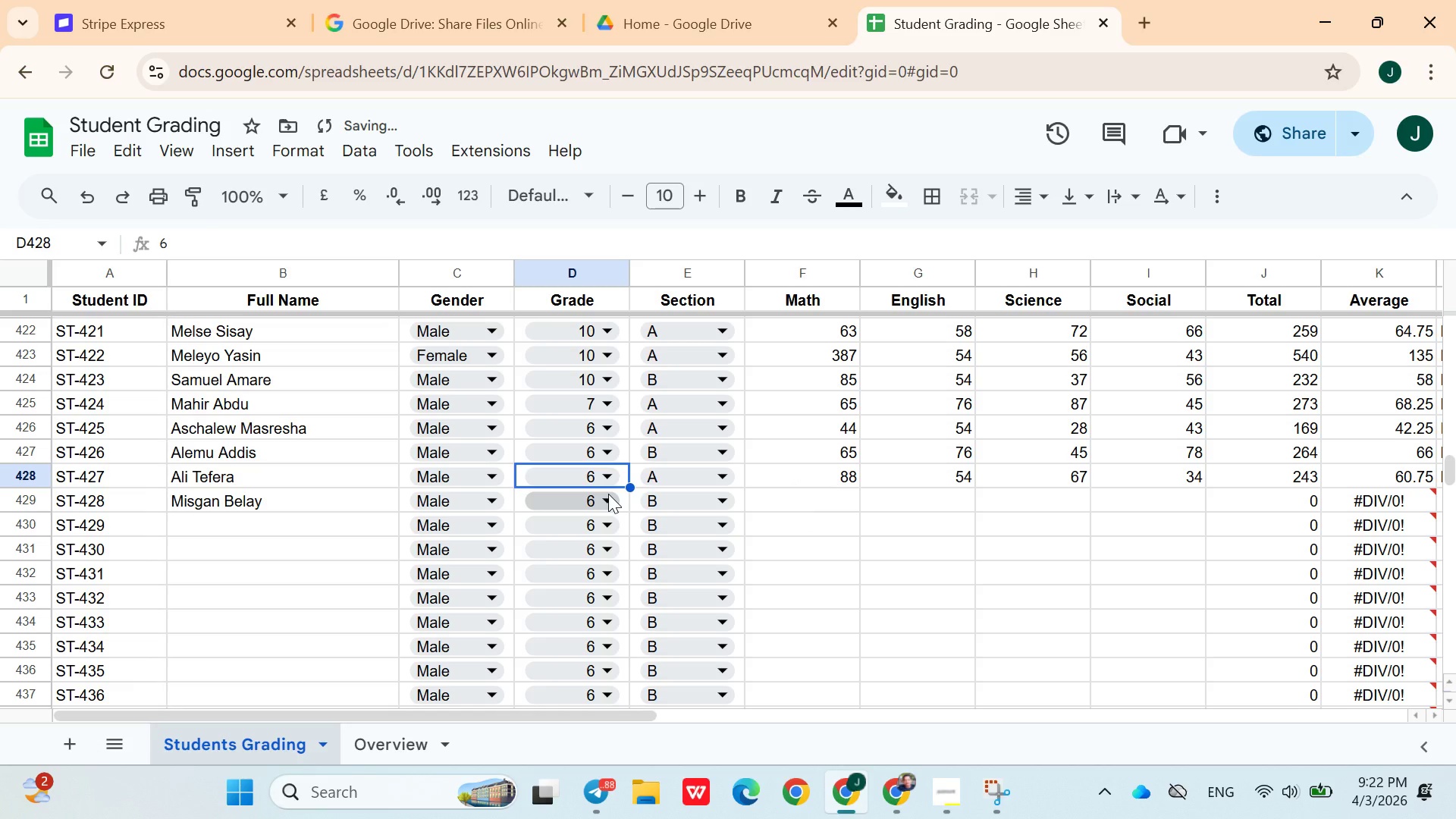 
left_click([608, 496])
 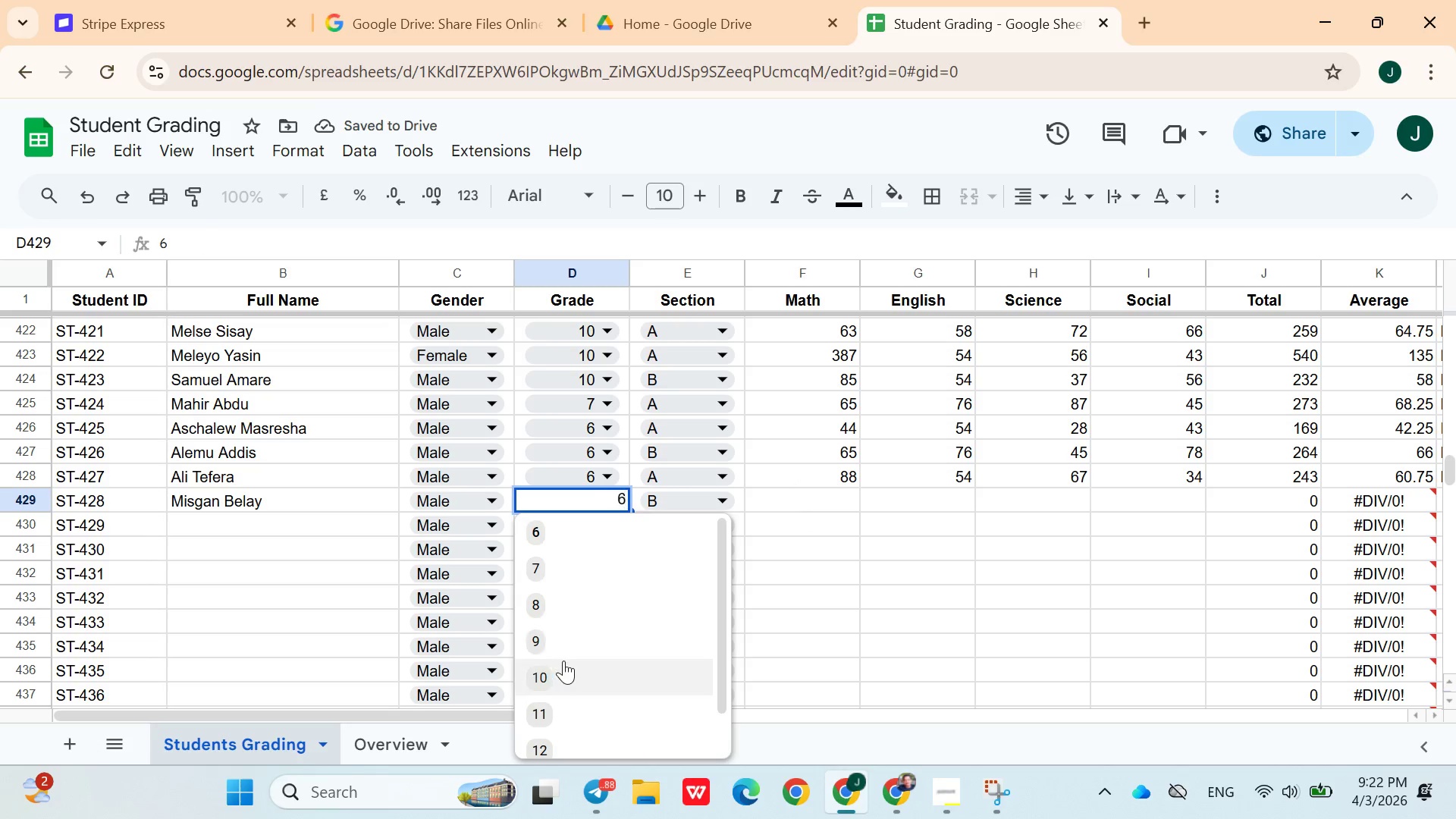 
left_click([563, 673])
 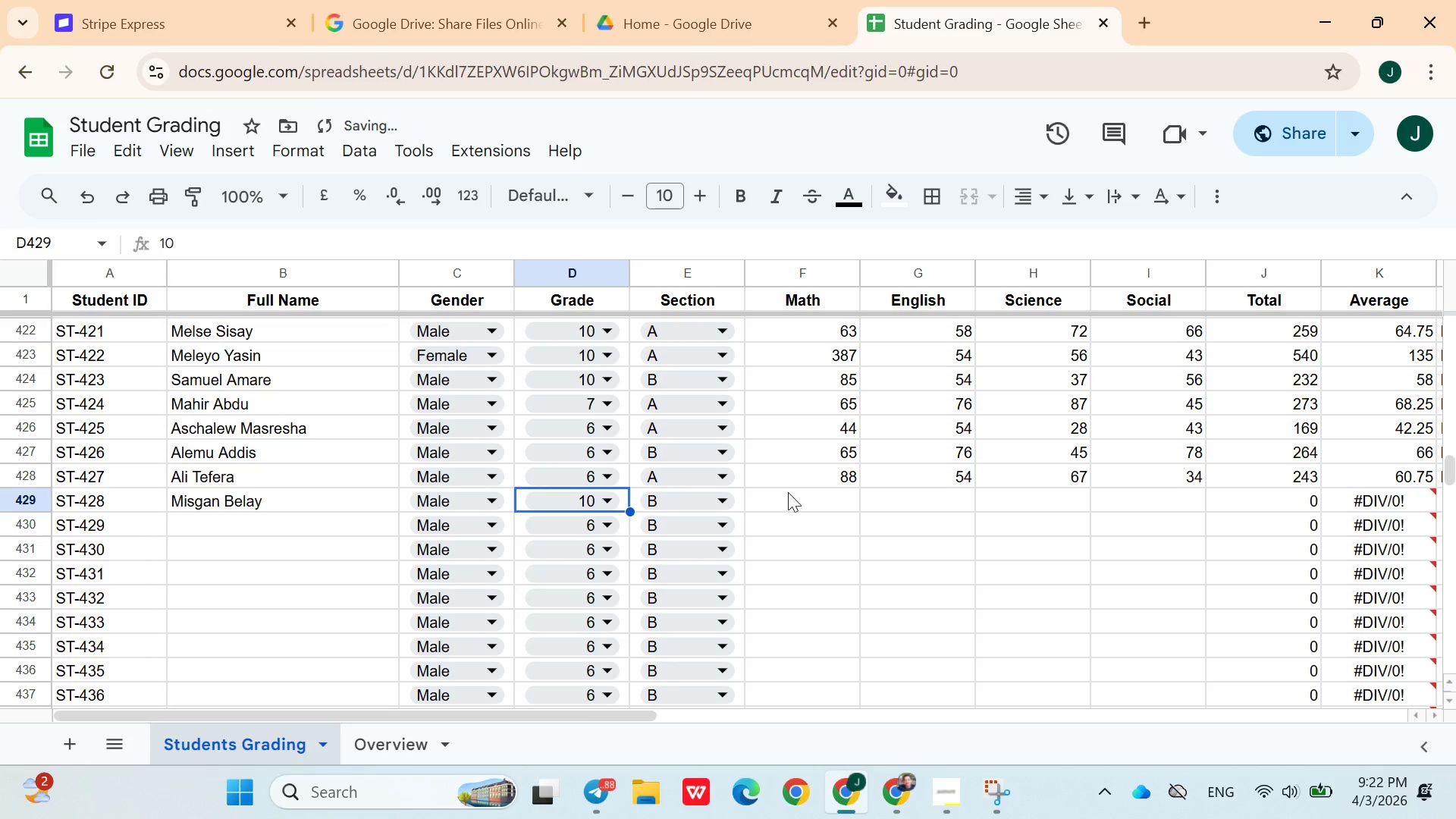 
left_click([790, 491])
 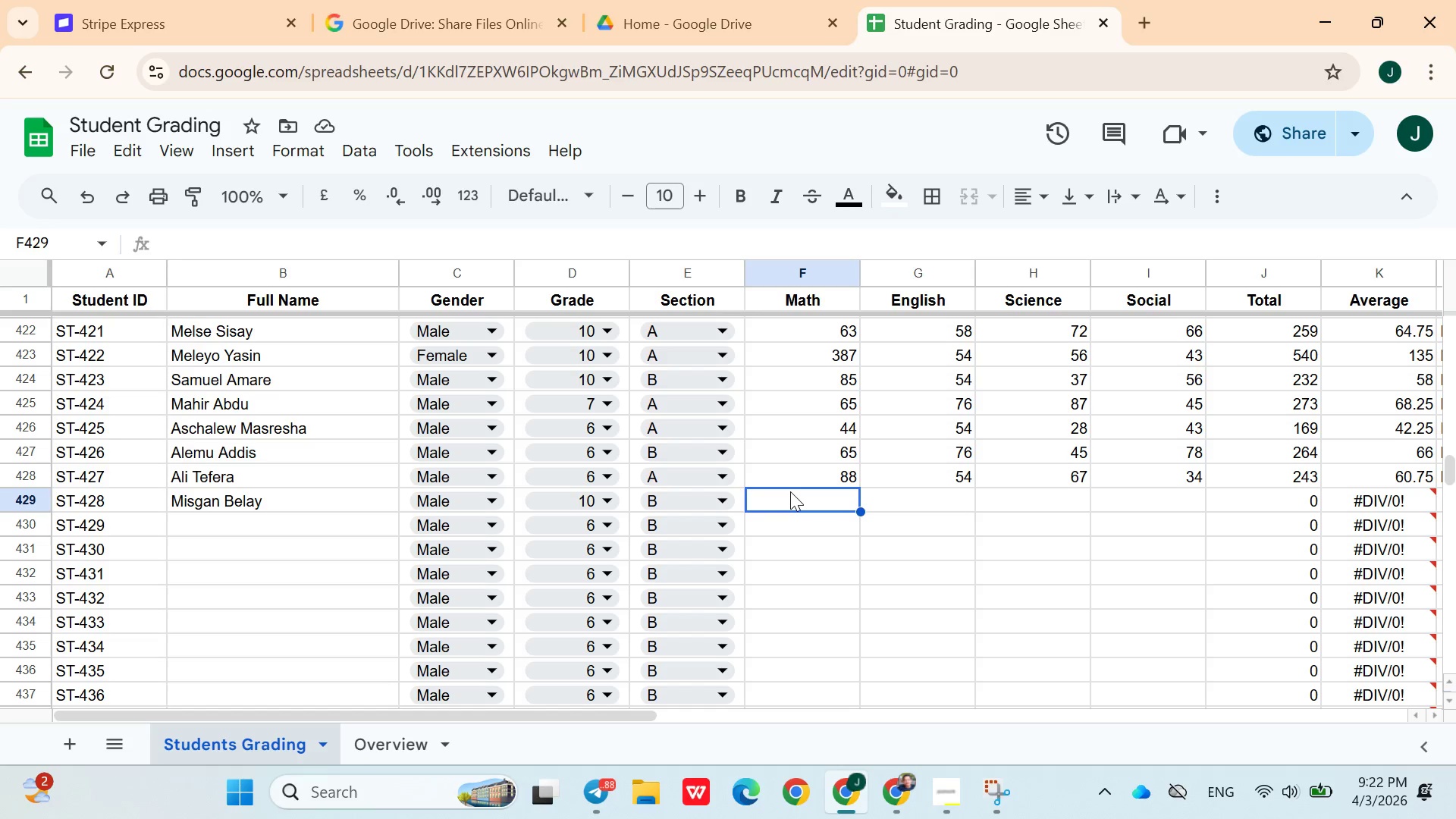 
wait(9.41)
 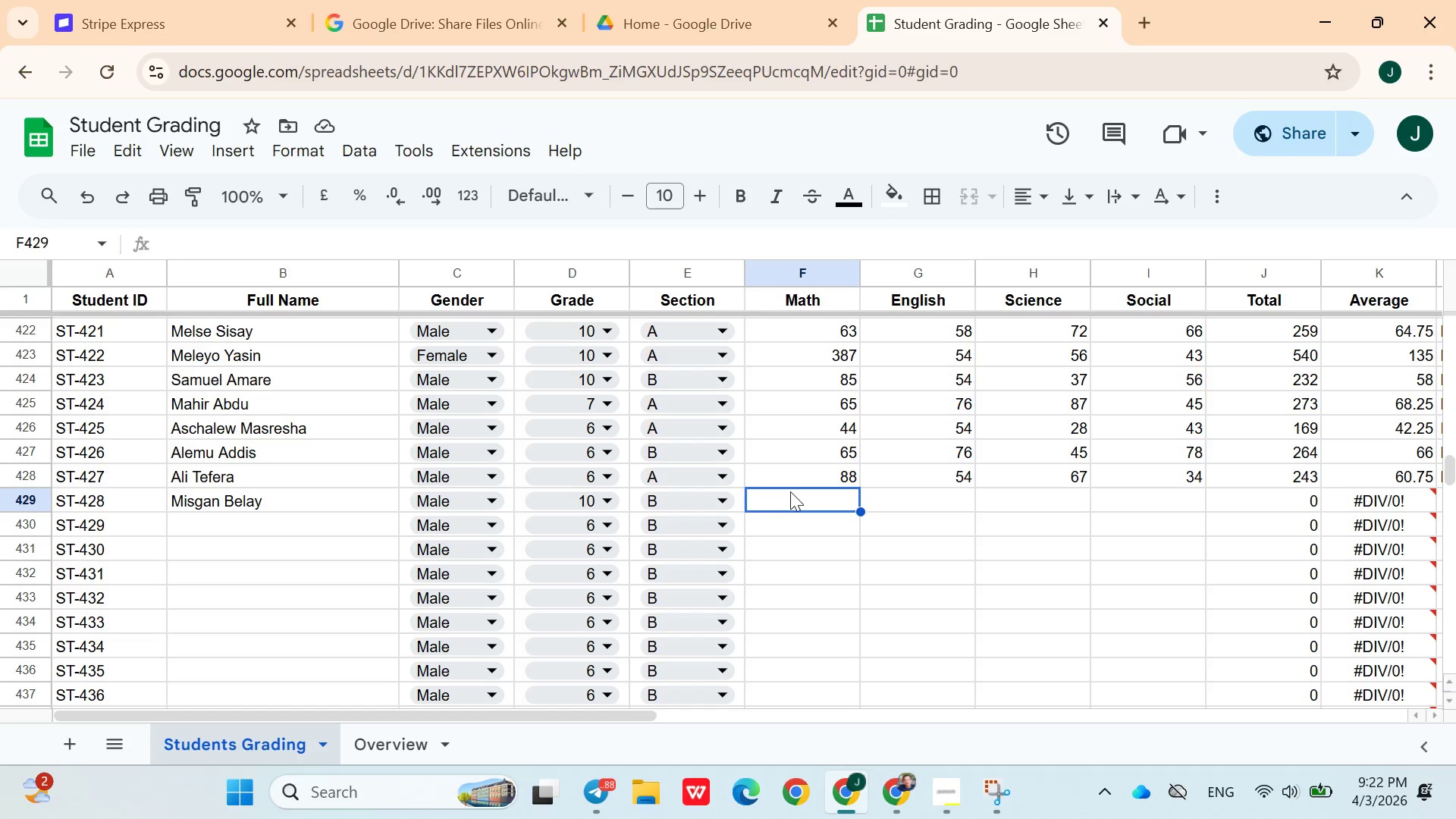 
type(68)
 